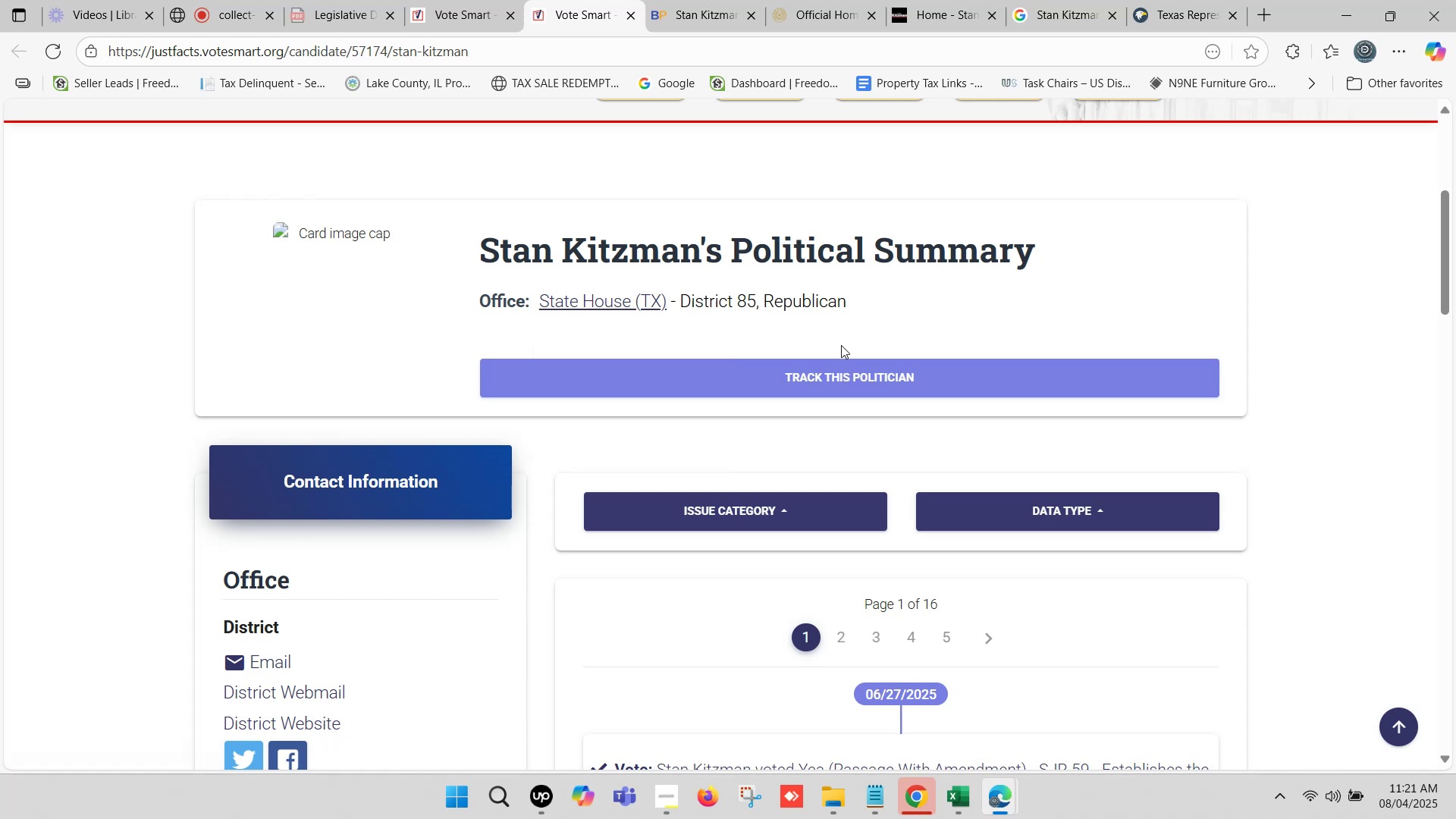 
wait(7.82)
 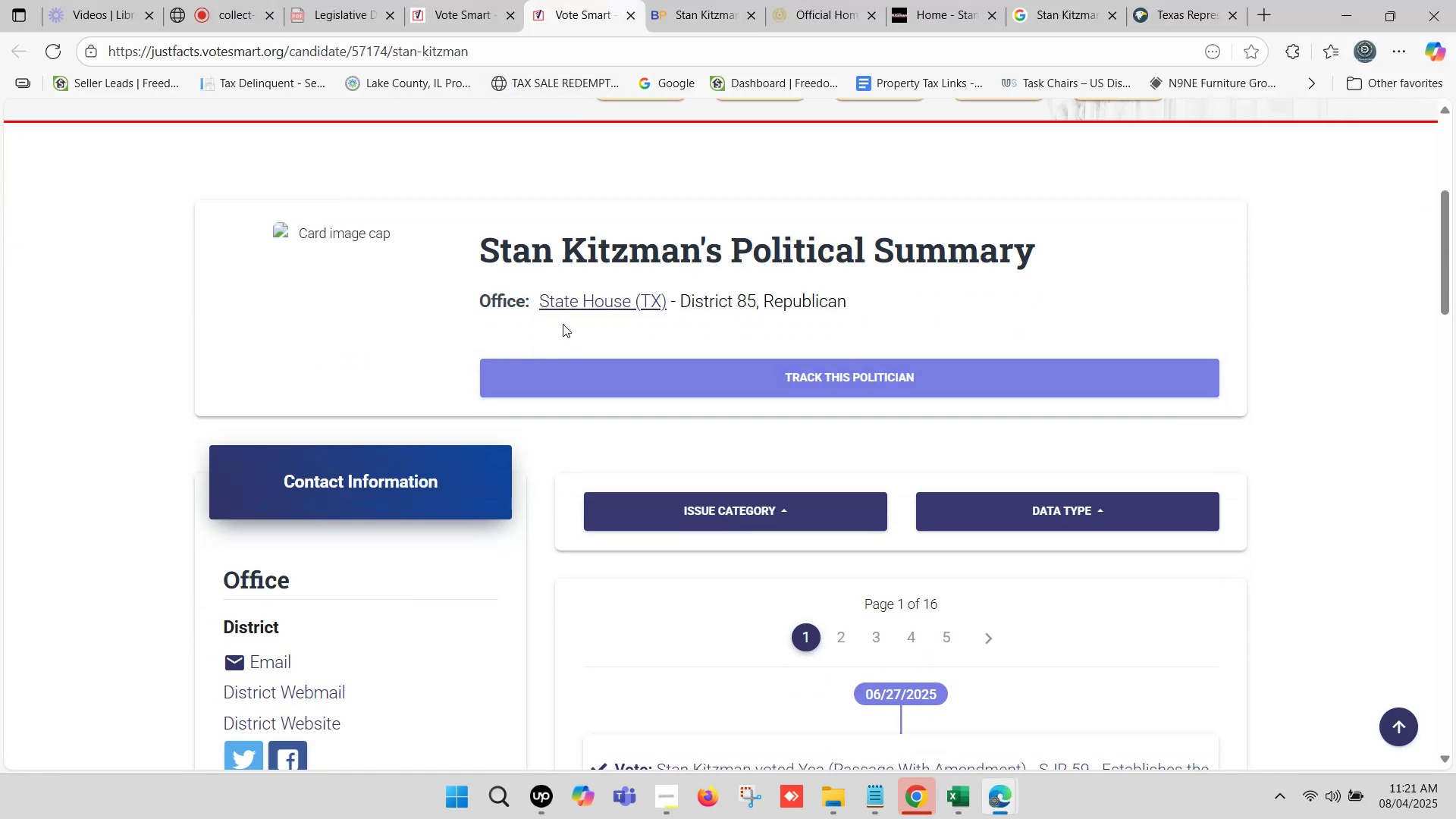 
left_click([971, 805])
 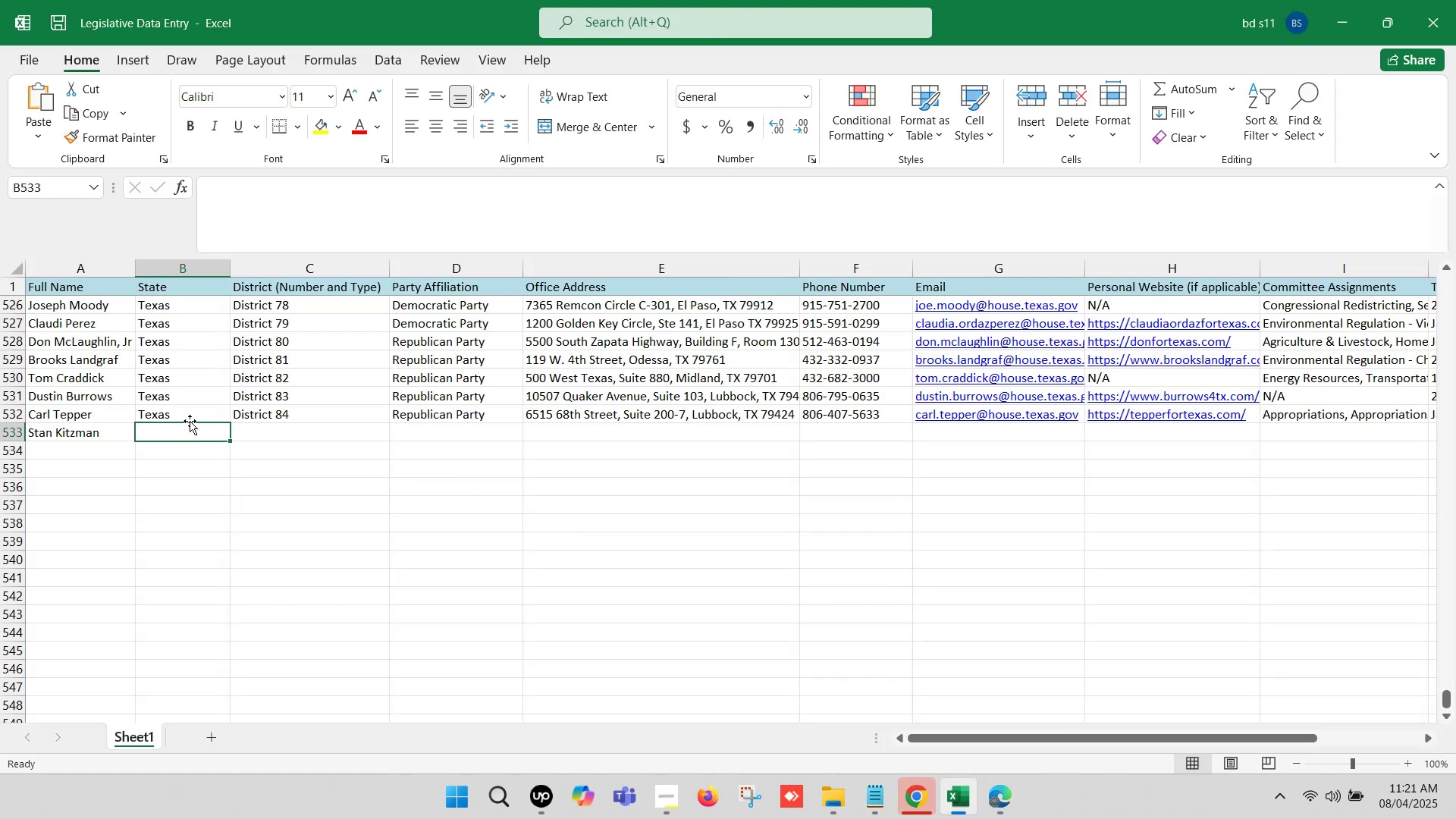 
left_click_drag(start_coordinate=[186, 415], to_coordinate=[394, 415])
 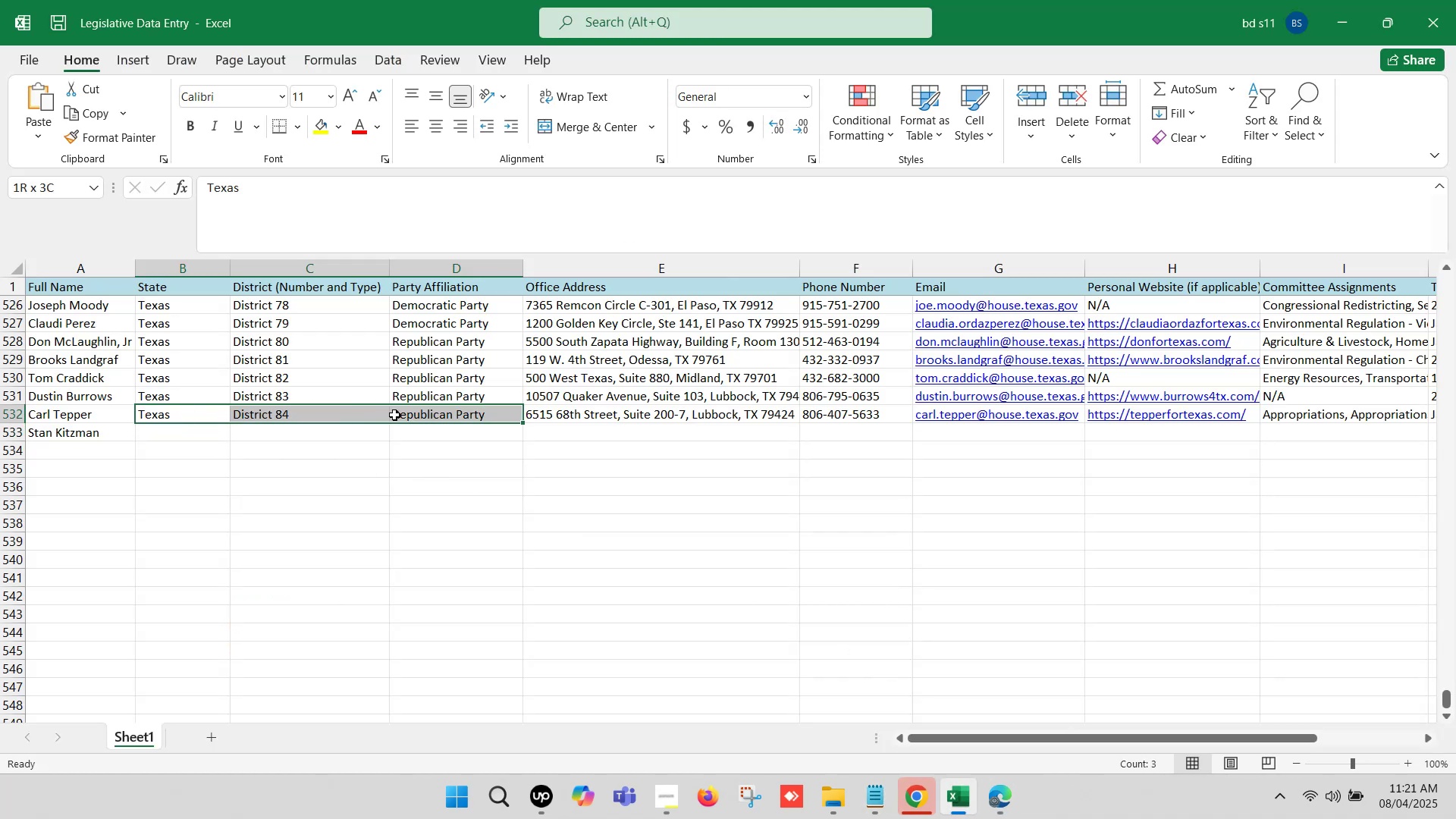 
key(Control+ControlLeft)
 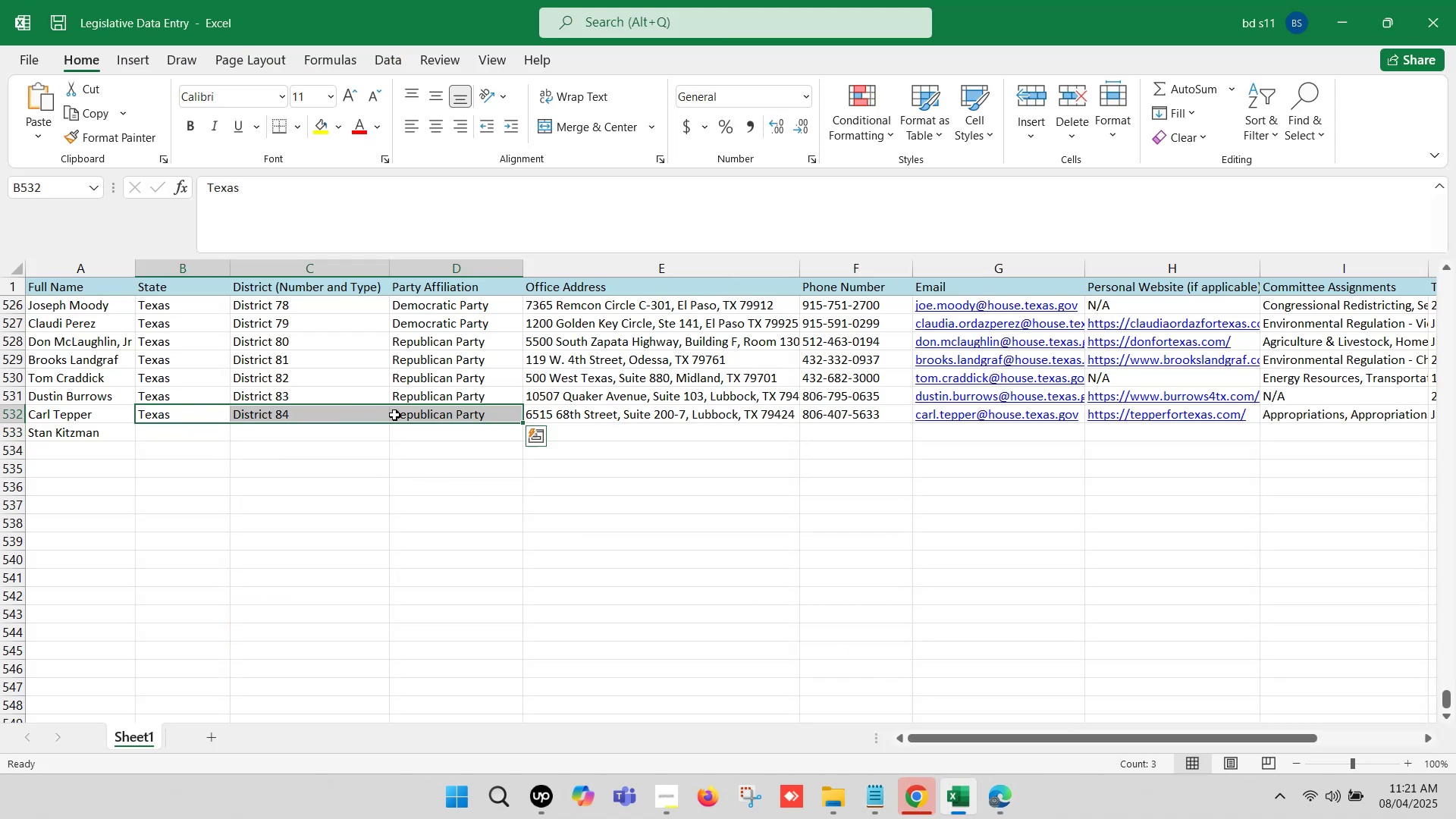 
key(Control+C)
 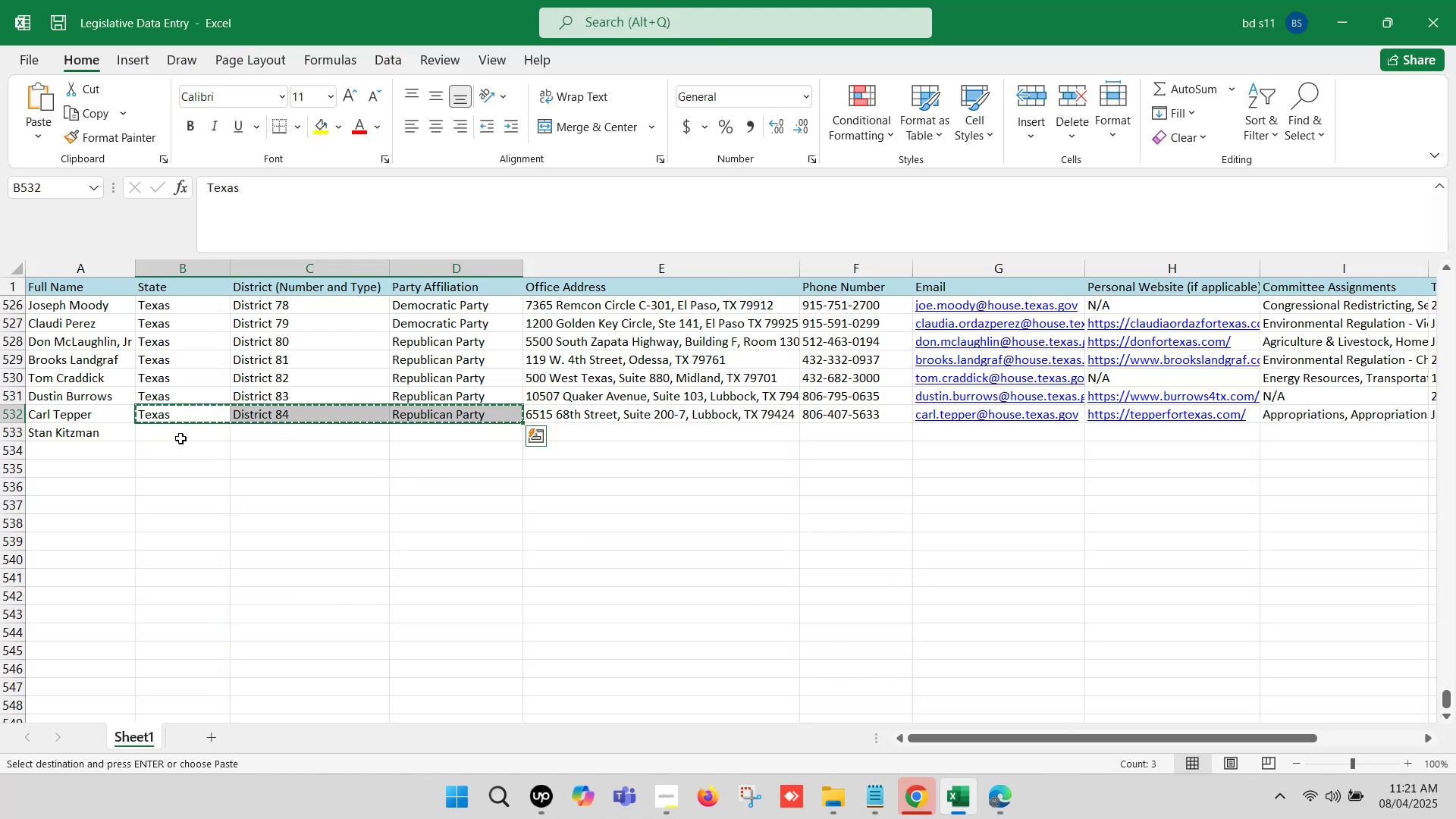 
left_click([180, 434])
 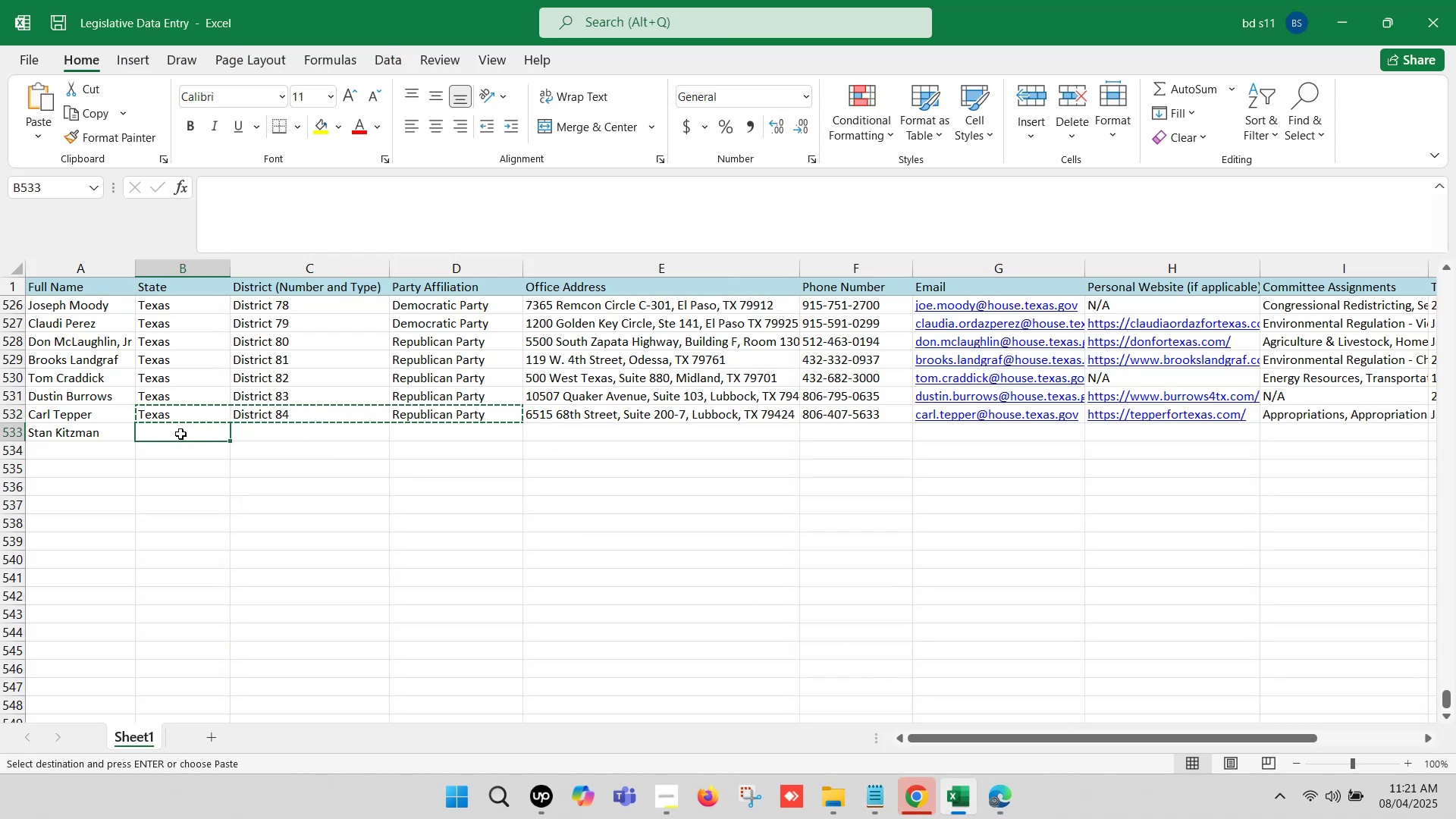 
key(Control+ControlLeft)
 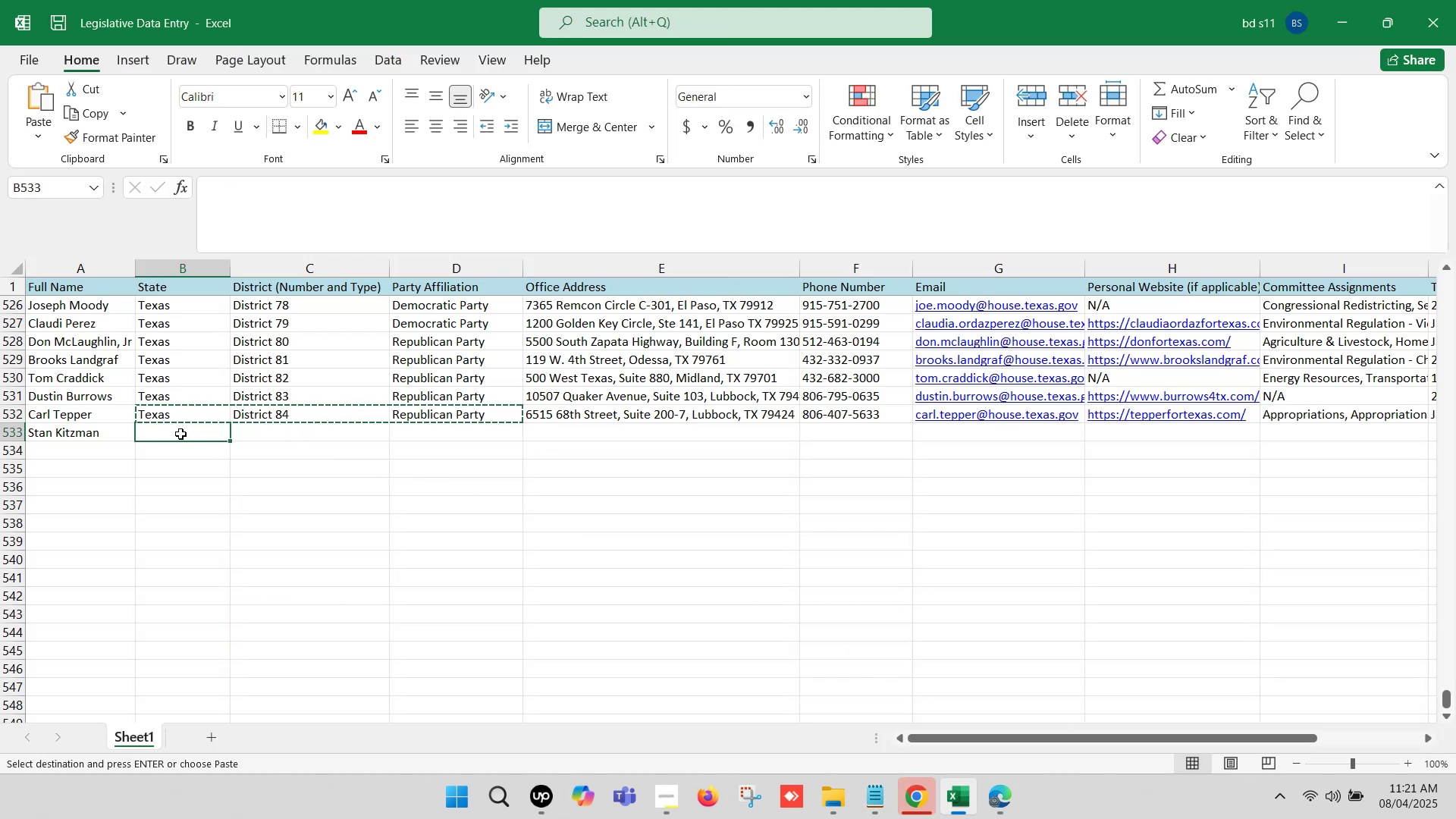 
key(Control+V)
 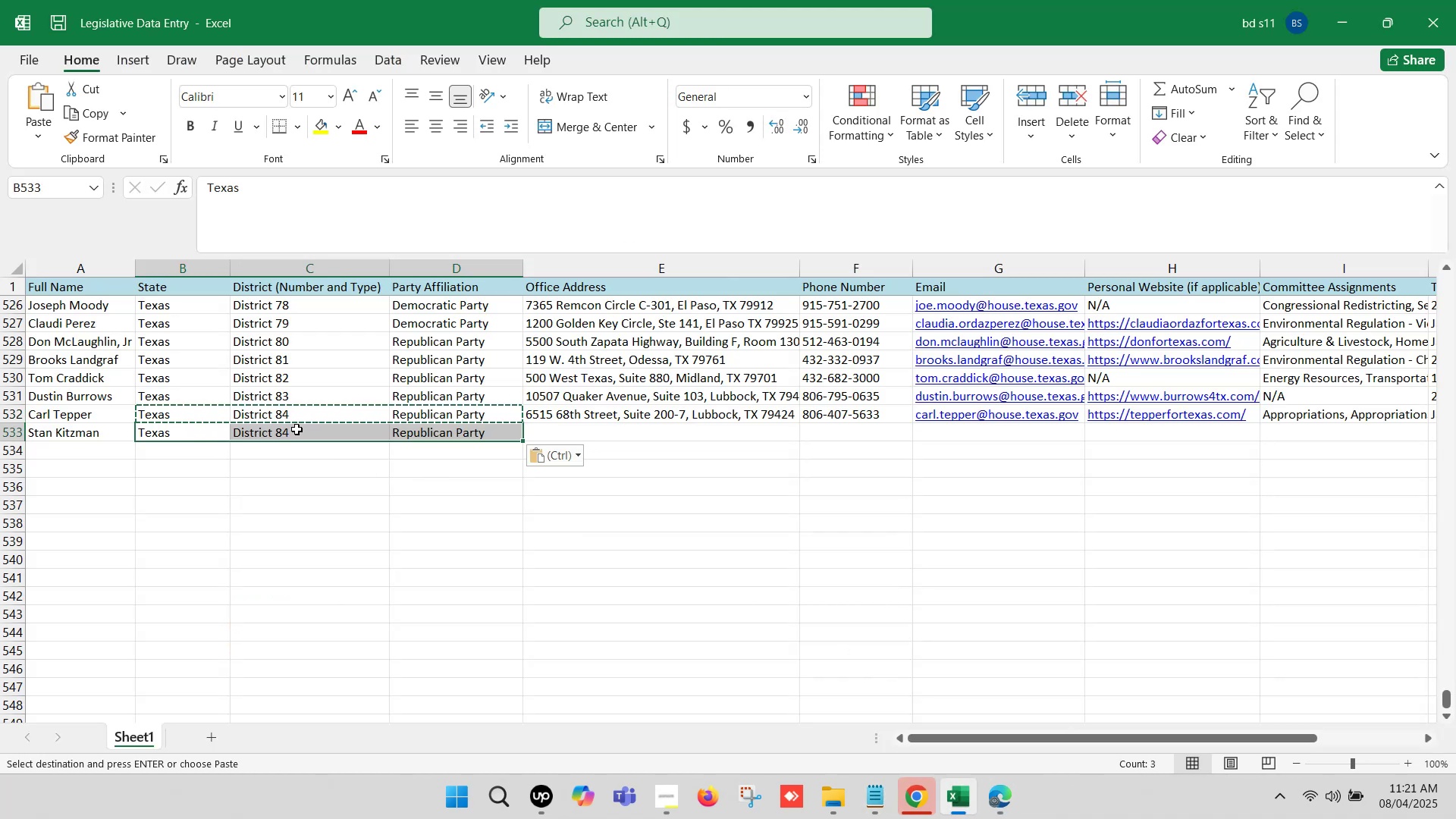 
double_click([297, 429])
 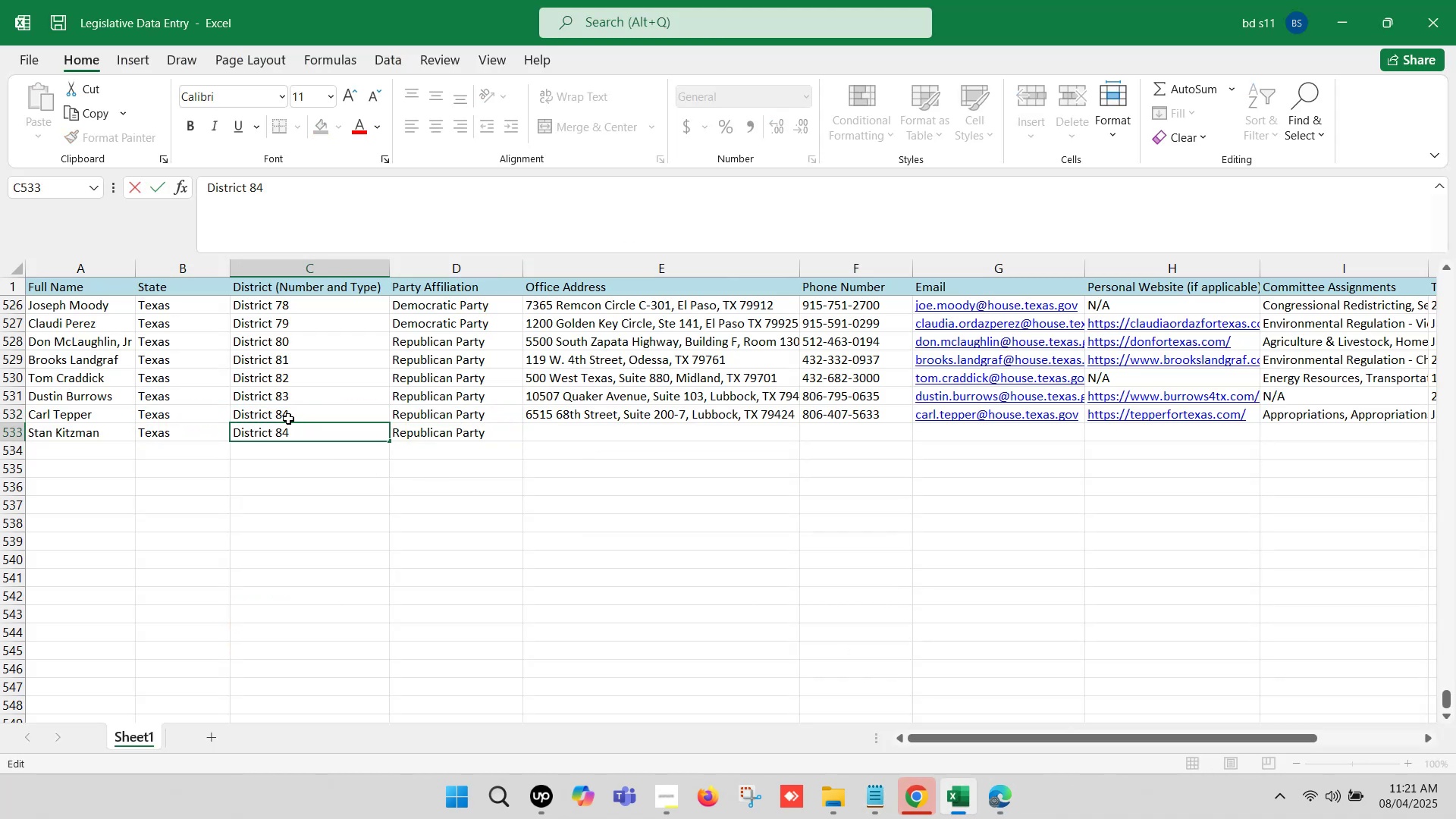 
key(Backspace)
 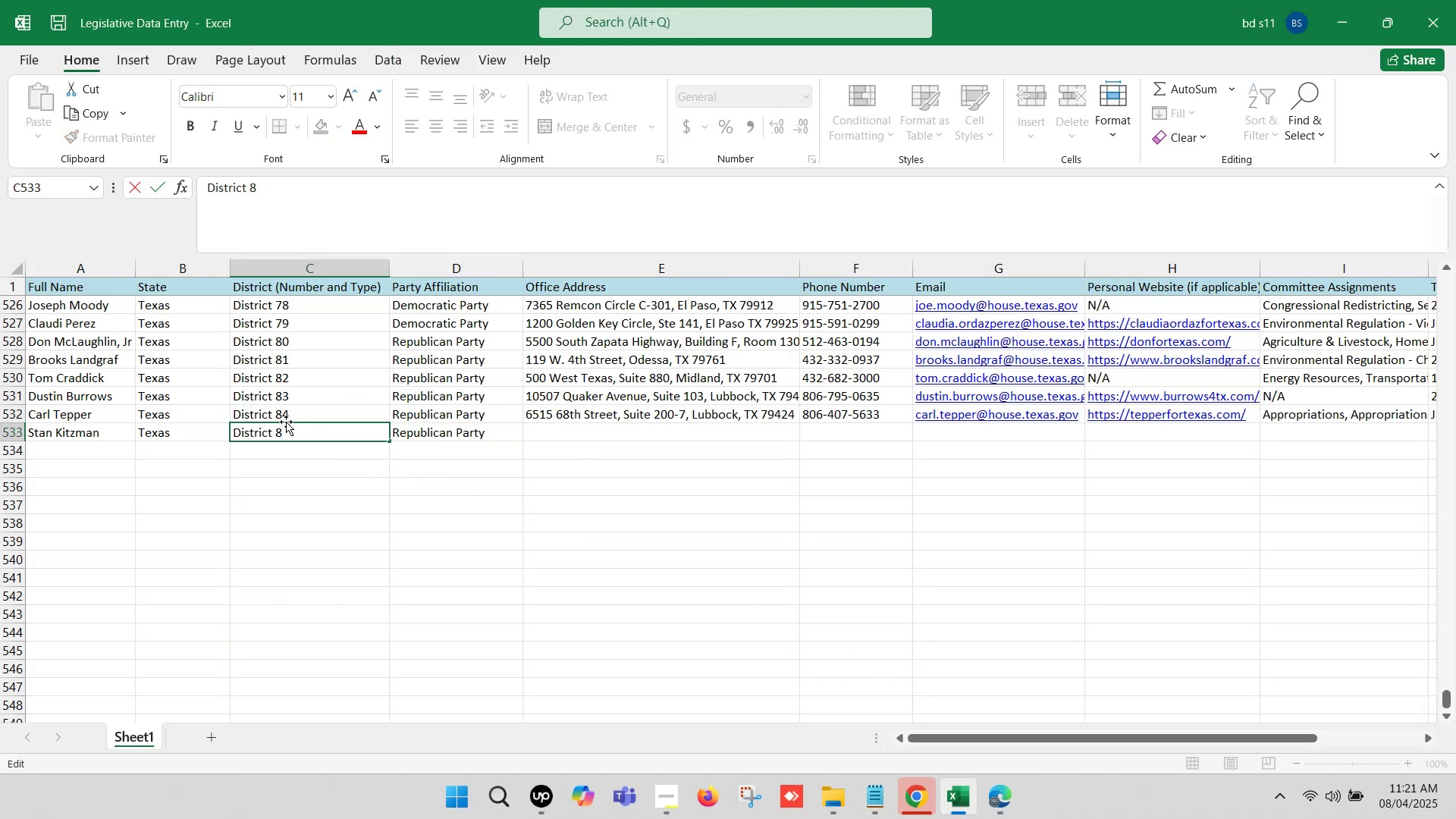 
key(5)
 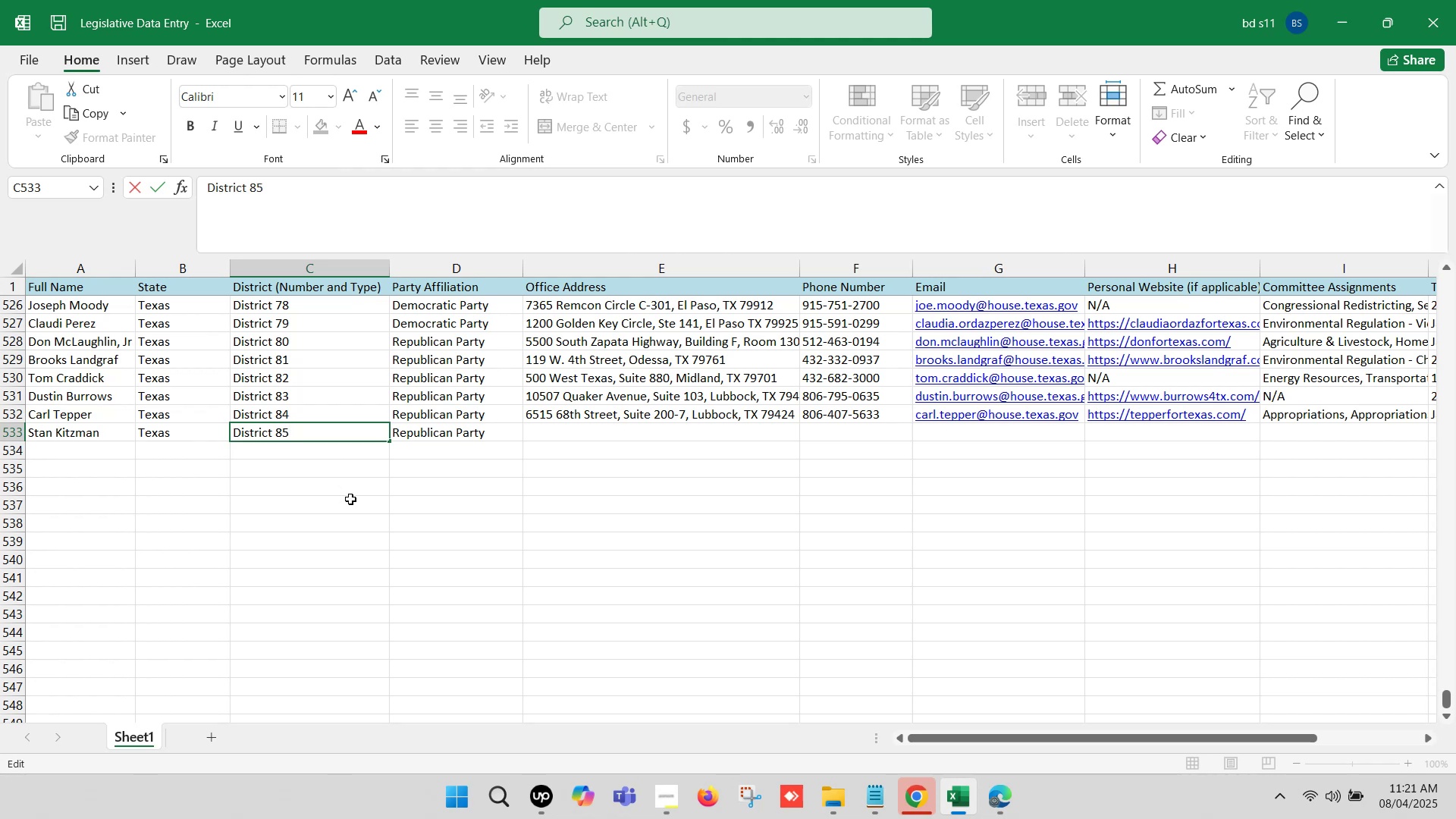 
left_click([353, 500])
 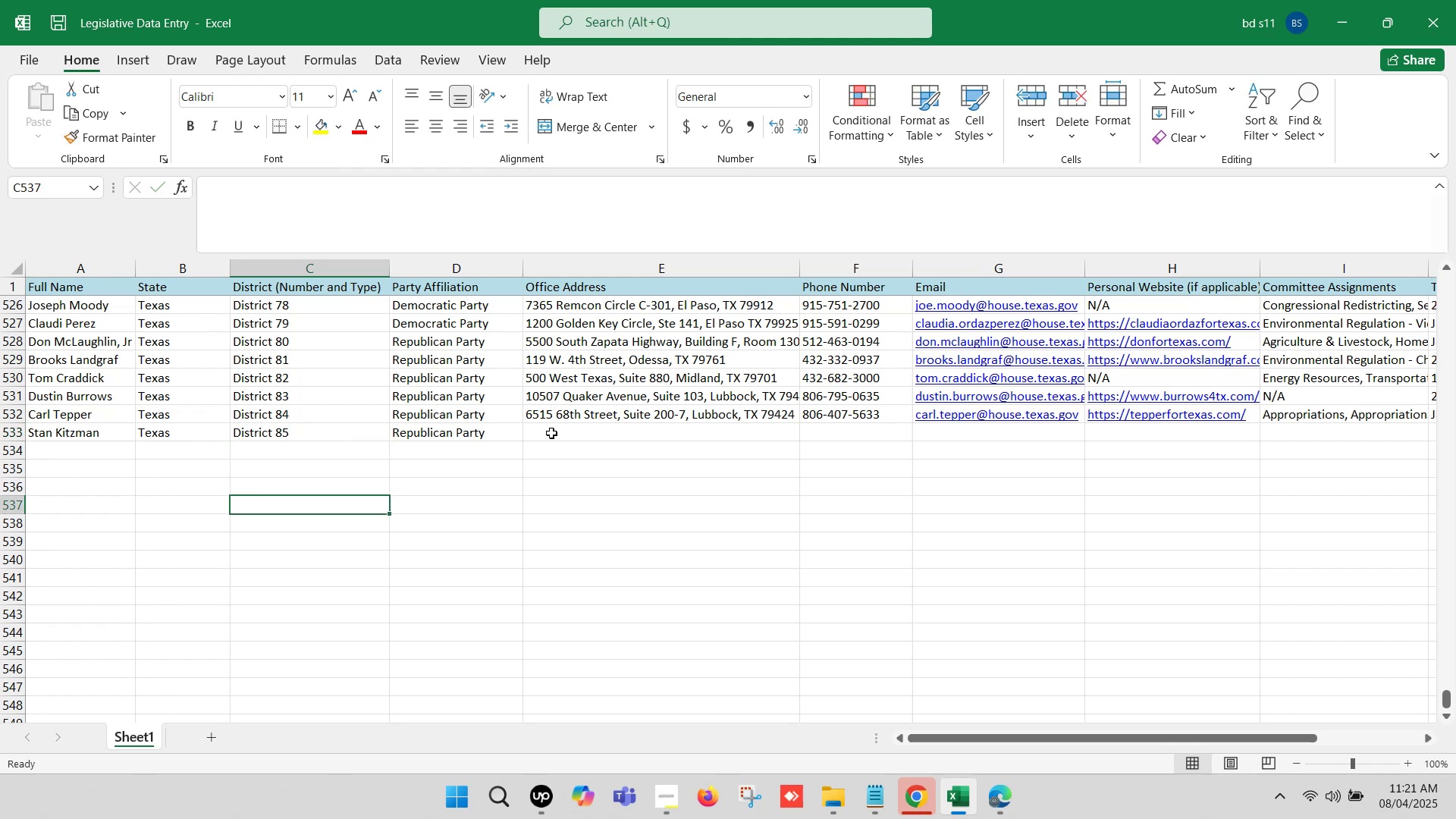 
left_click([551, 433])
 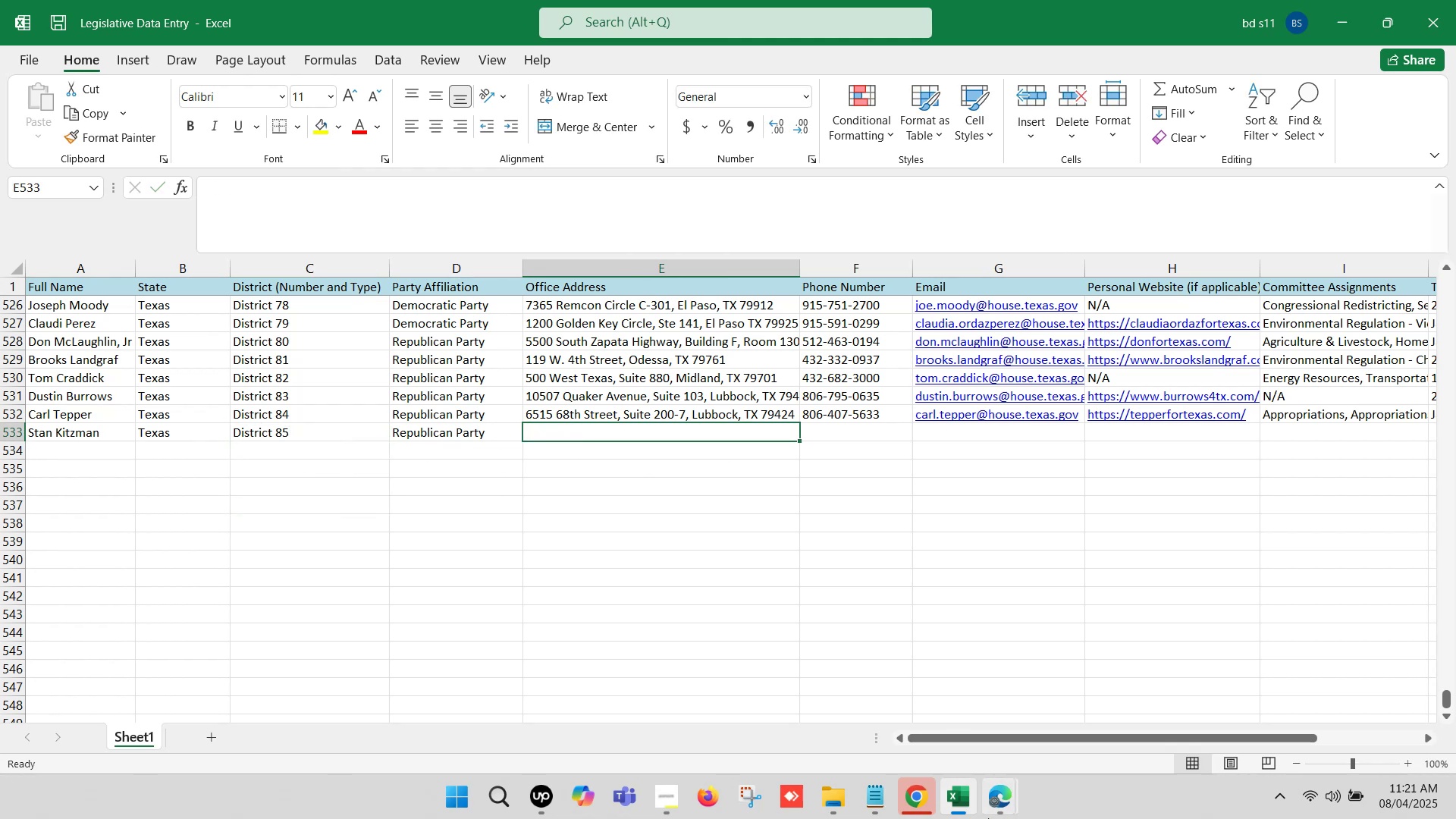 
left_click([996, 807])
 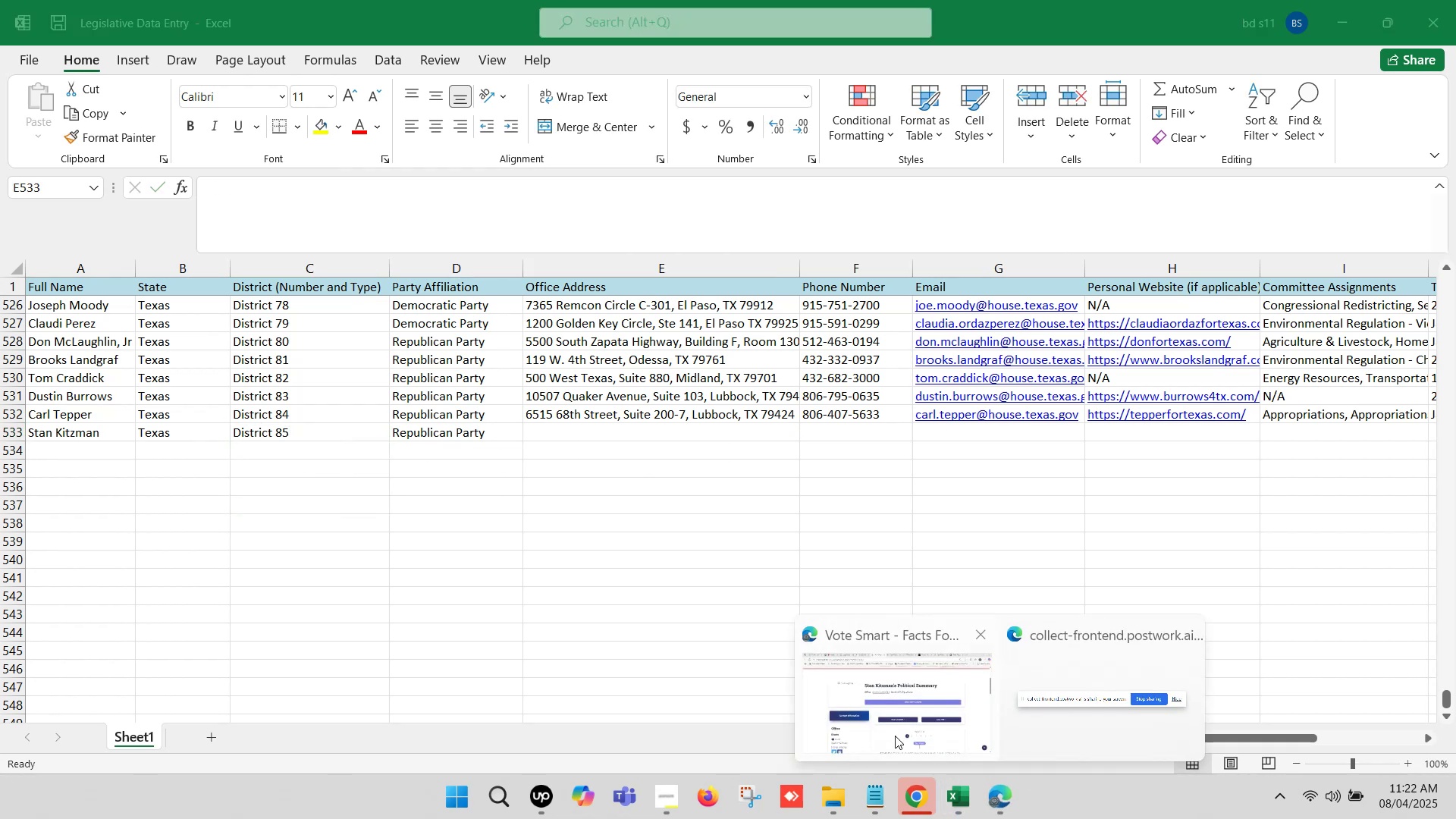 
left_click([889, 726])
 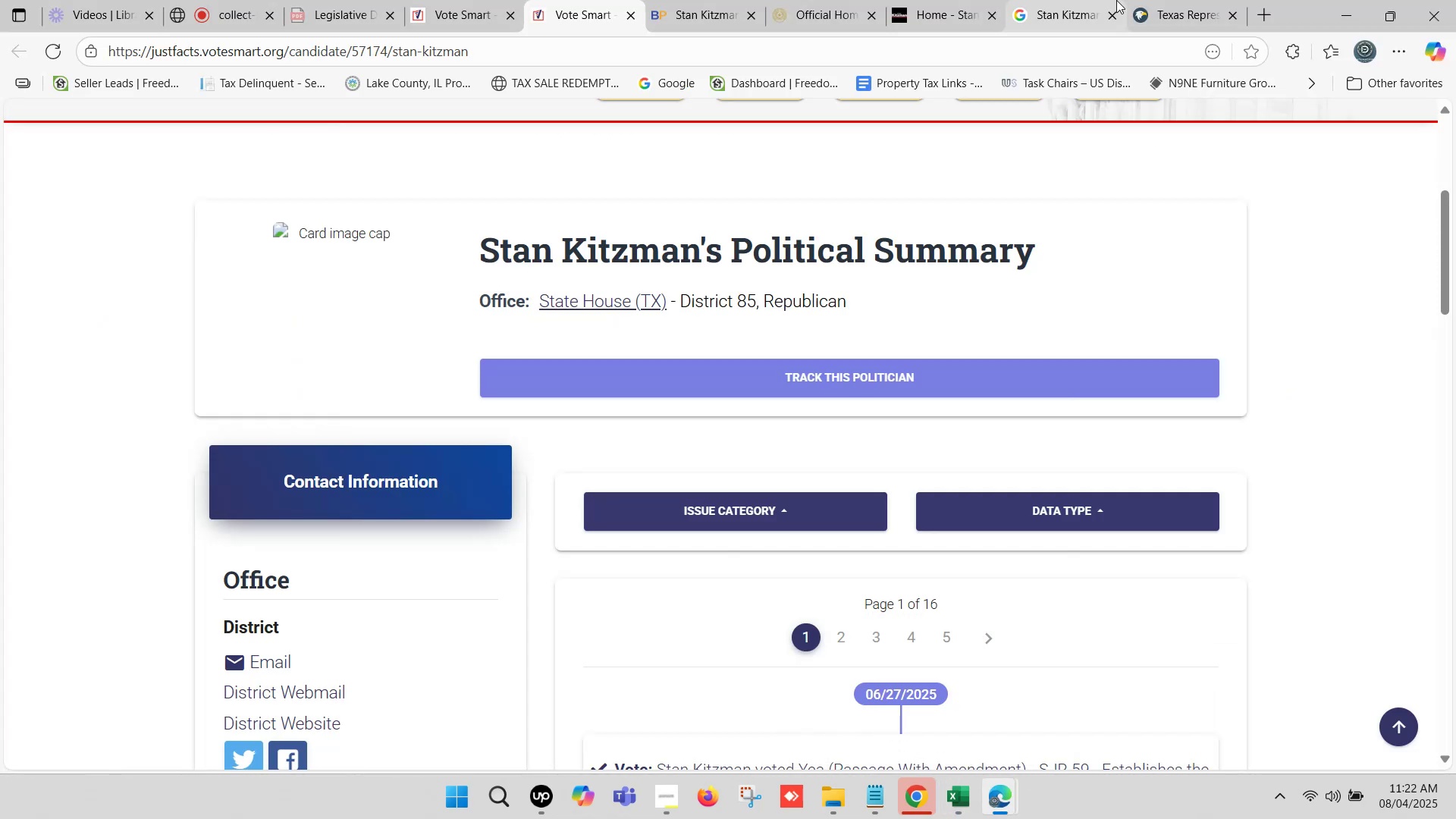 
left_click([1172, 0])
 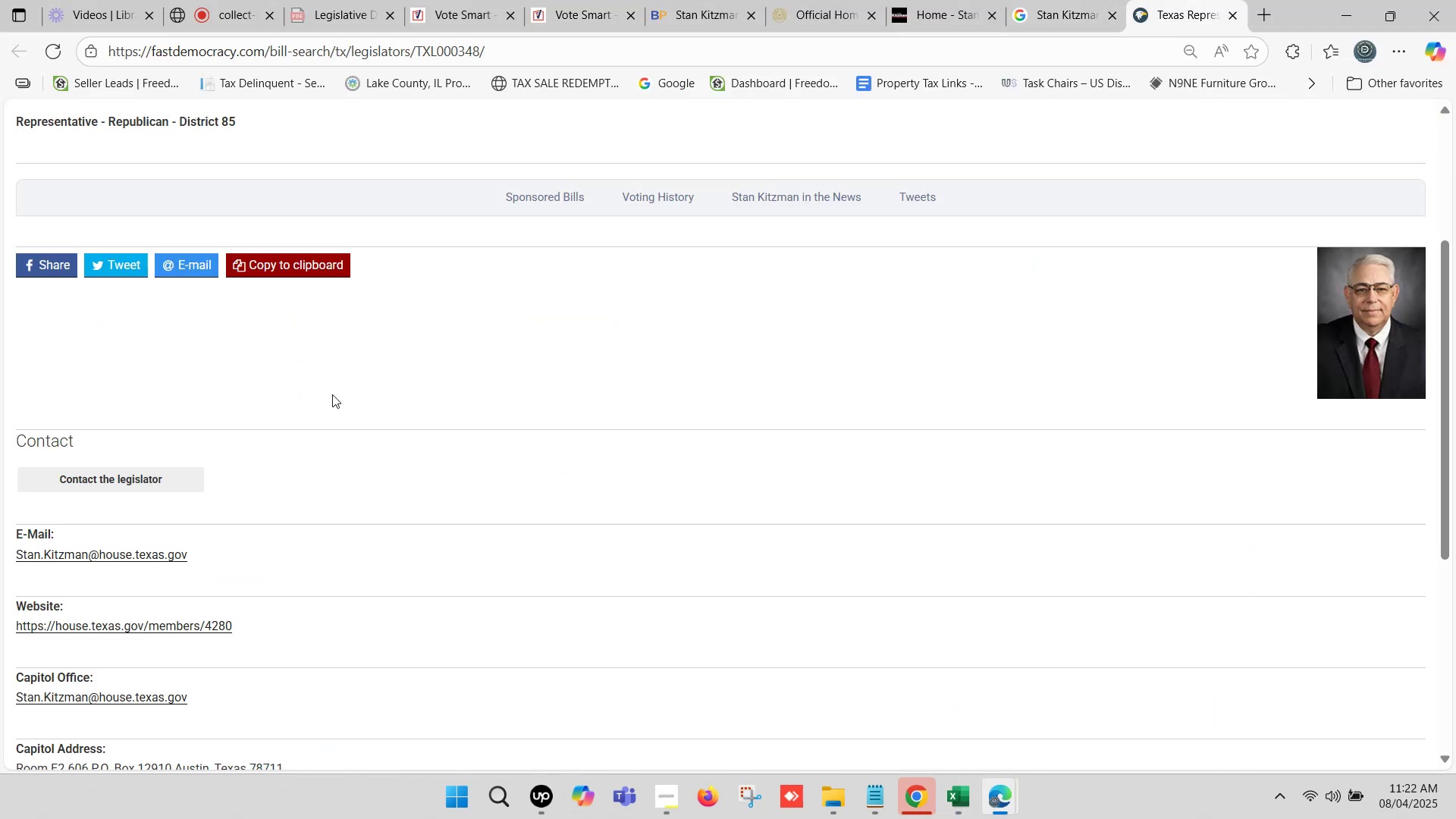 
scroll: coordinate [198, 419], scroll_direction: down, amount: 3.0
 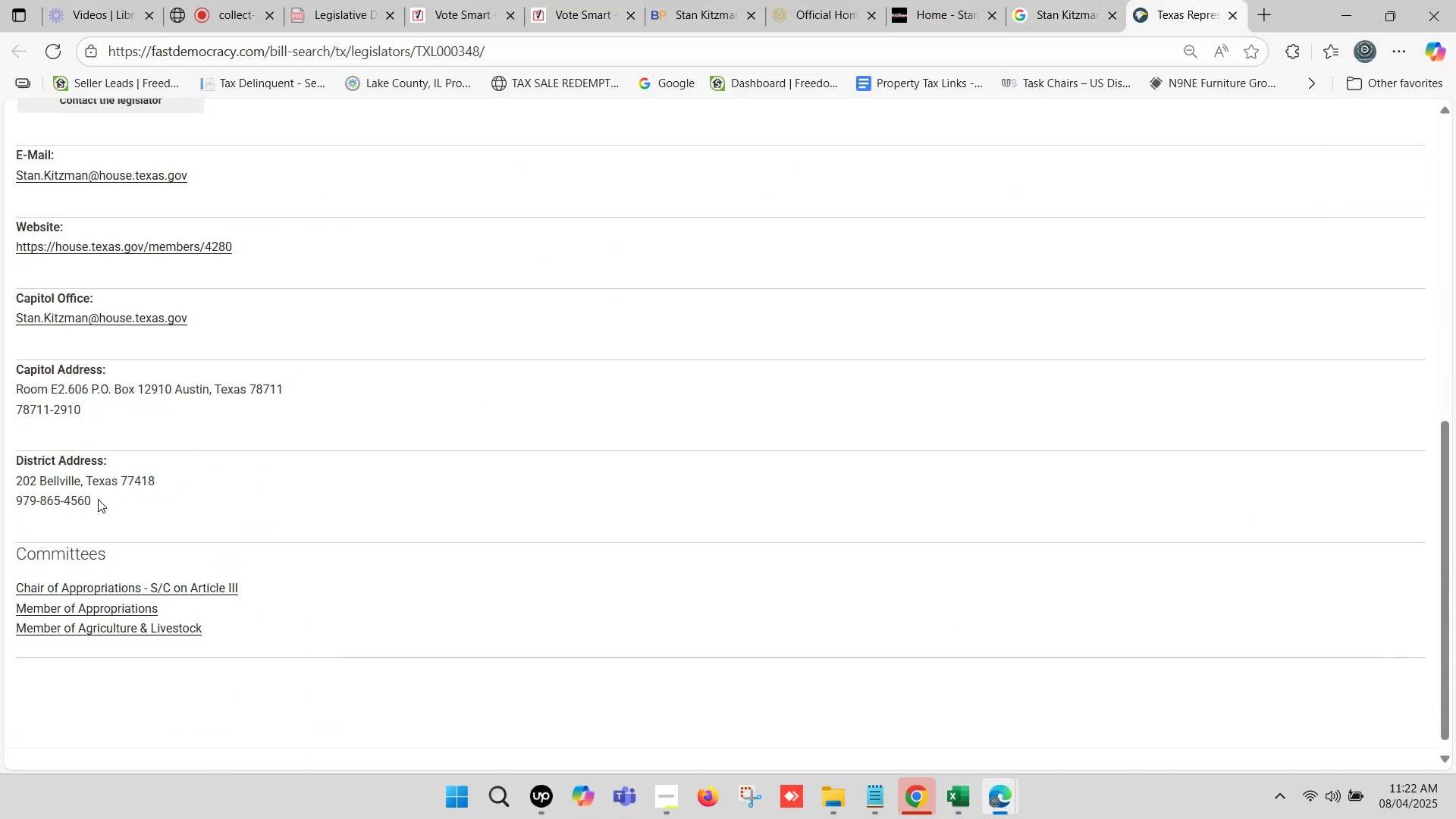 
left_click_drag(start_coordinate=[165, 480], to_coordinate=[4, 491])
 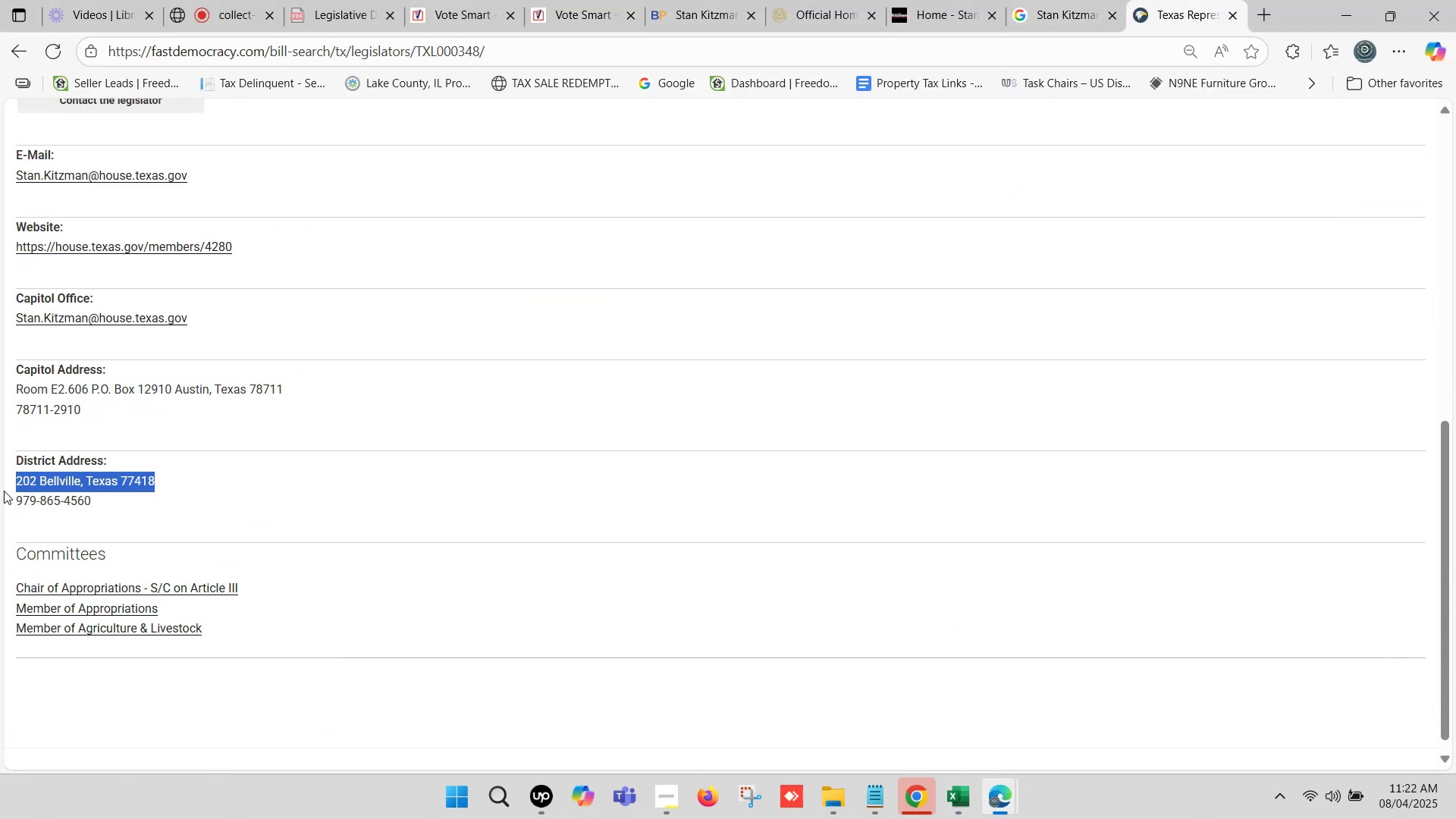 
key(Control+C)
 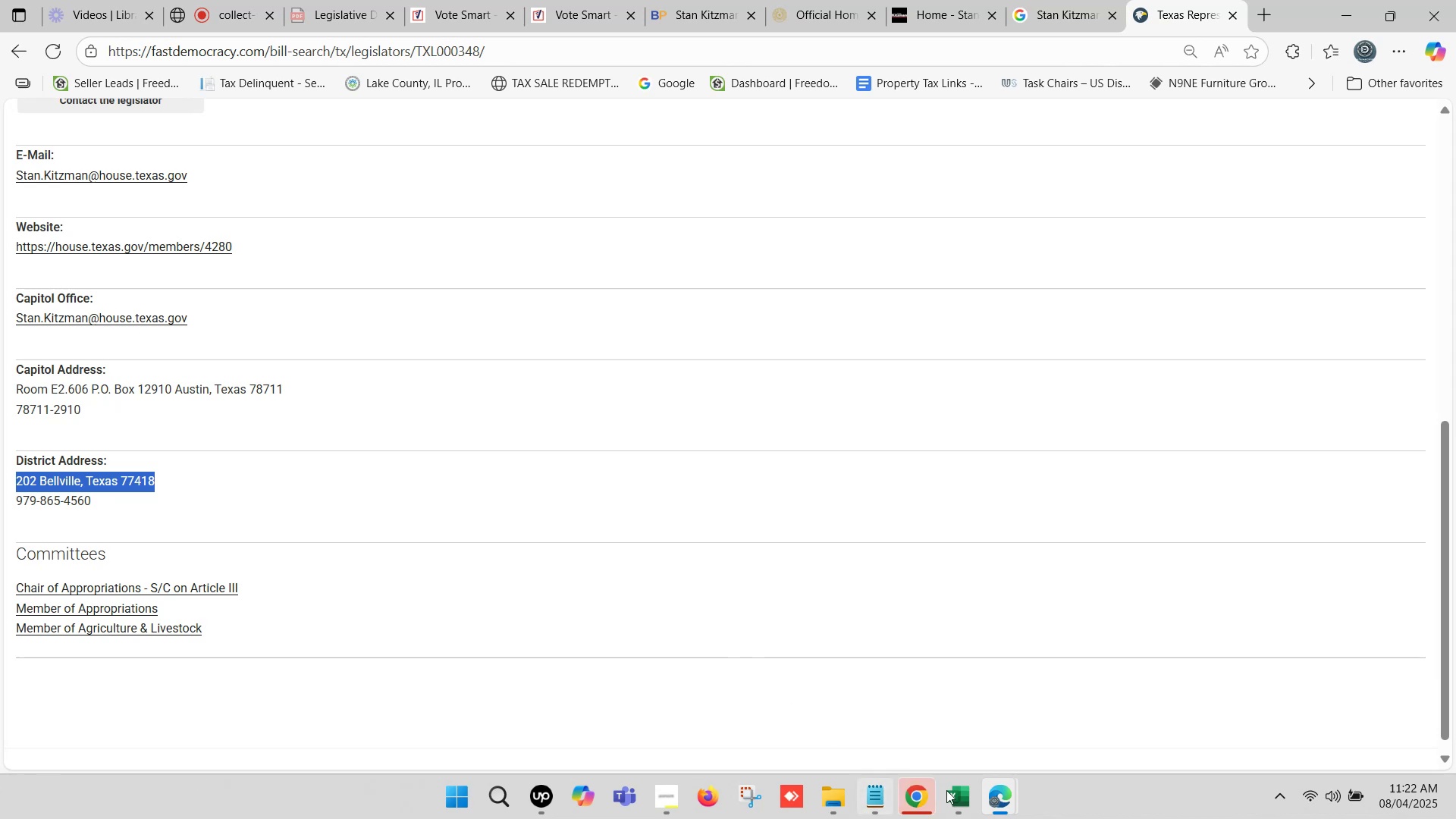 
left_click([963, 797])
 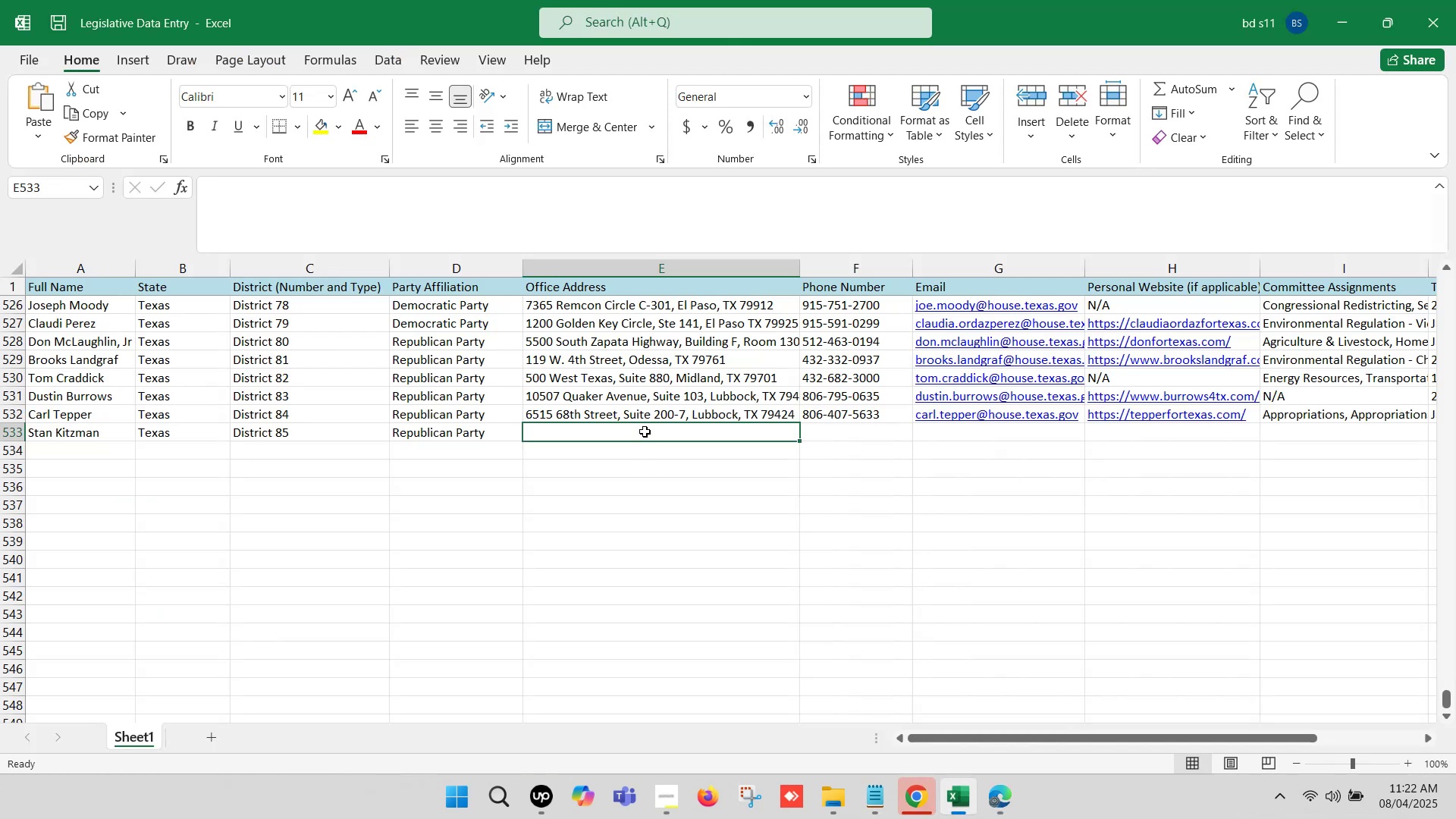 
double_click([645, 431])
 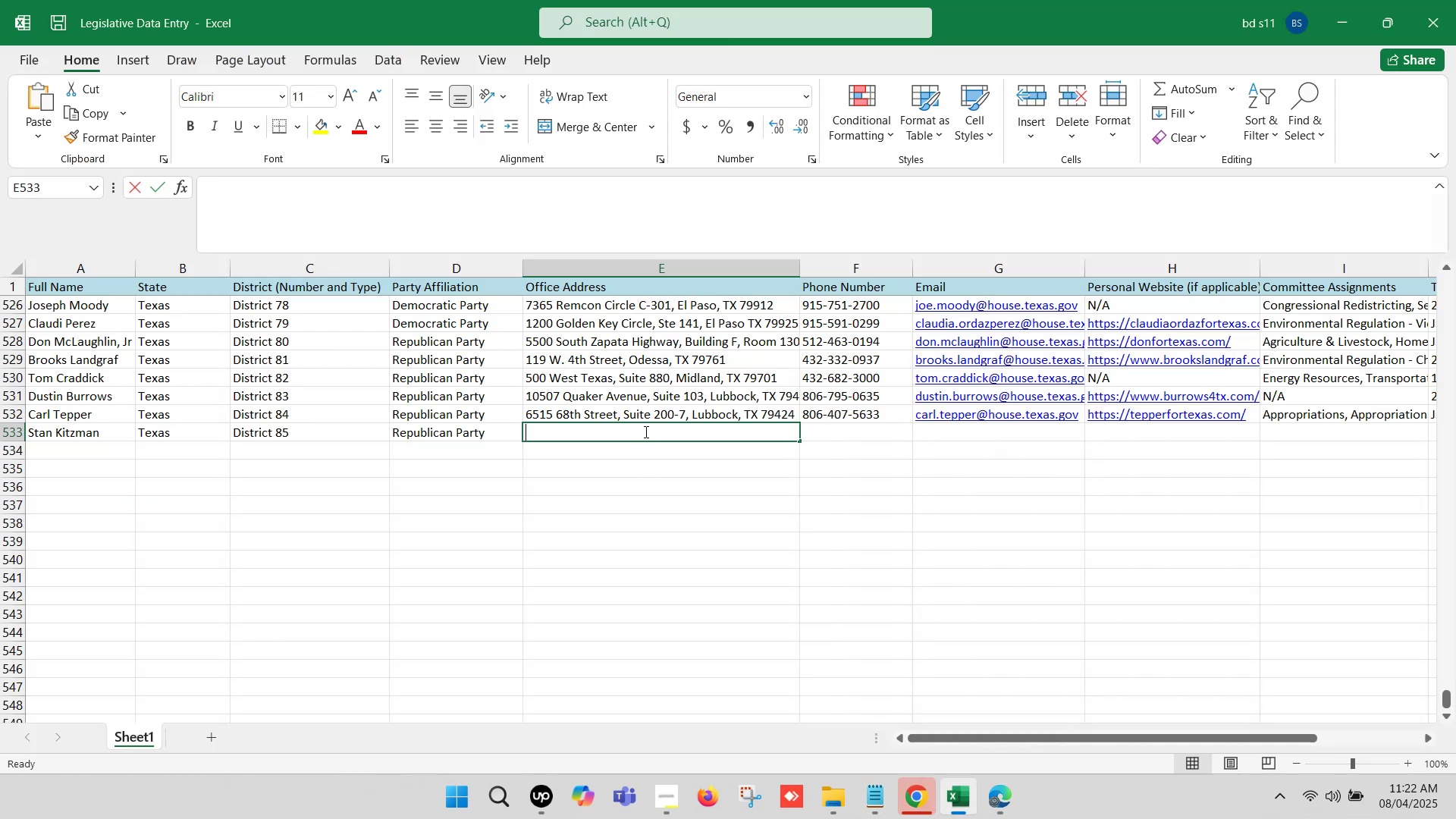 
triple_click([645, 431])
 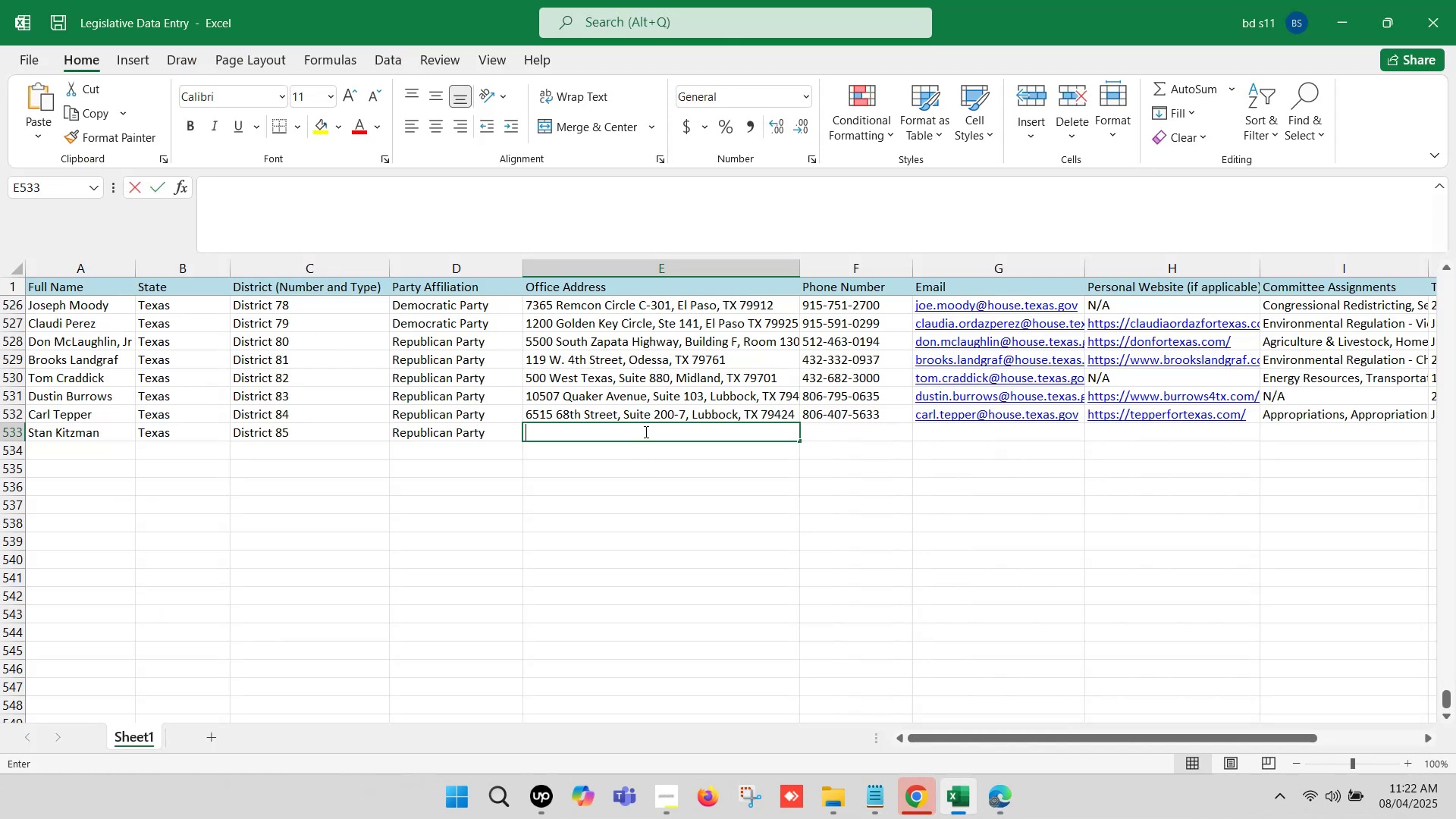 
key(Control+ControlLeft)
 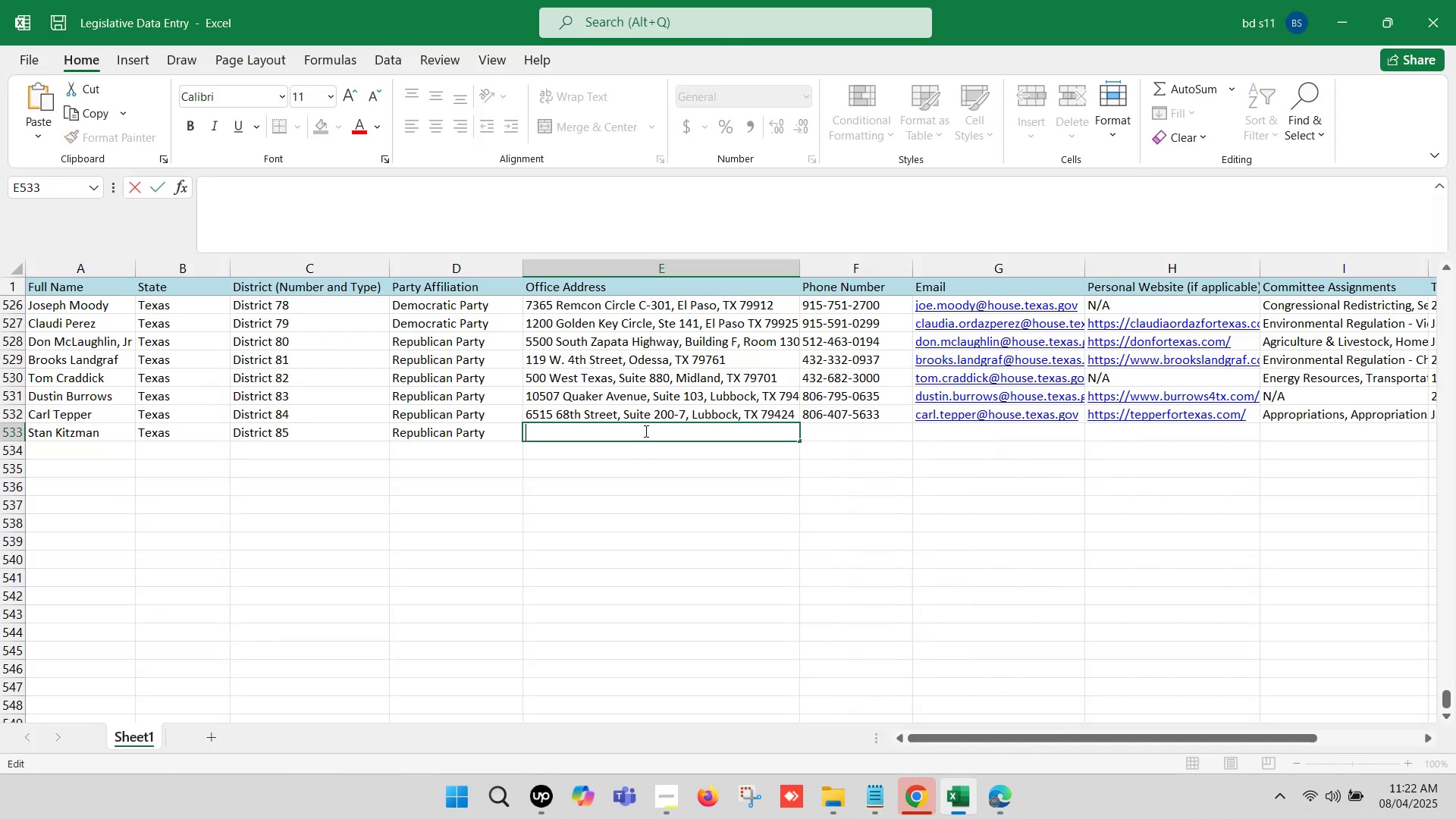 
key(Control+V)
 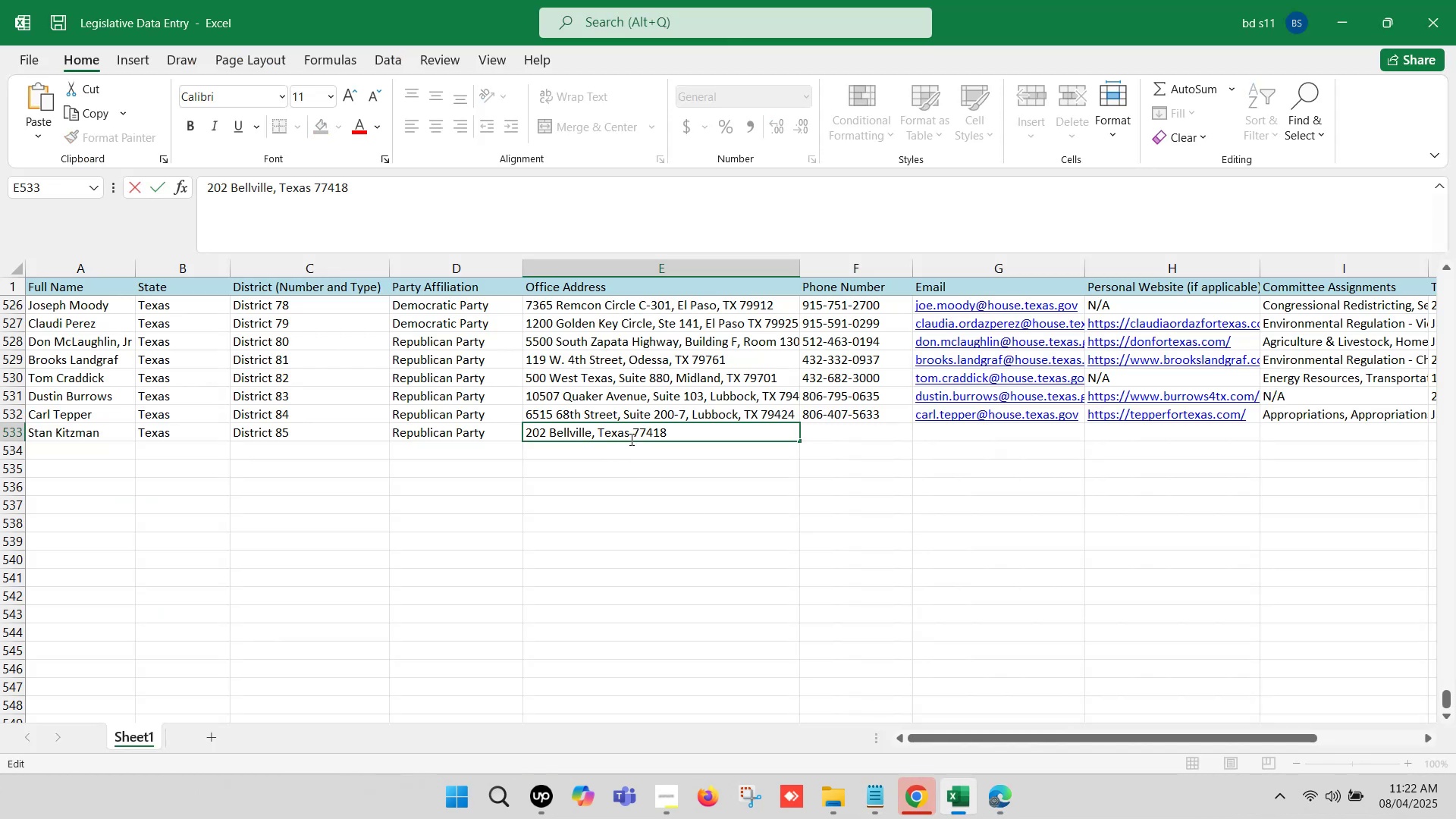 
left_click([632, 437])
 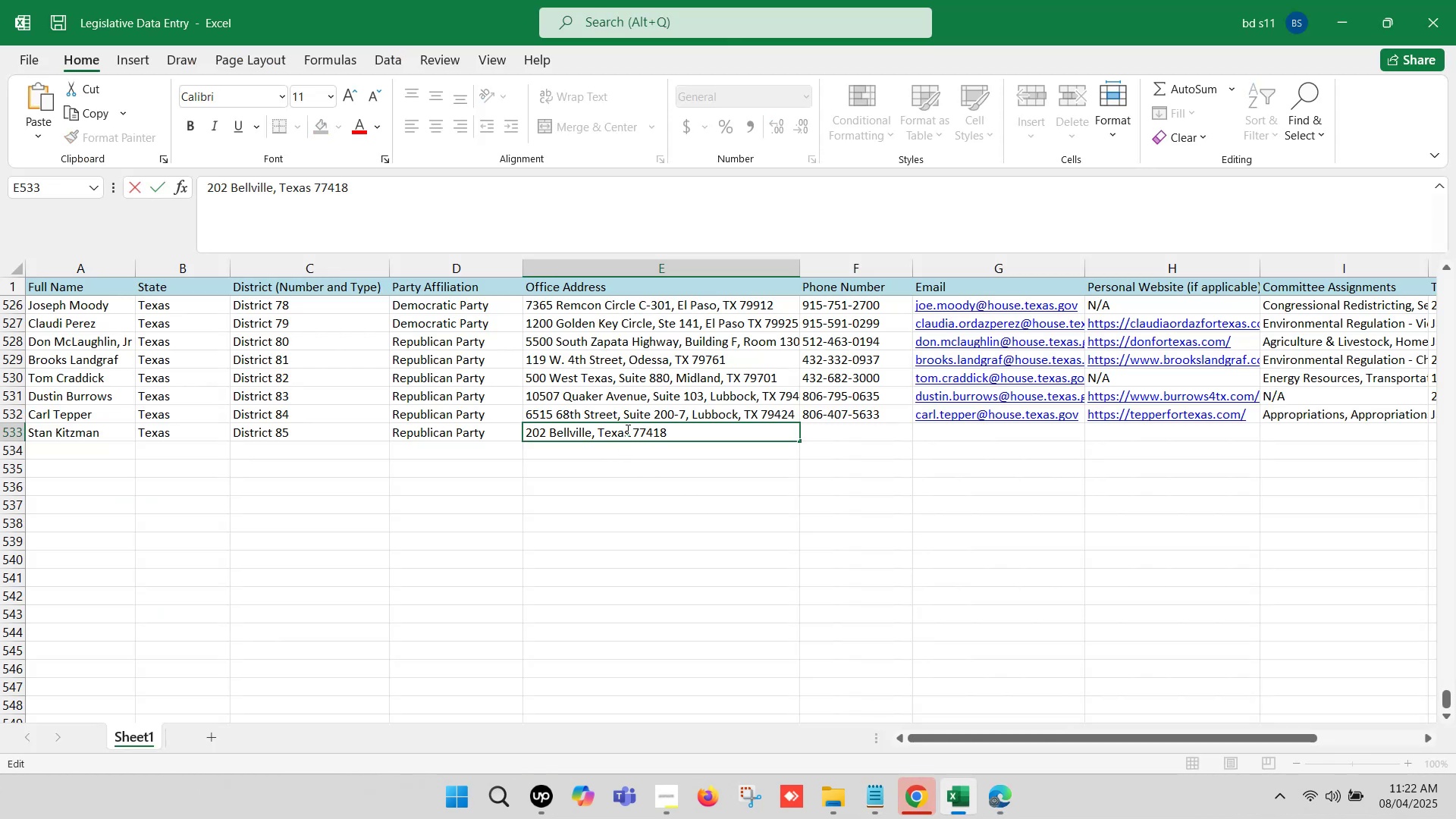 
left_click([626, 430])
 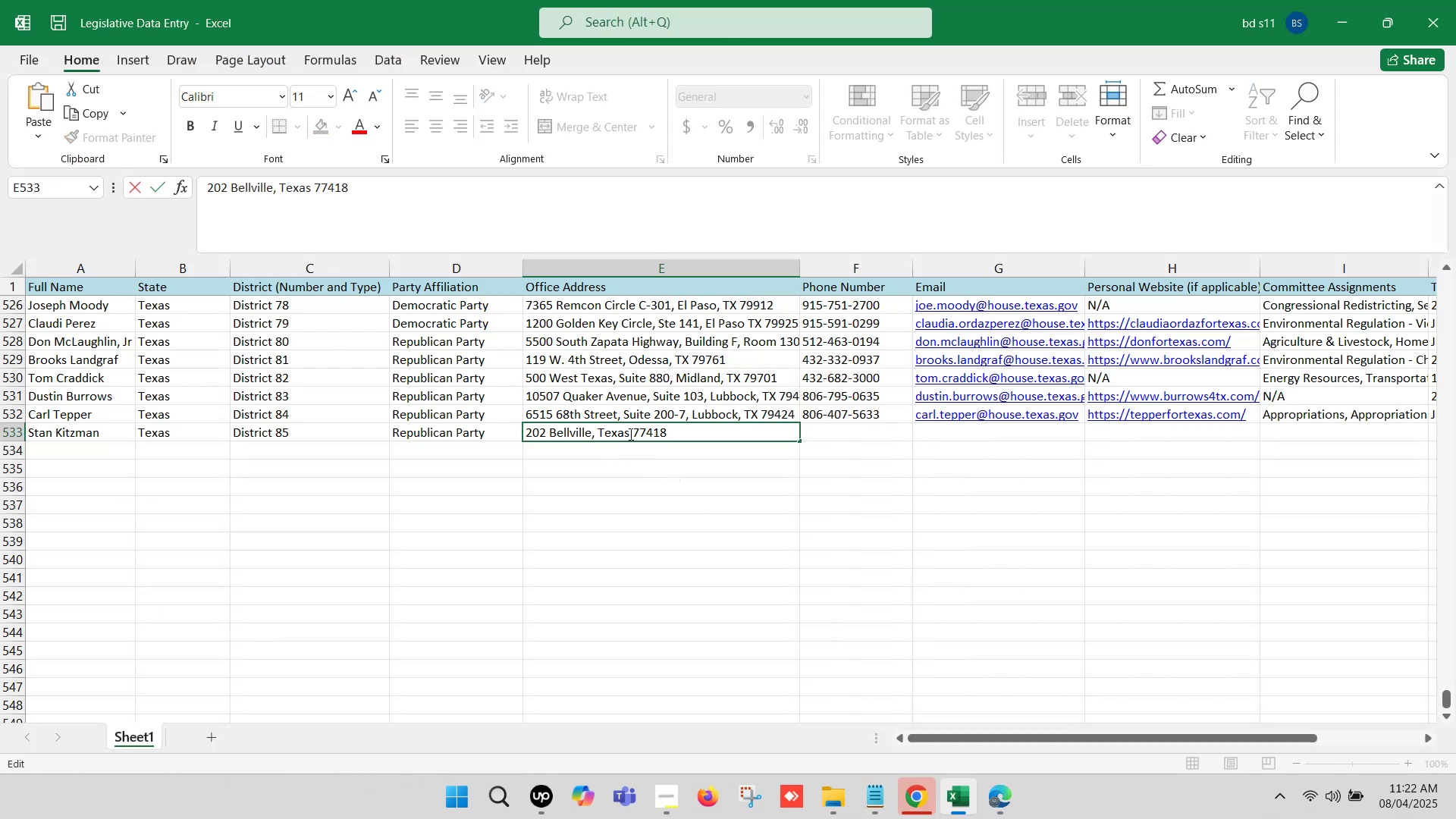 
left_click([629, 432])
 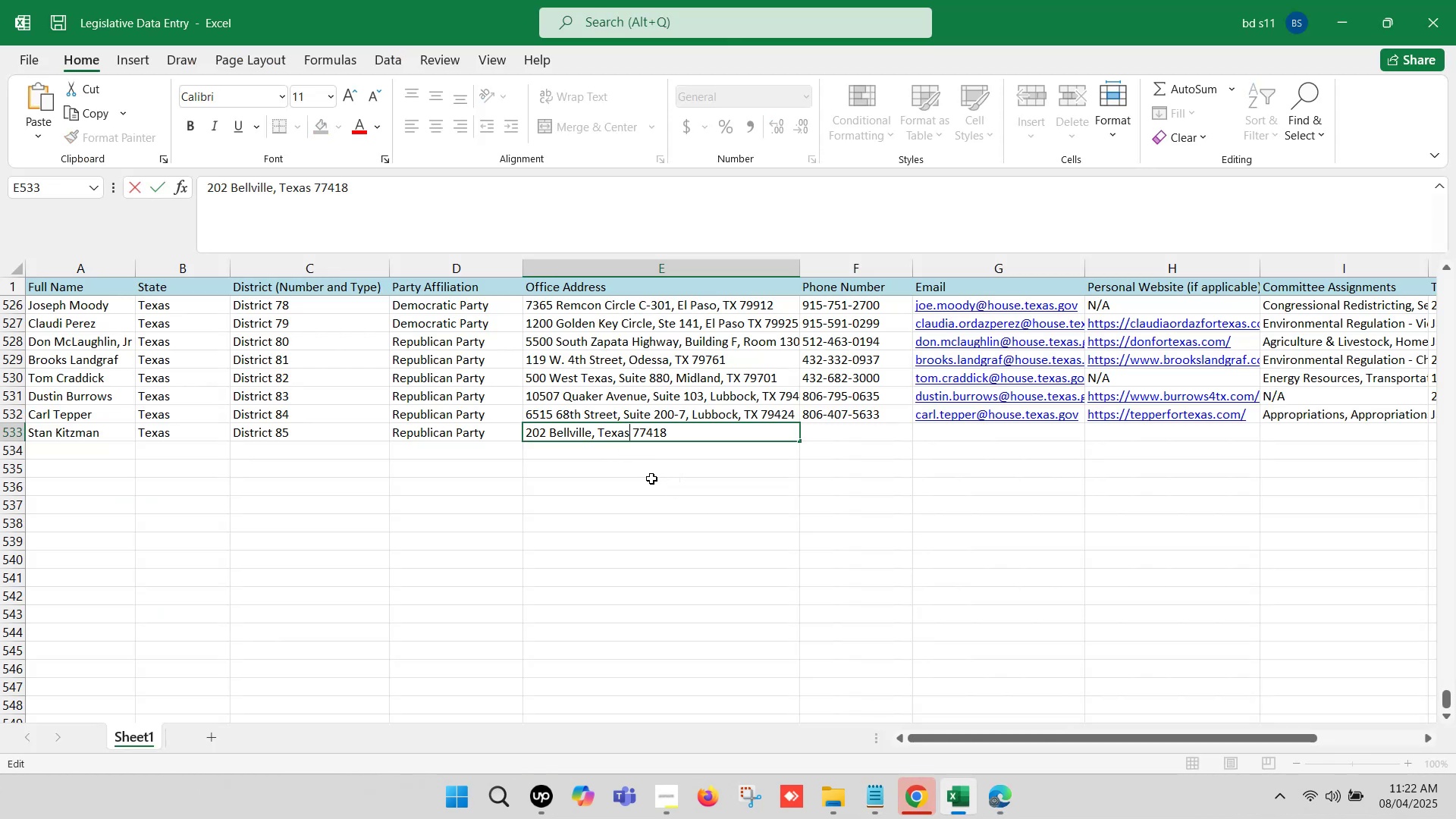 
key(Backspace)
 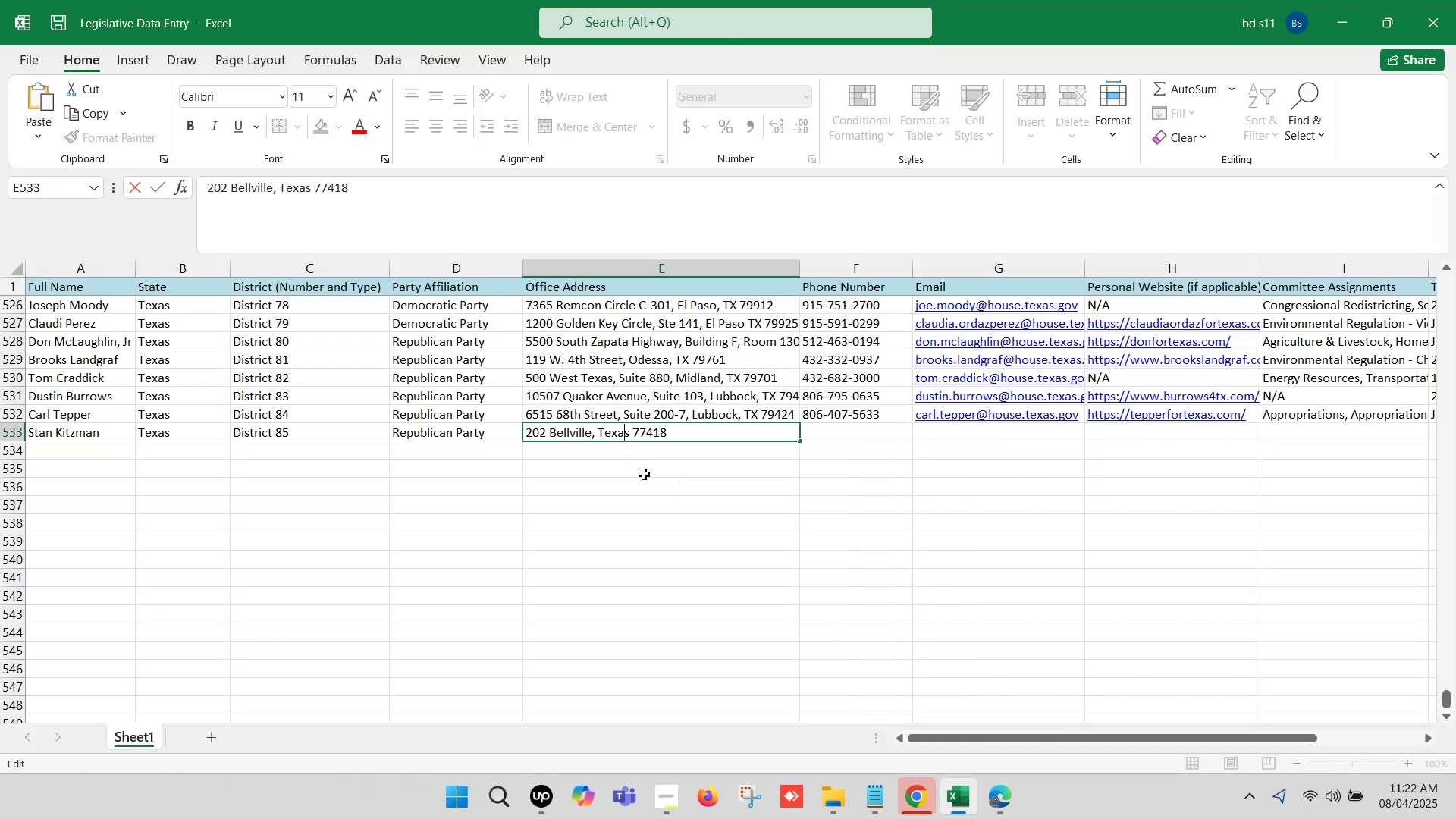 
key(Backspace)
 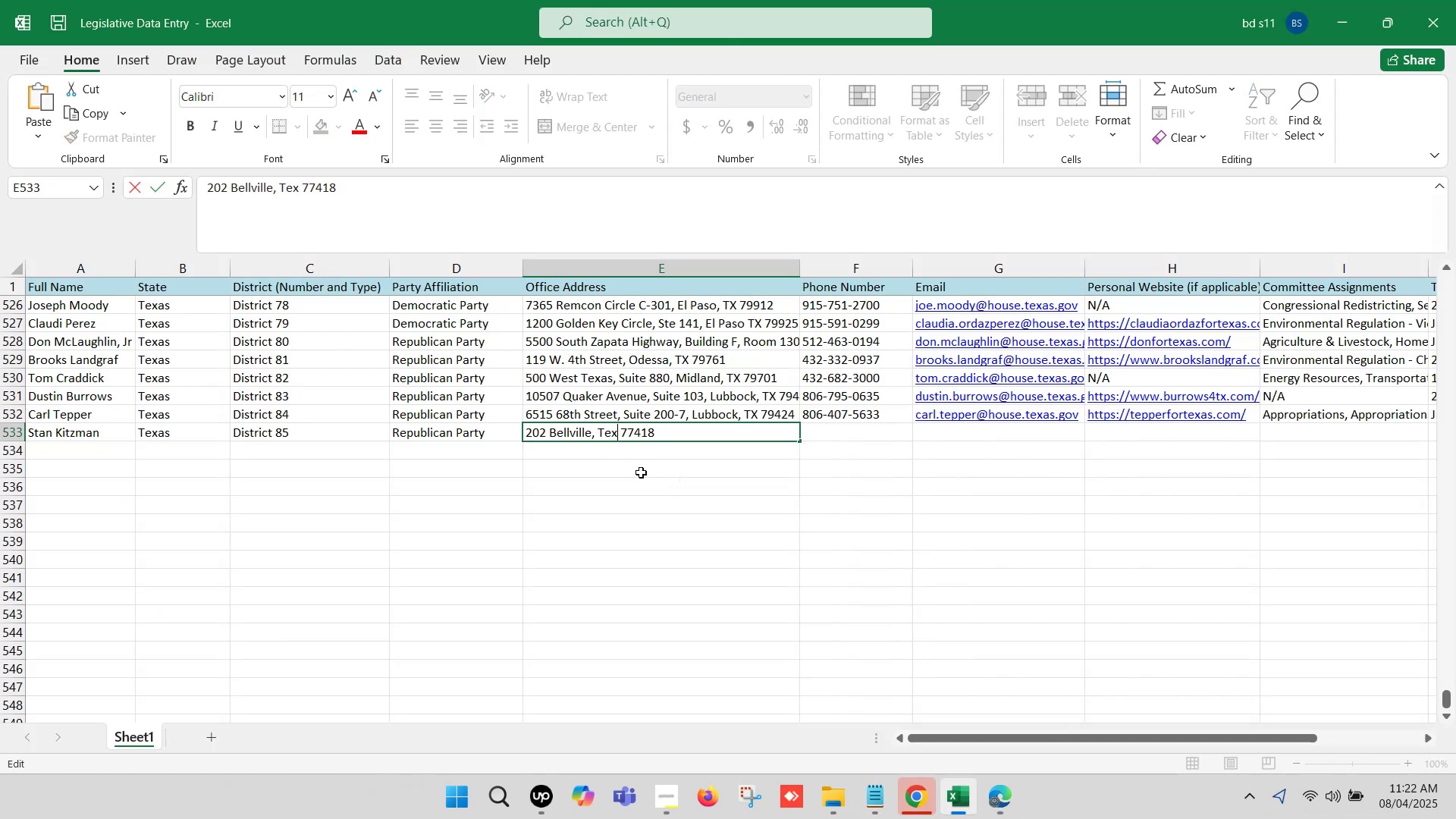 
key(Backspace)
 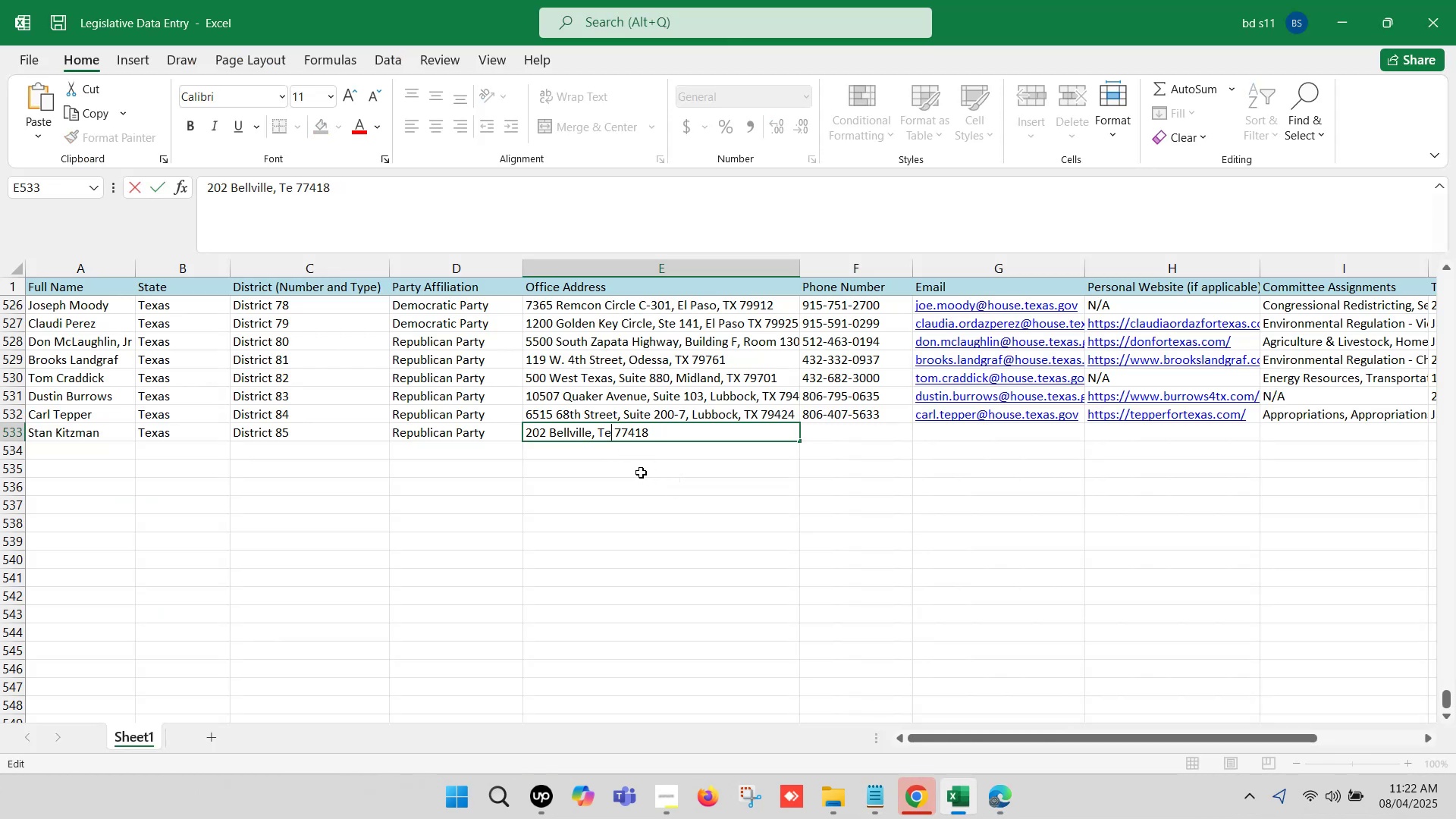 
key(Backspace)
 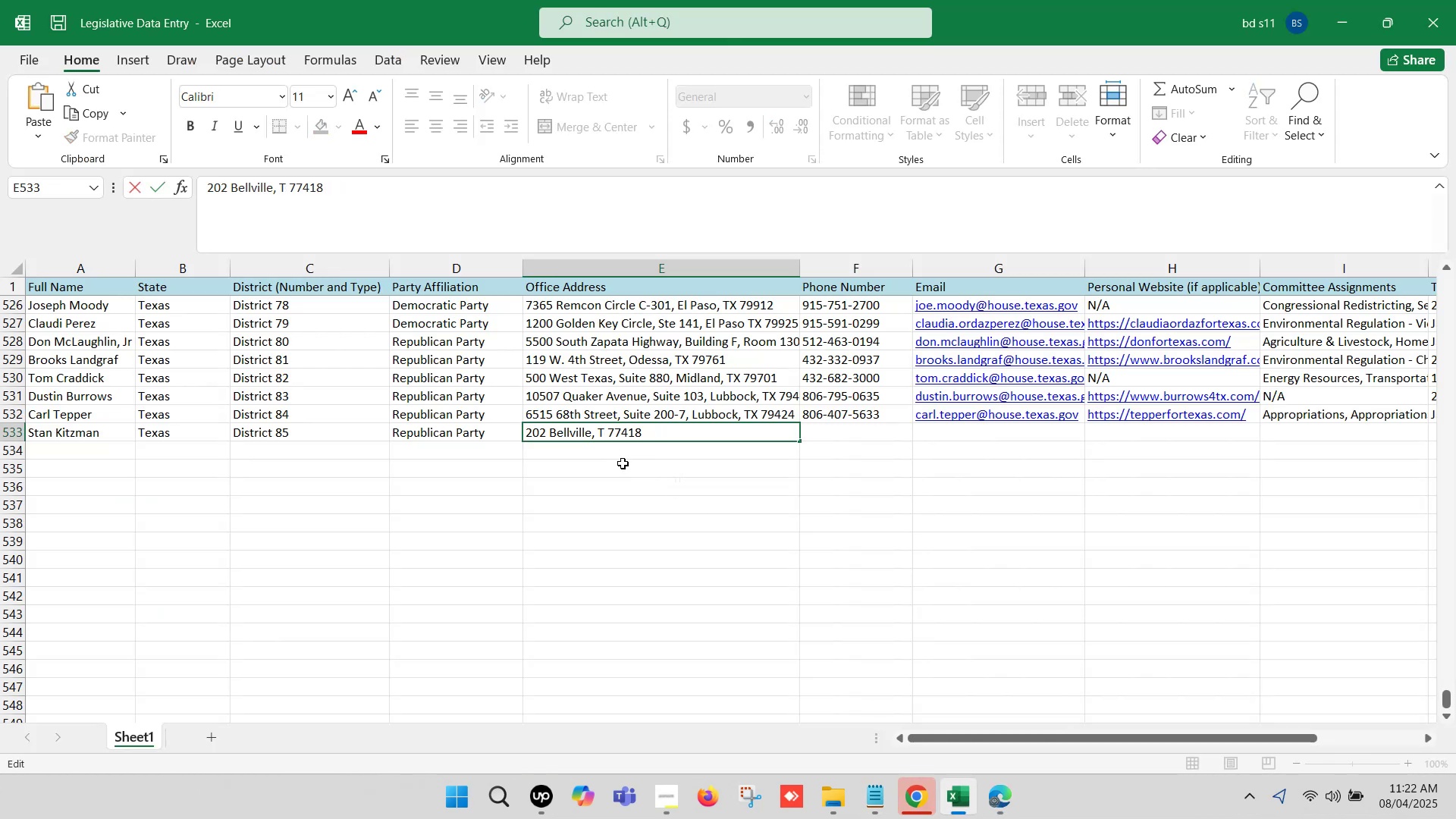 
key(Shift+X)
 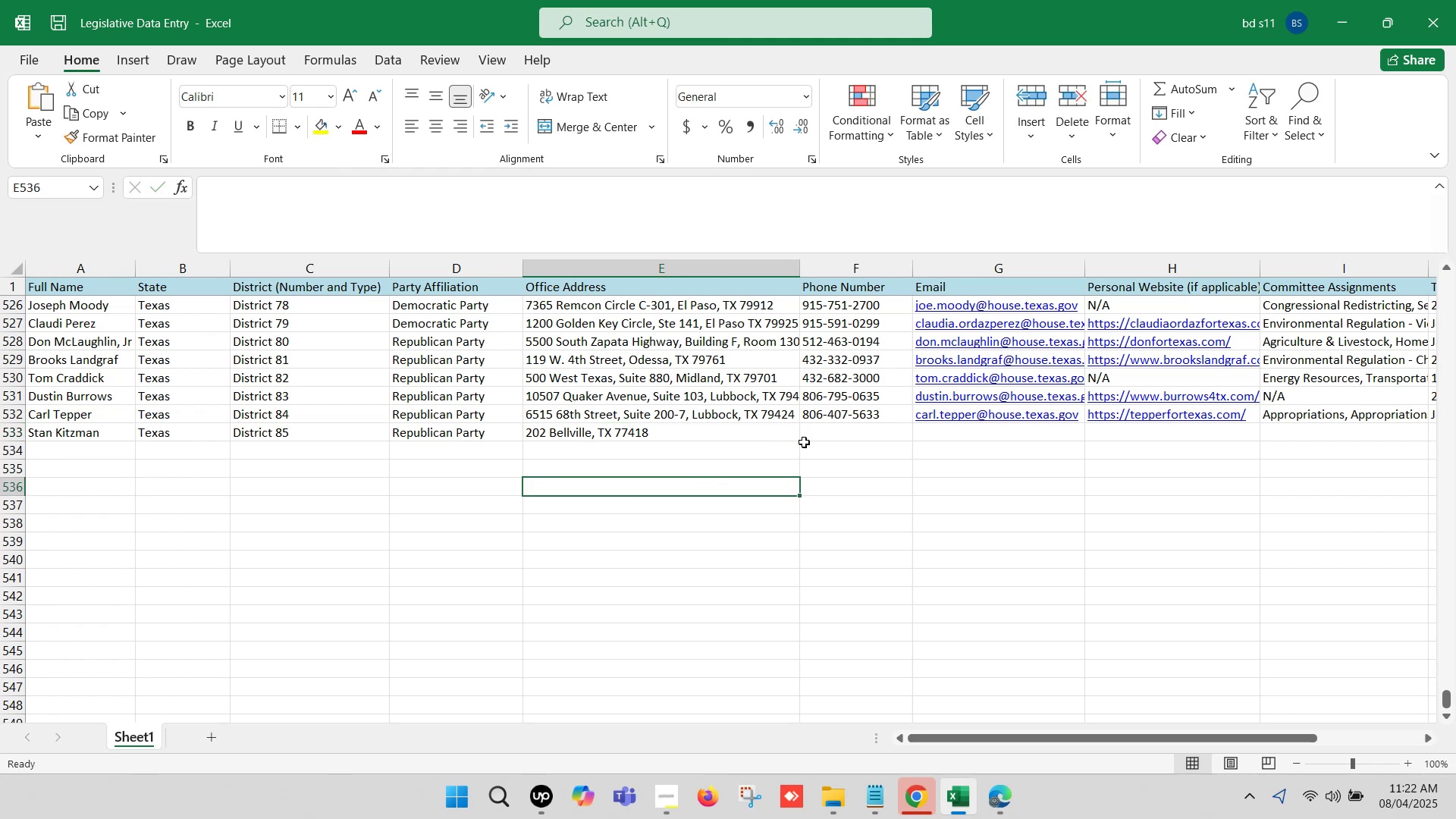 
left_click([839, 431])
 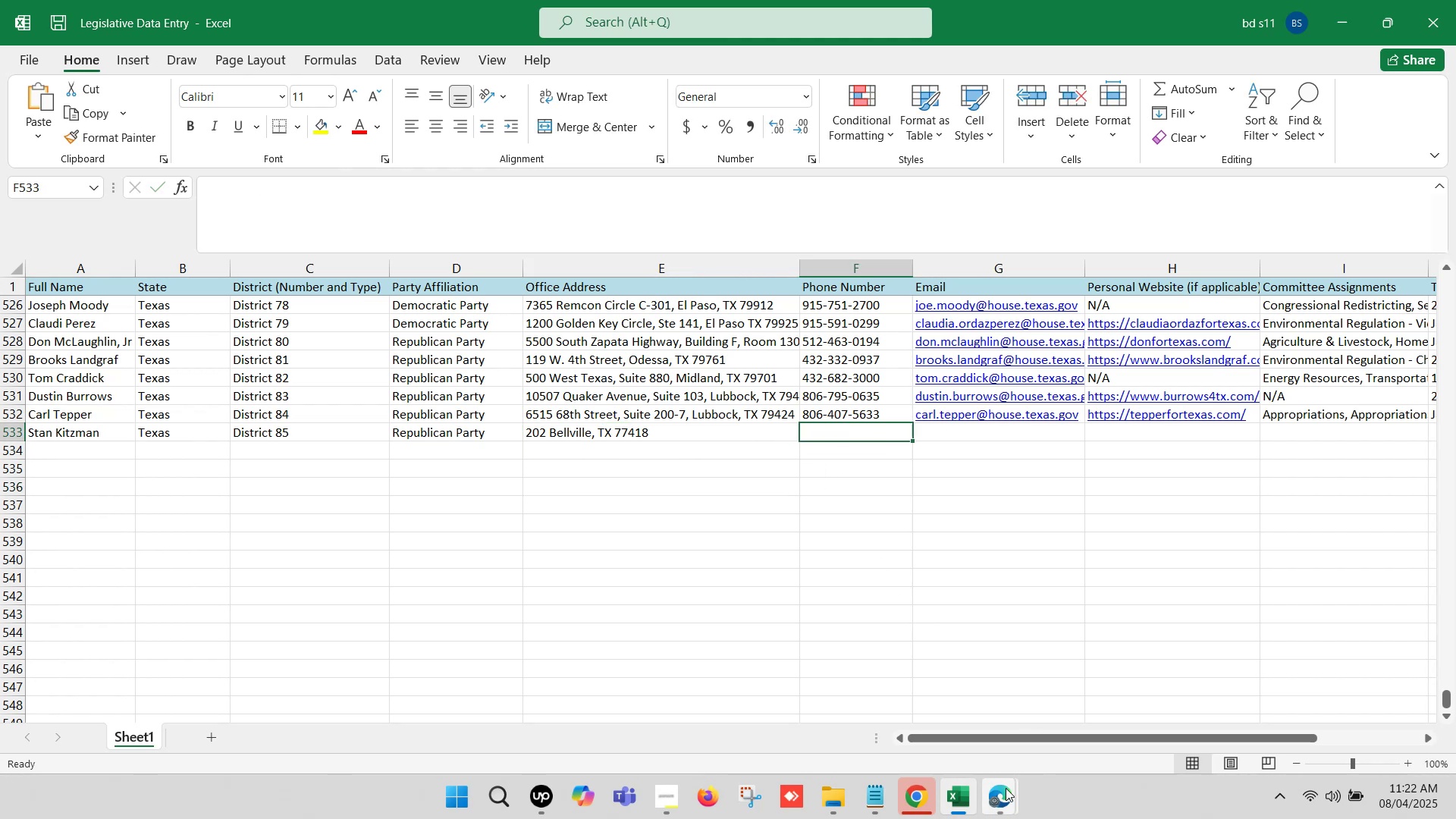 
left_click([997, 798])
 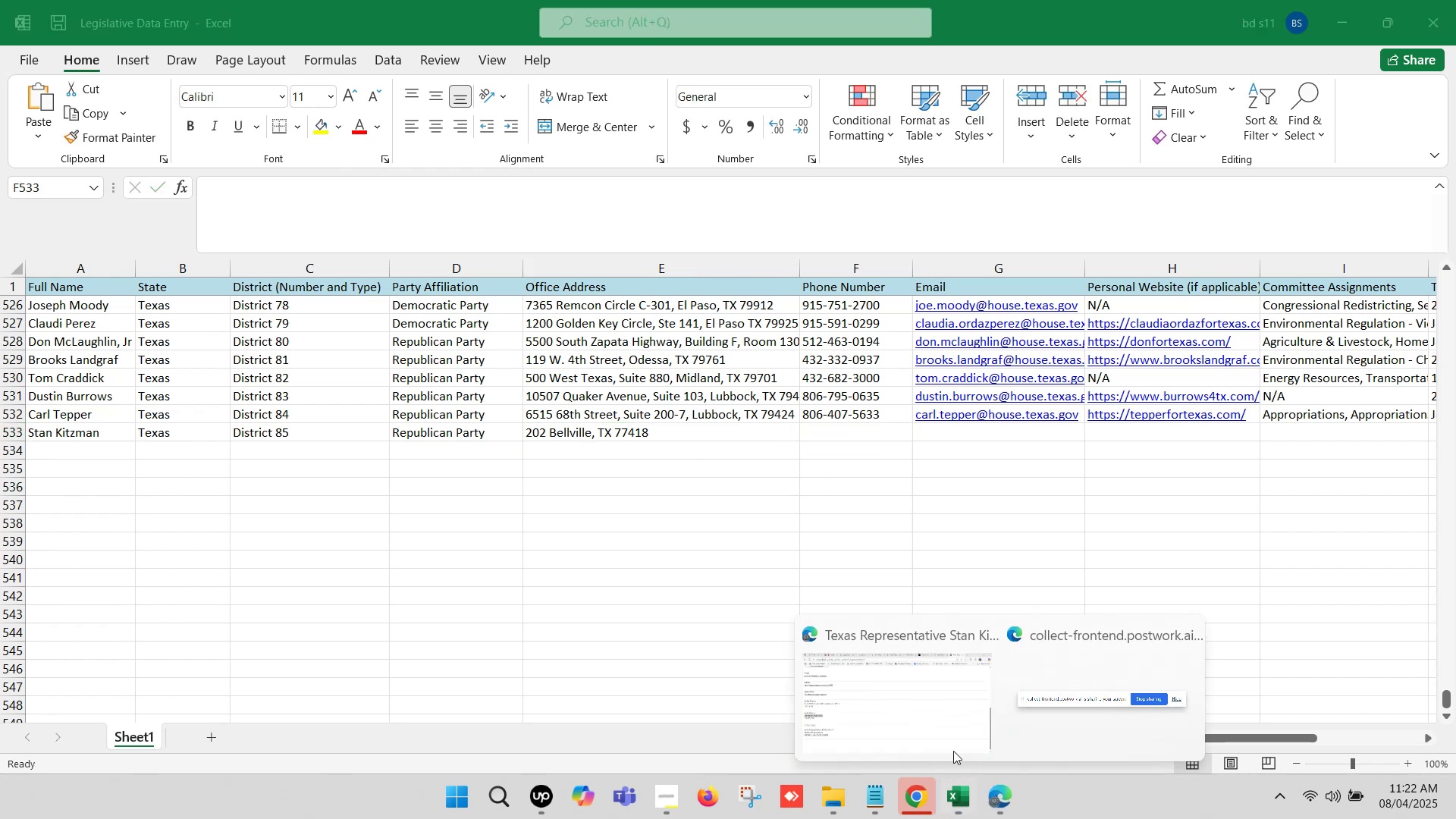 
left_click([902, 707])
 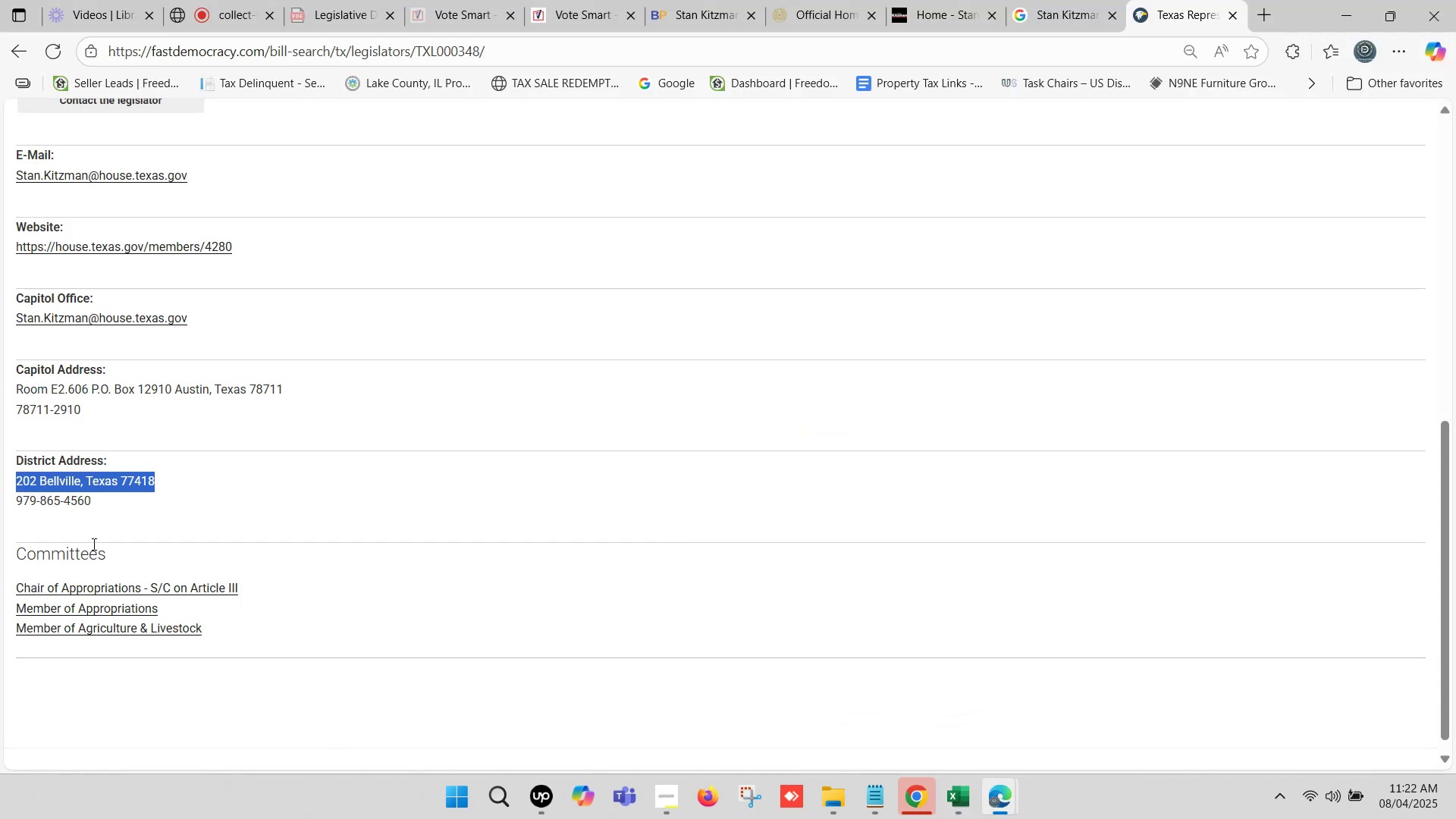 
left_click_drag(start_coordinate=[99, 500], to_coordinate=[9, 500])
 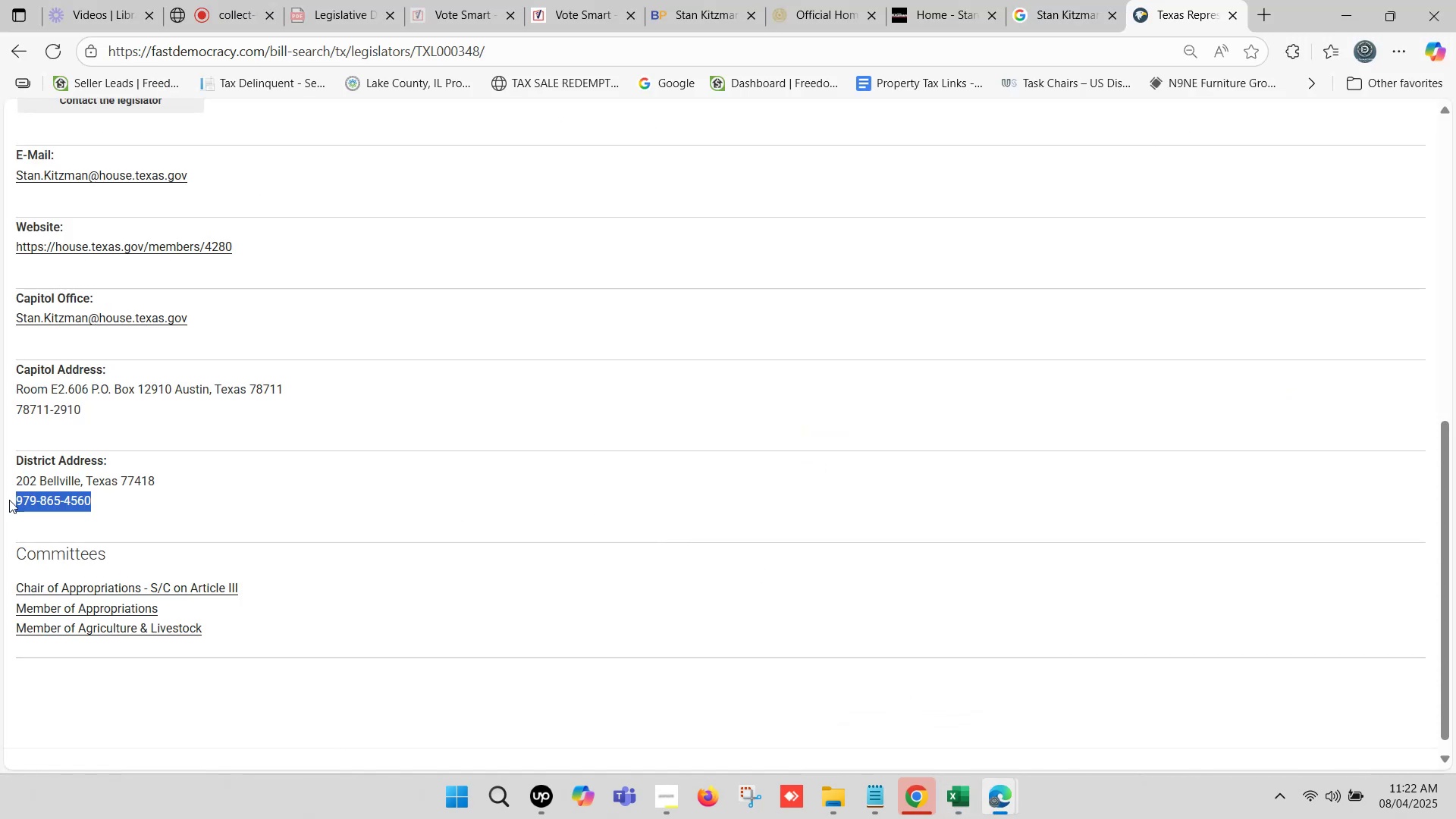 
key(Control+C)
 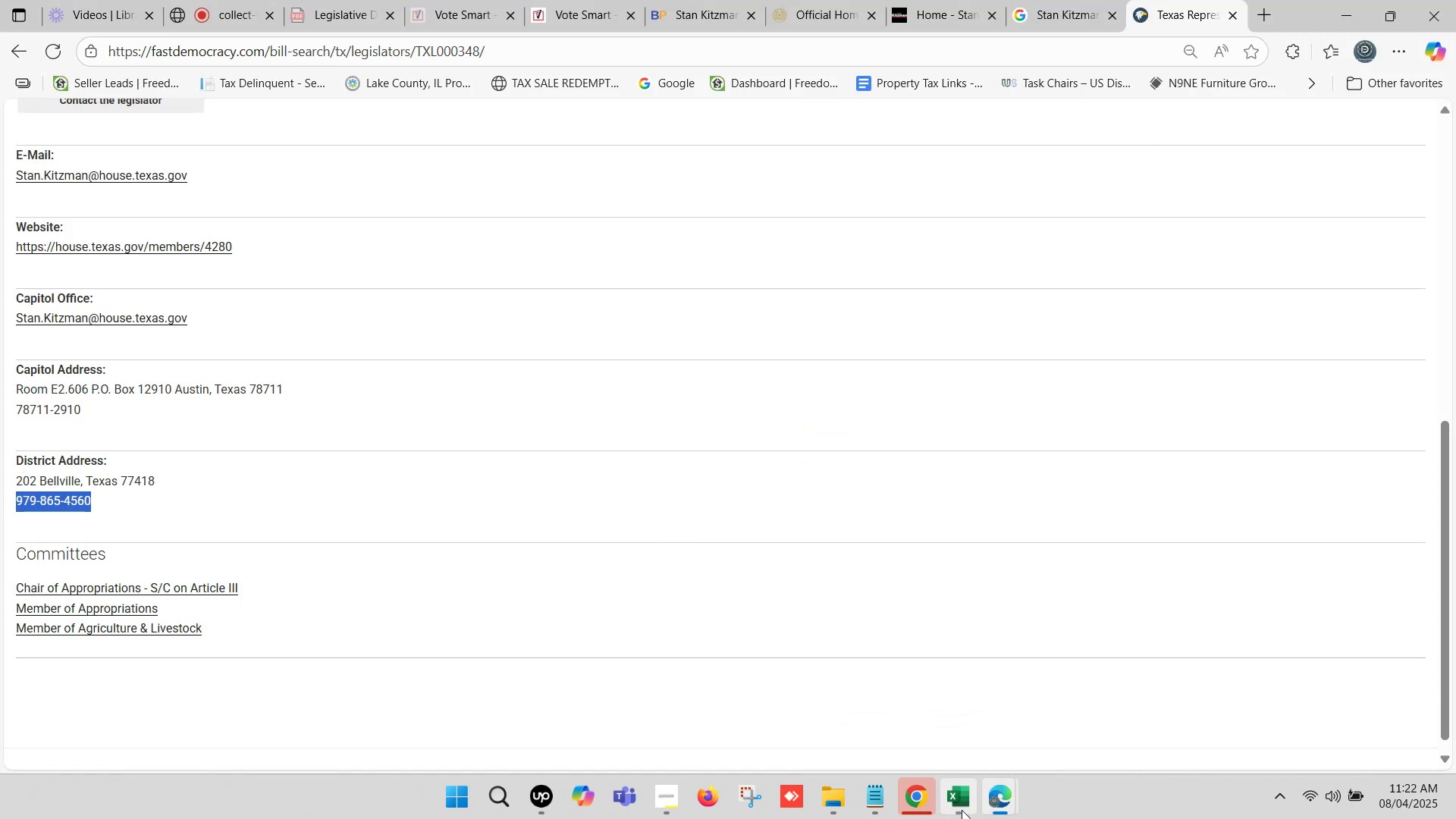 
left_click([962, 802])
 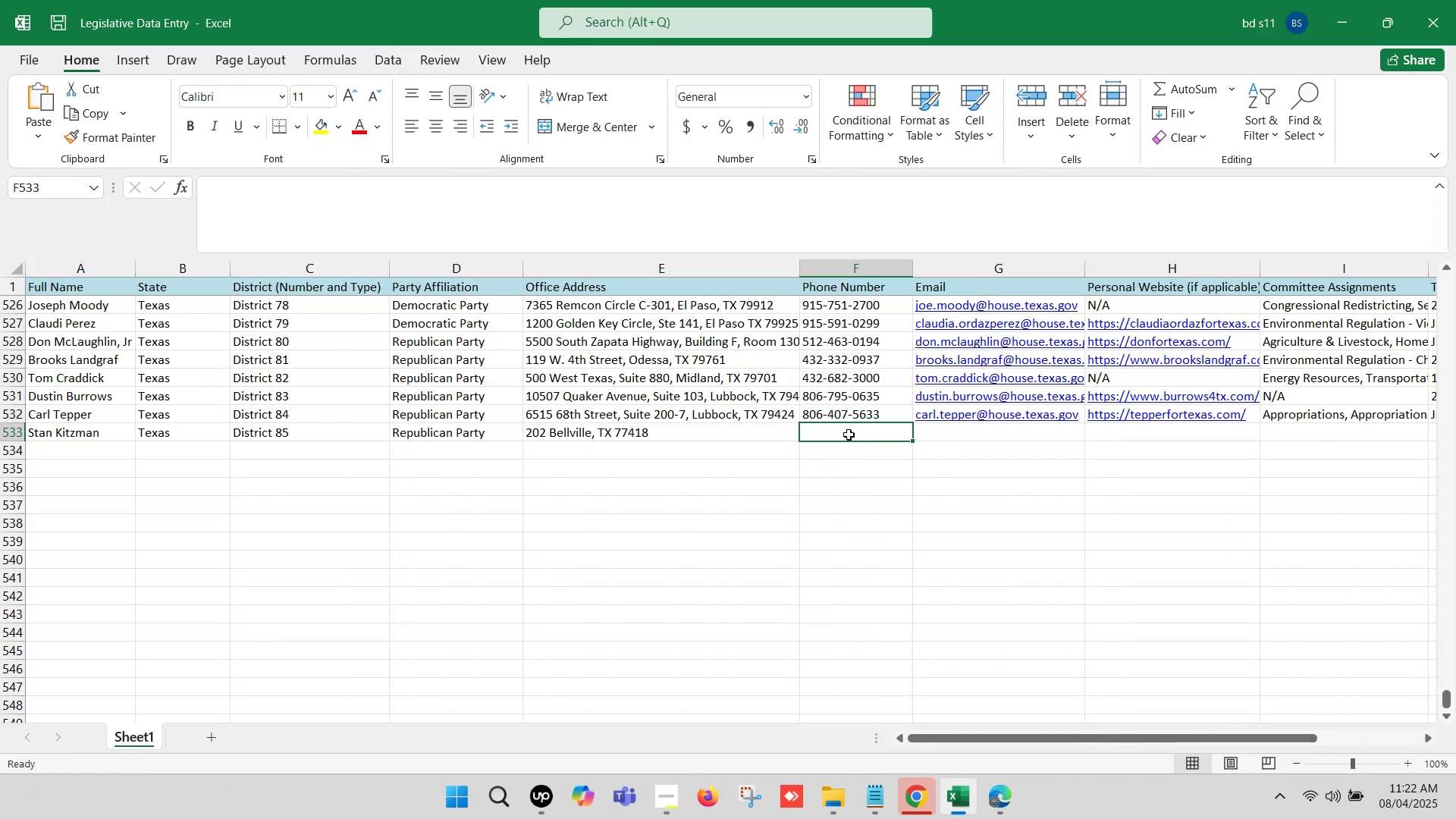 
double_click([849, 430])
 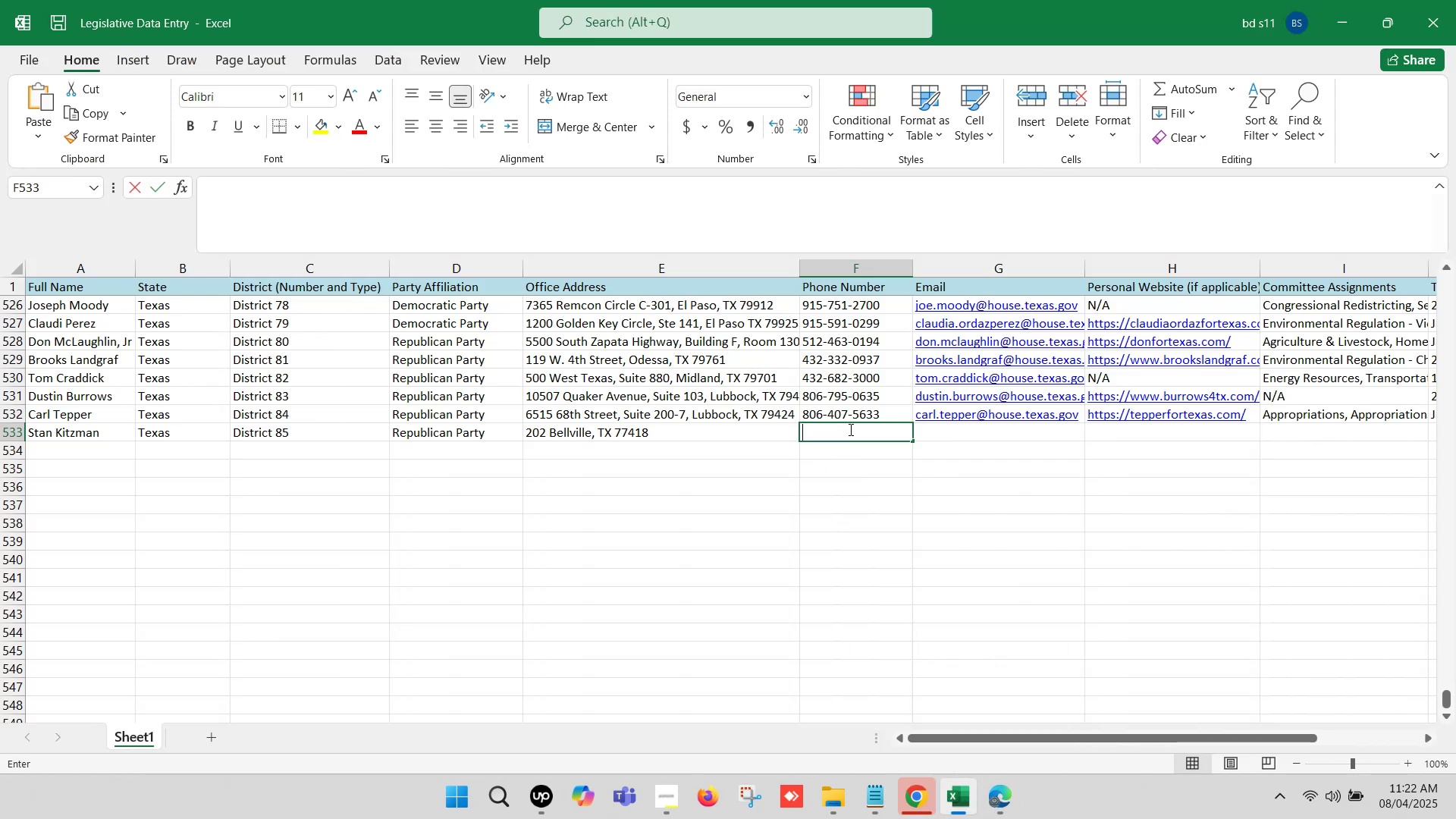 
key(Control+ControlLeft)
 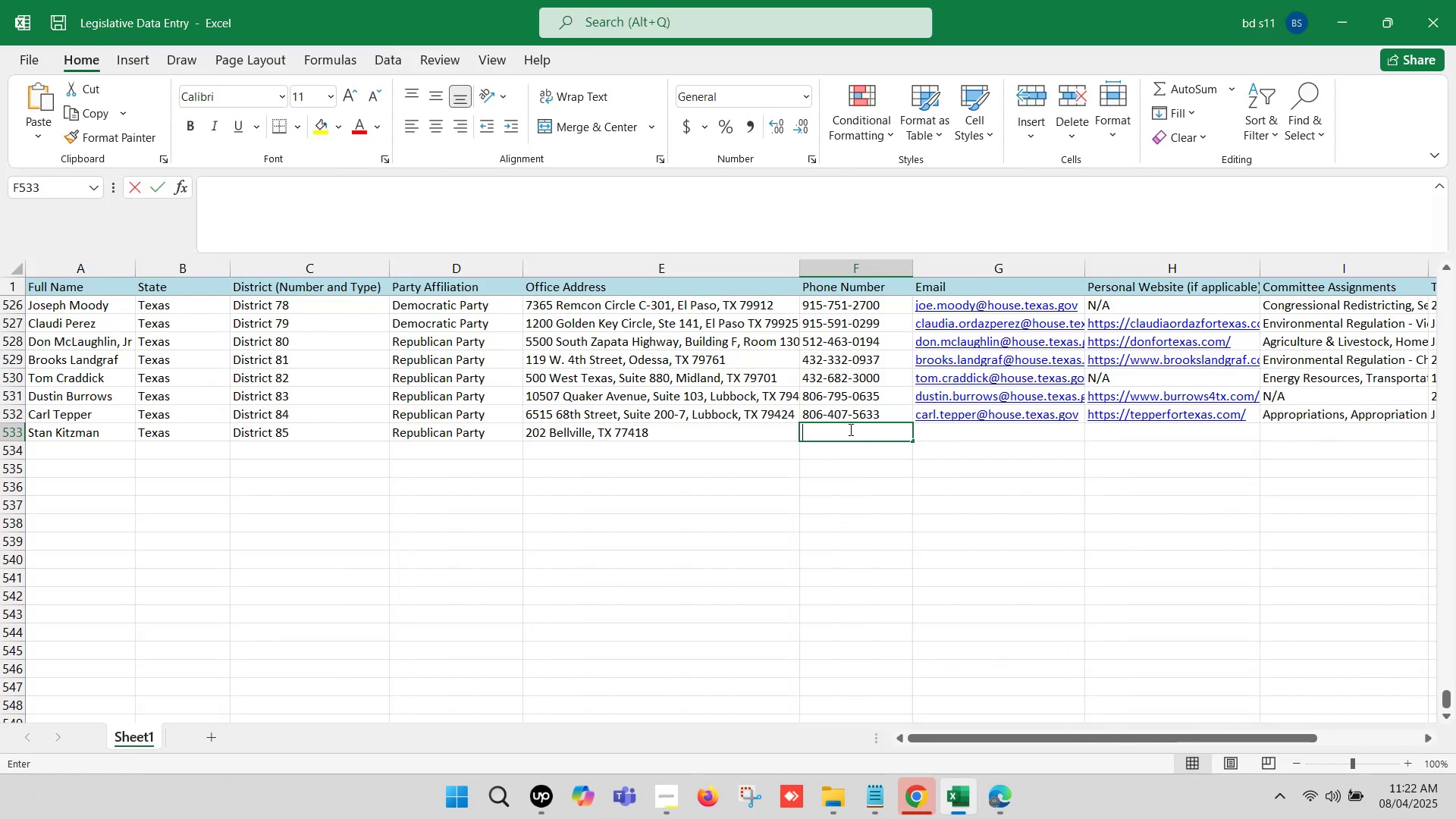 
key(Control+V)
 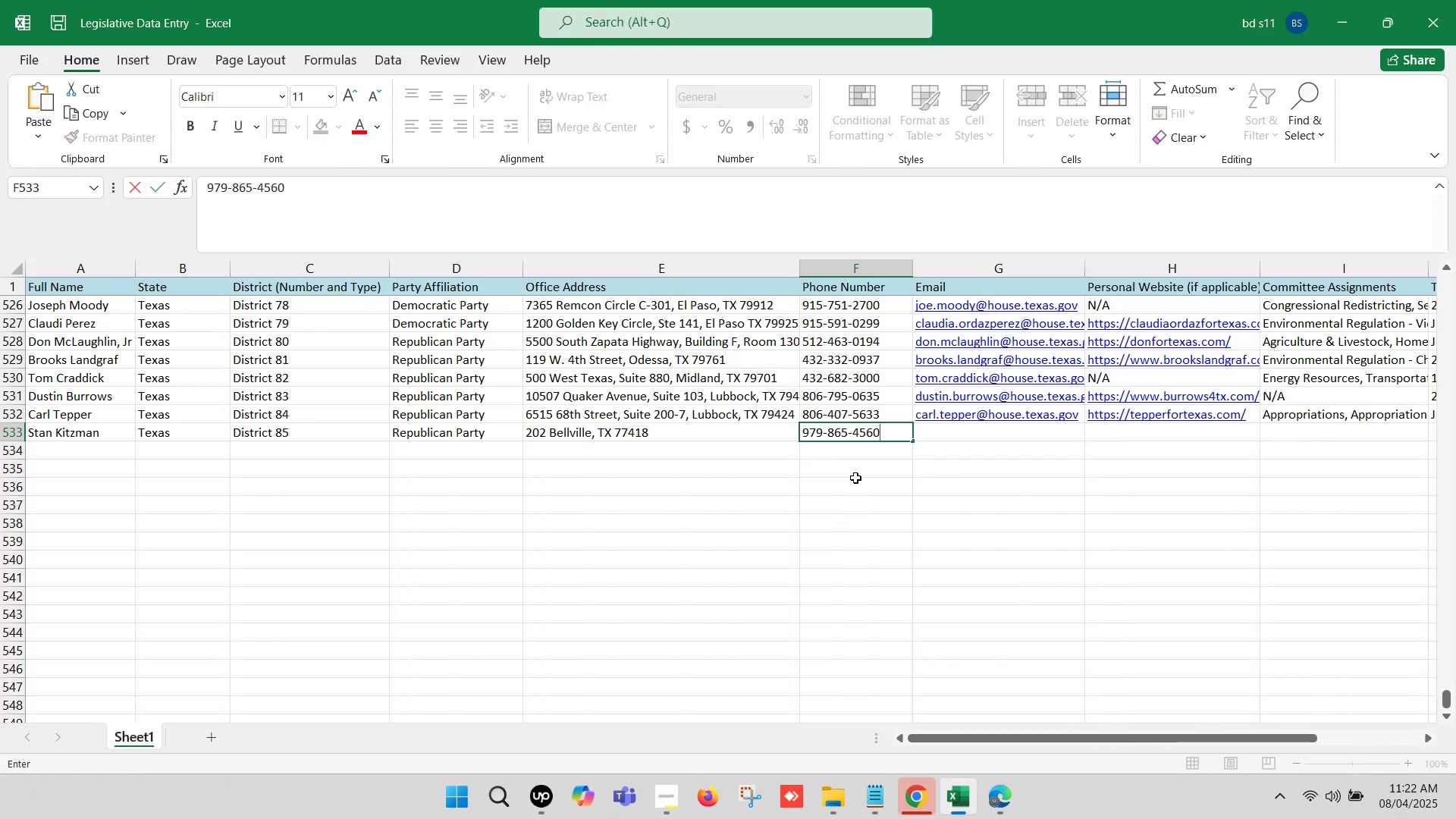 
left_click([854, 479])
 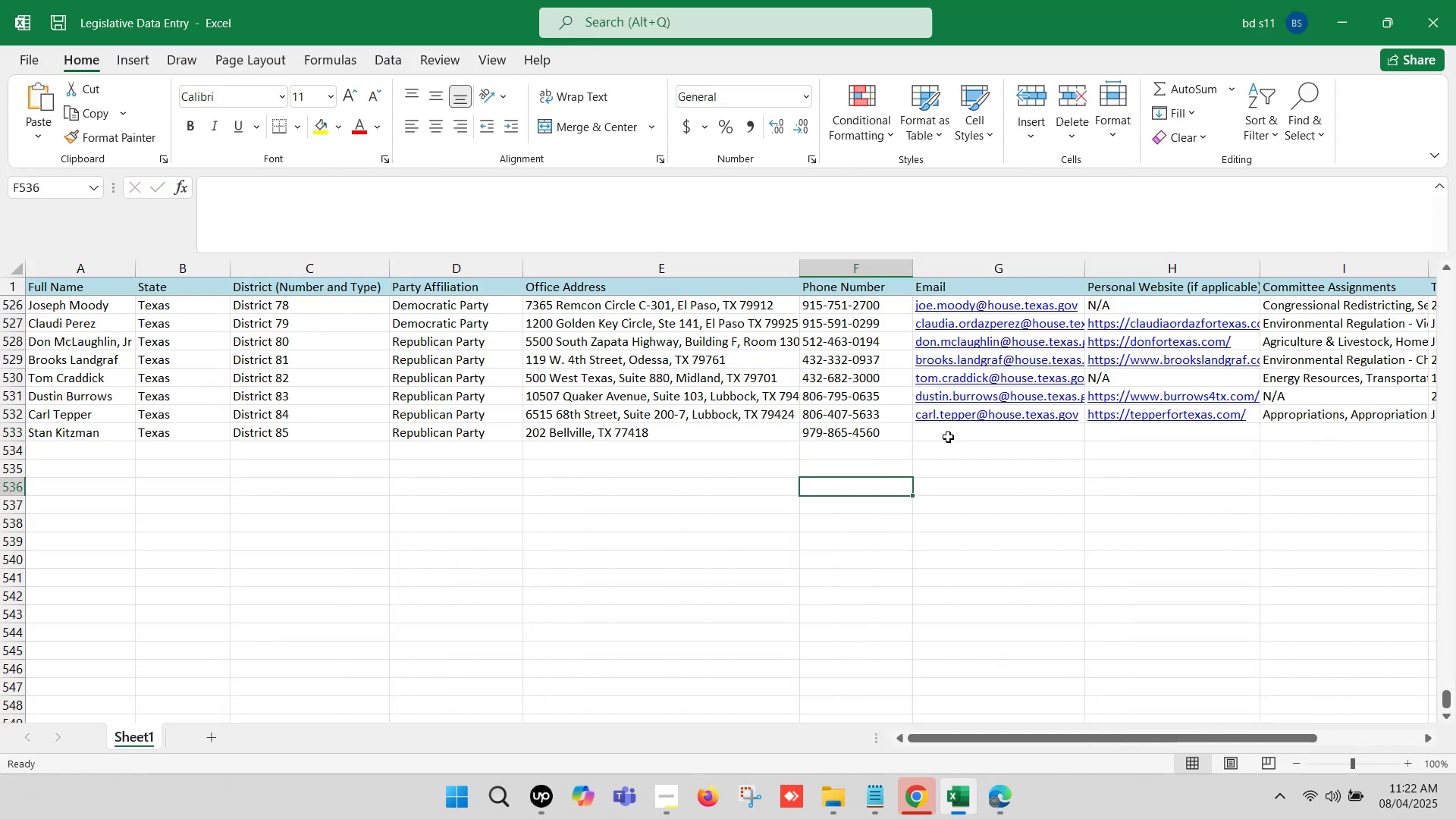 
left_click([948, 435])
 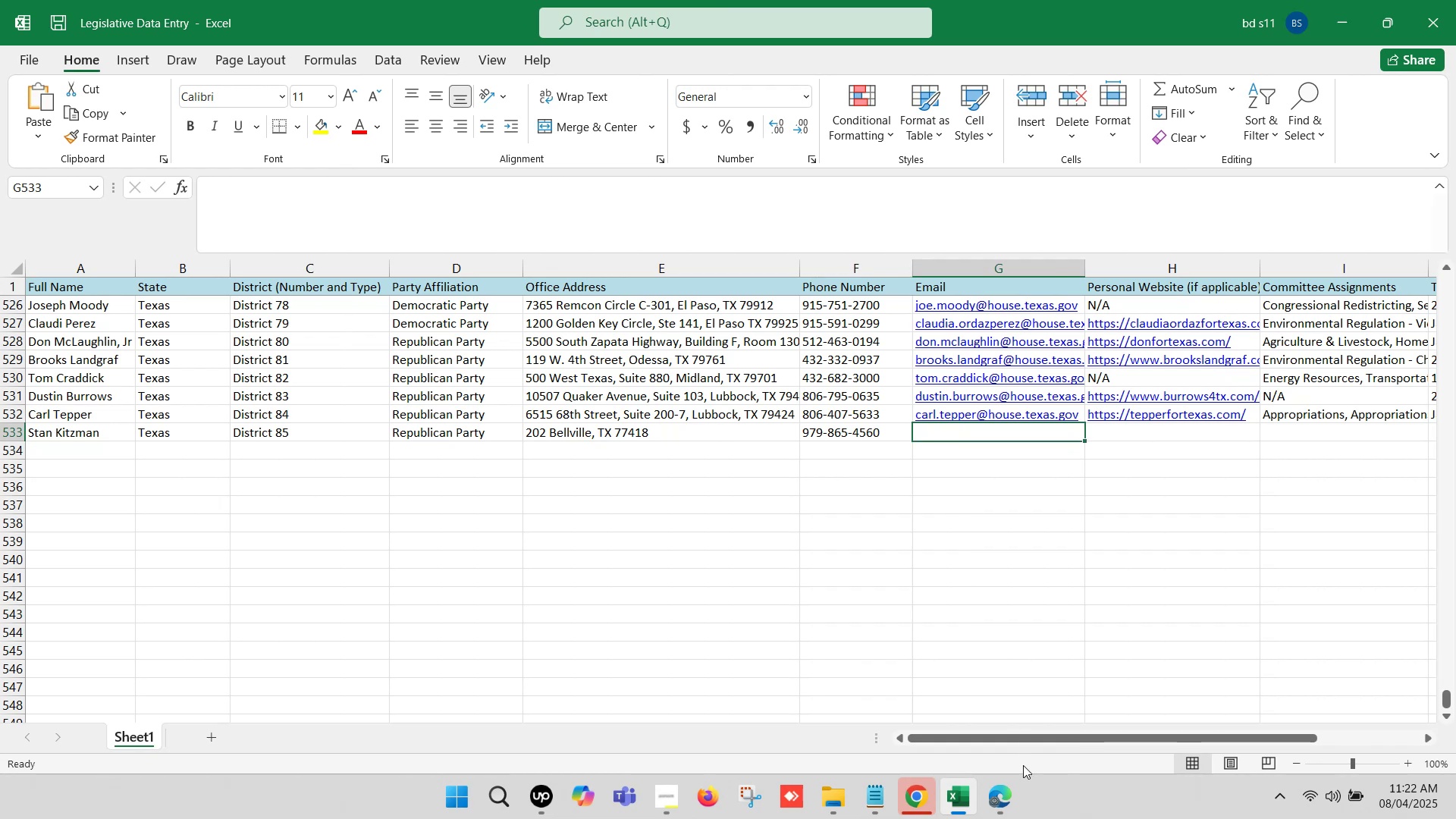 
left_click([1005, 783])
 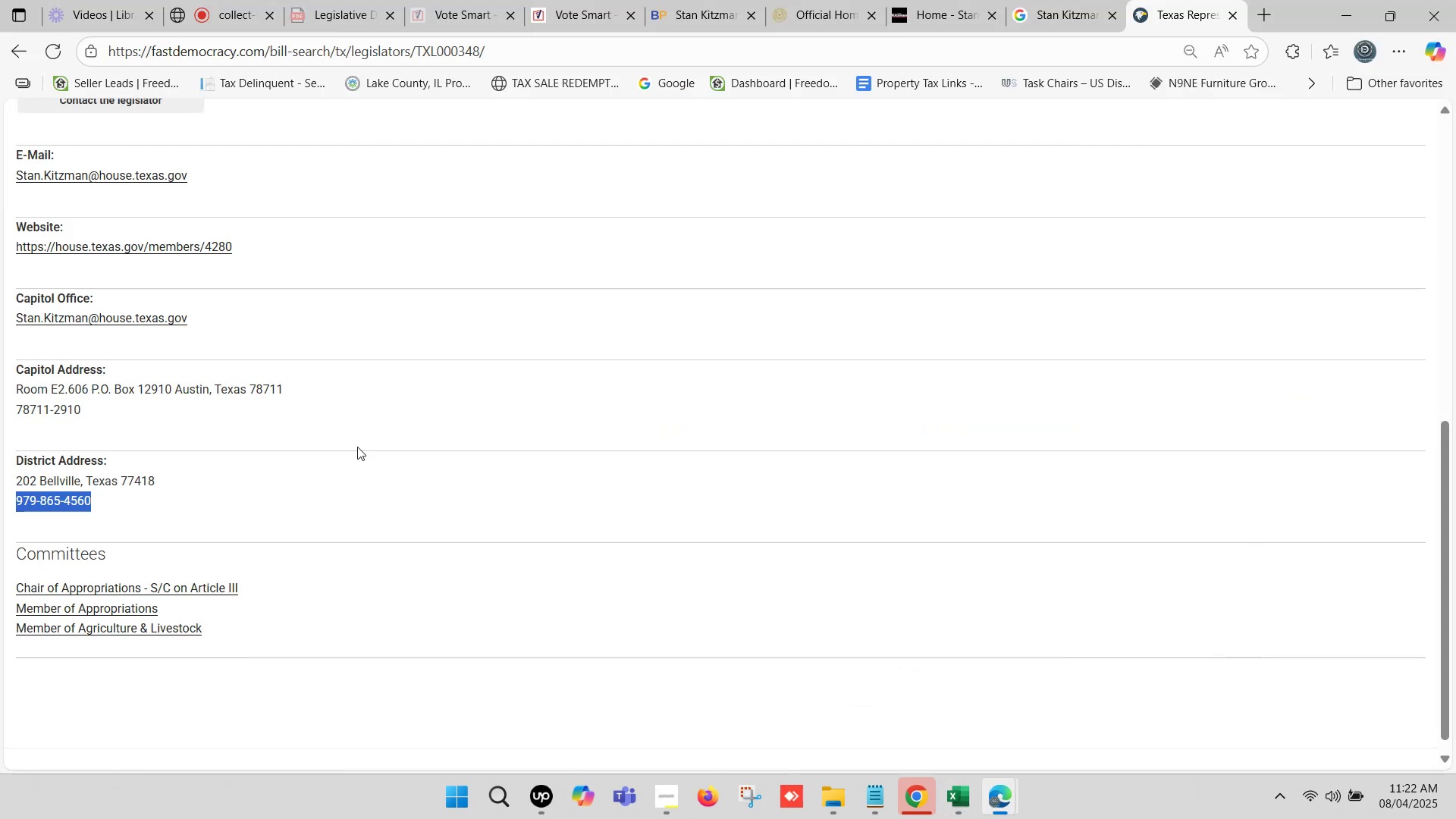 
scroll: coordinate [193, 414], scroll_direction: up, amount: 1.0
 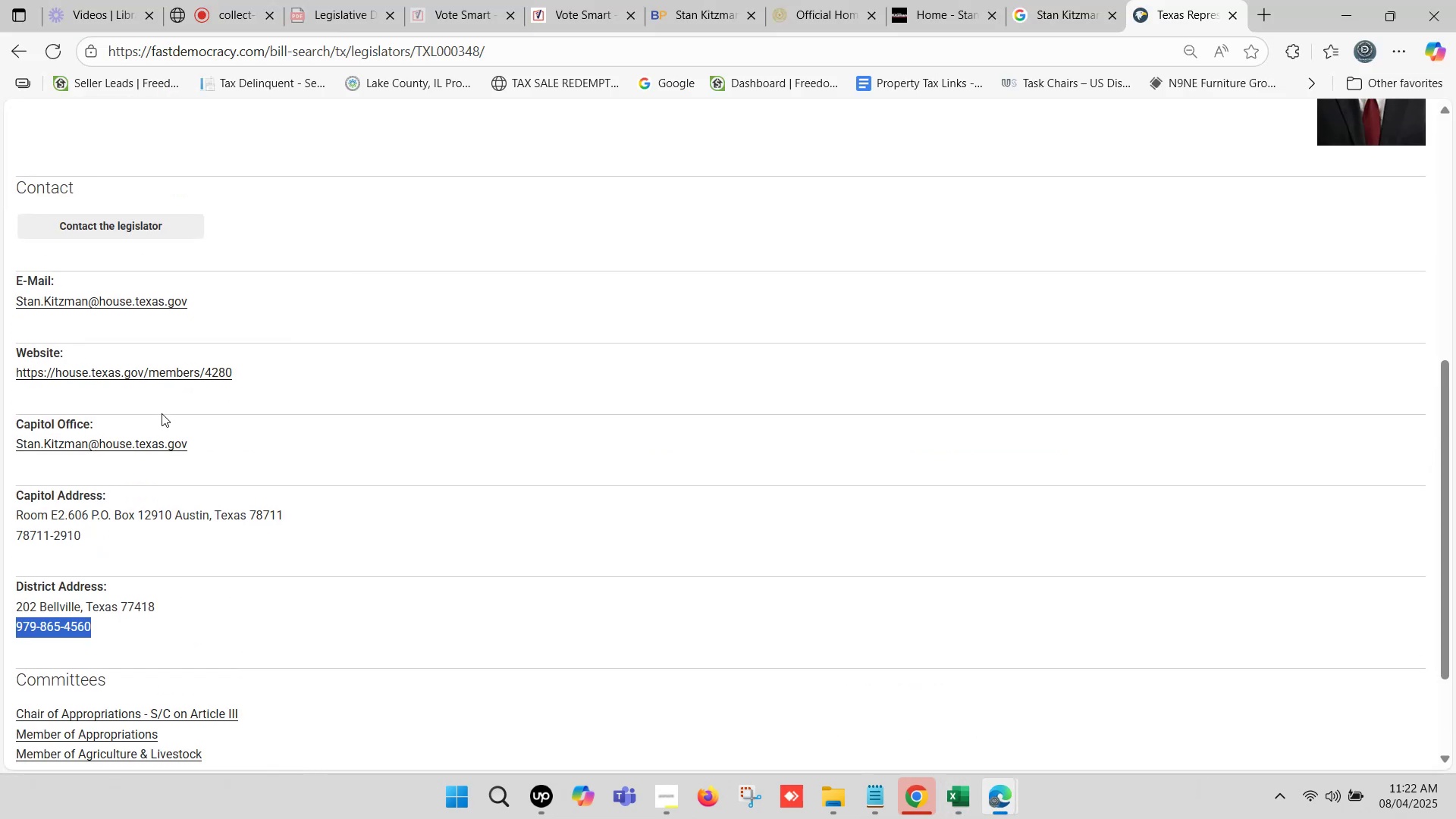 
left_click_drag(start_coordinate=[205, 300], to_coordinate=[16, 303])
 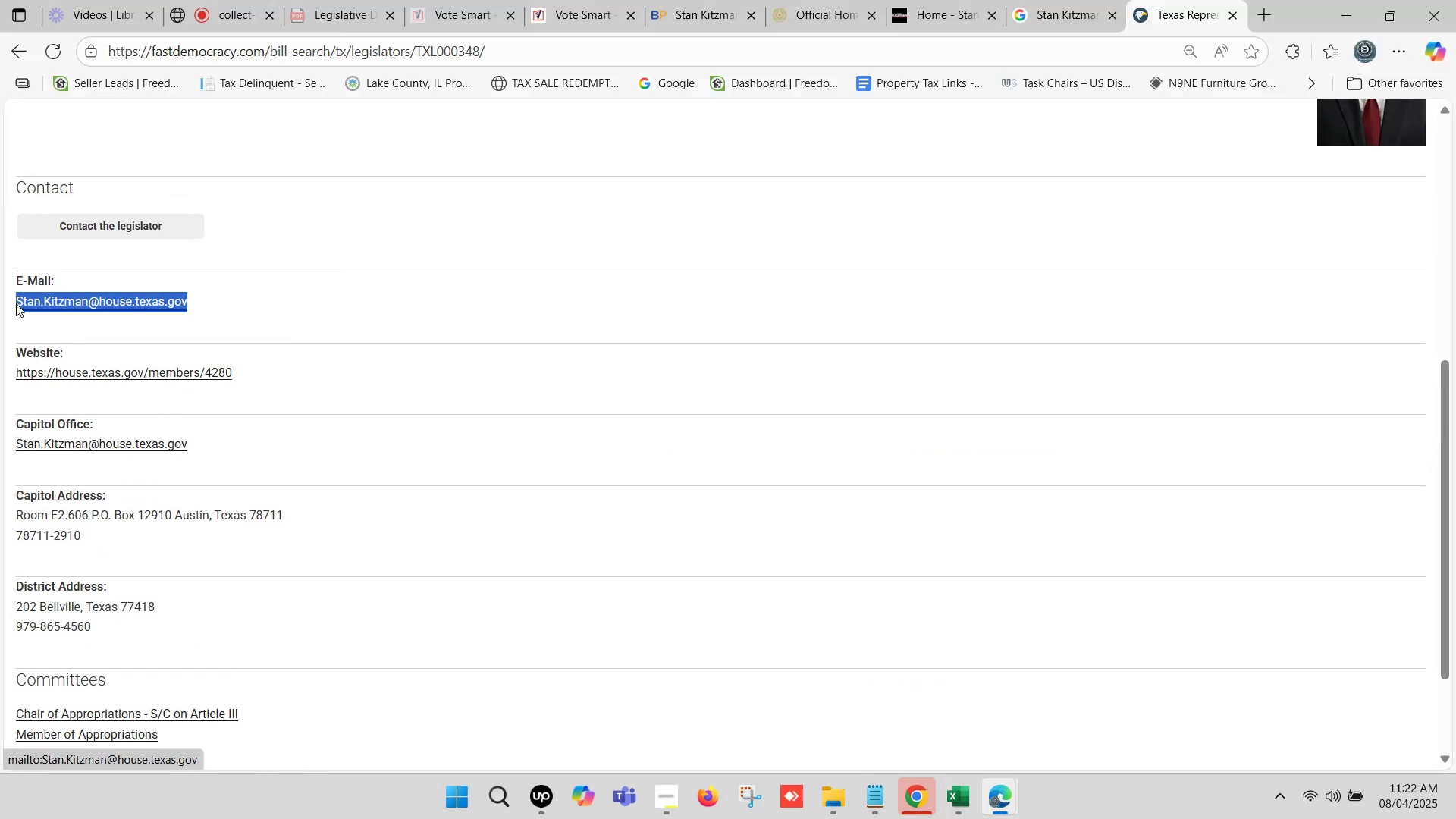 
key(Control+C)
 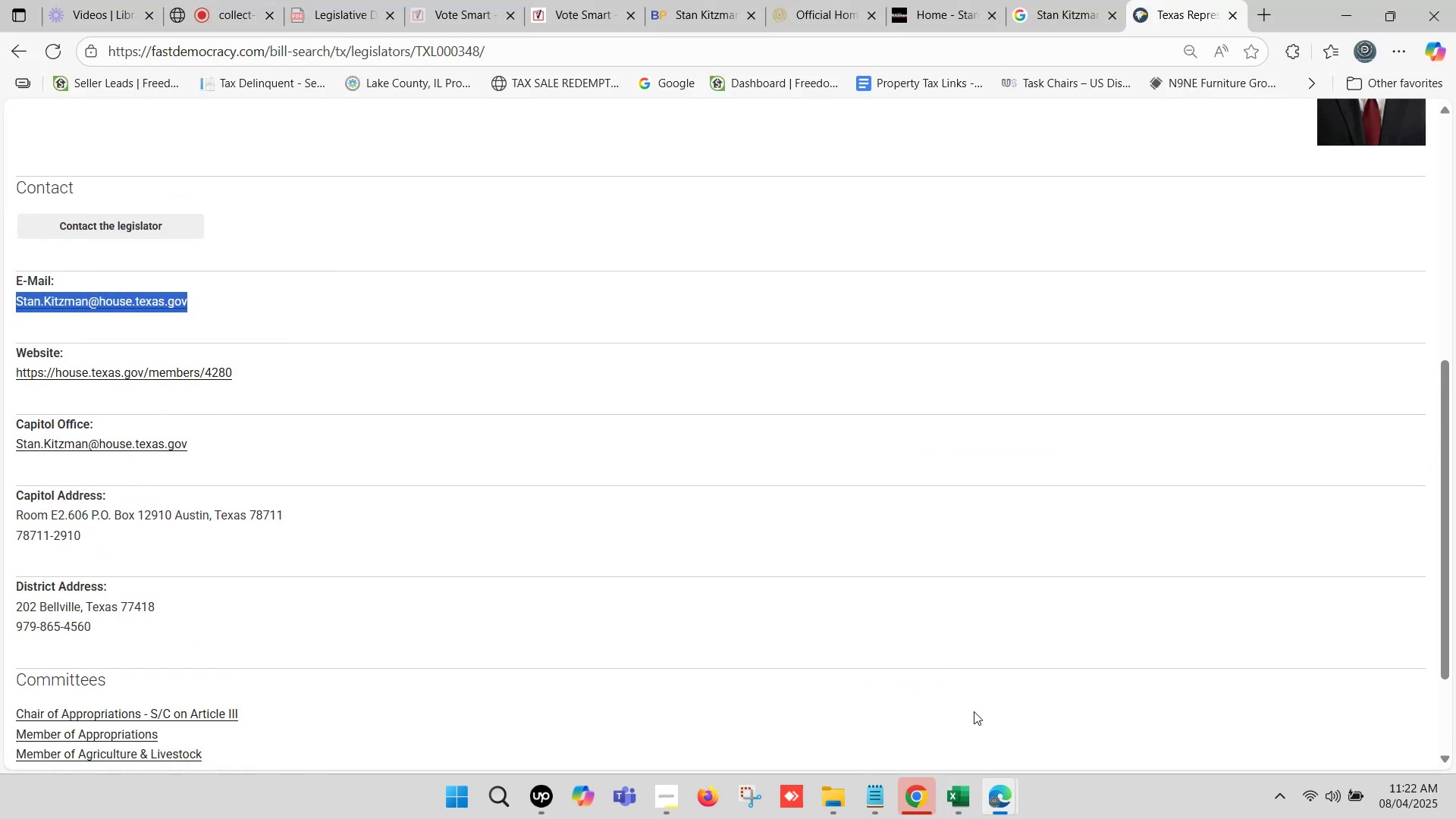 
left_click([954, 810])
 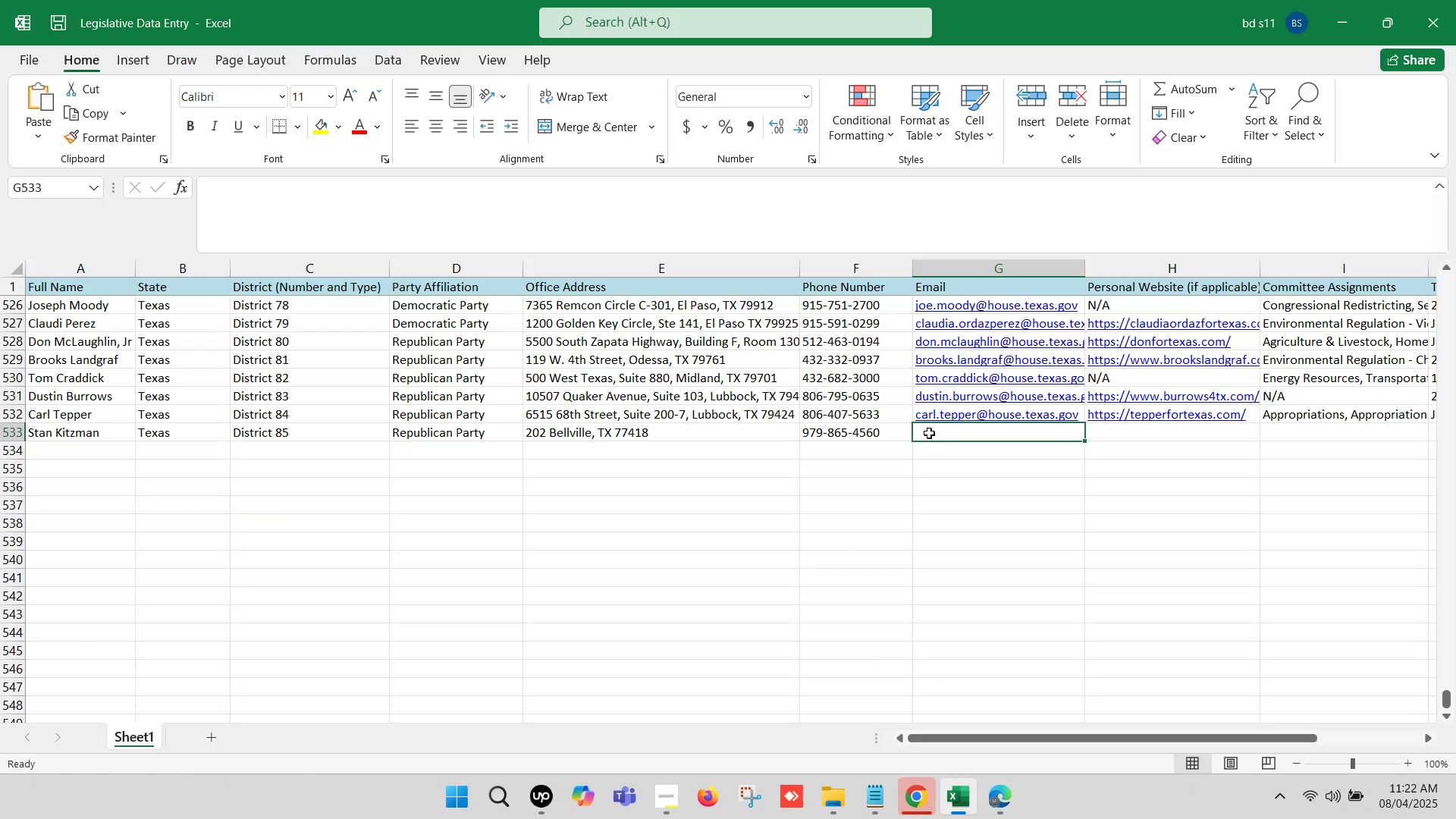 
double_click([929, 433])
 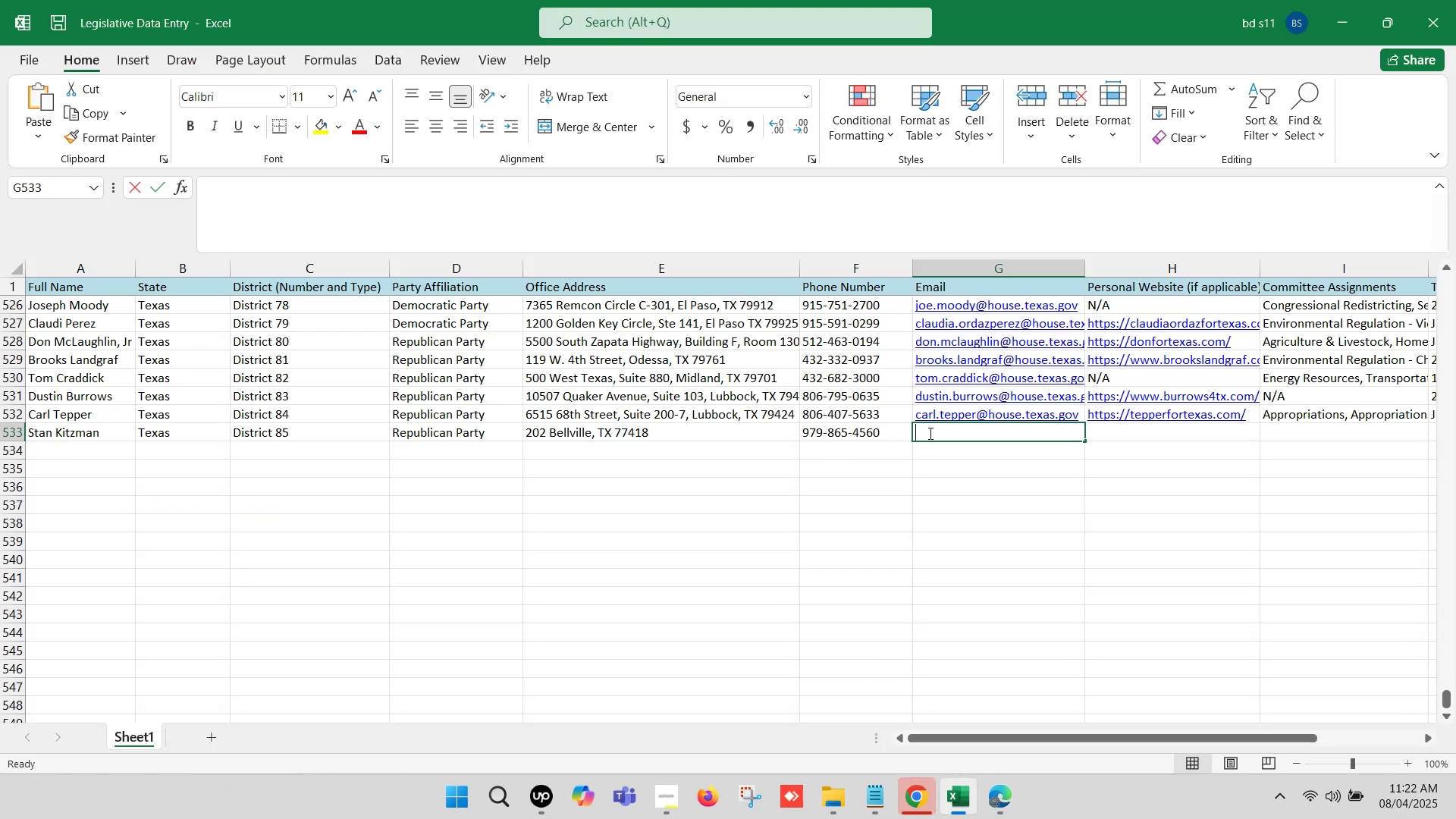 
key(Control+ControlLeft)
 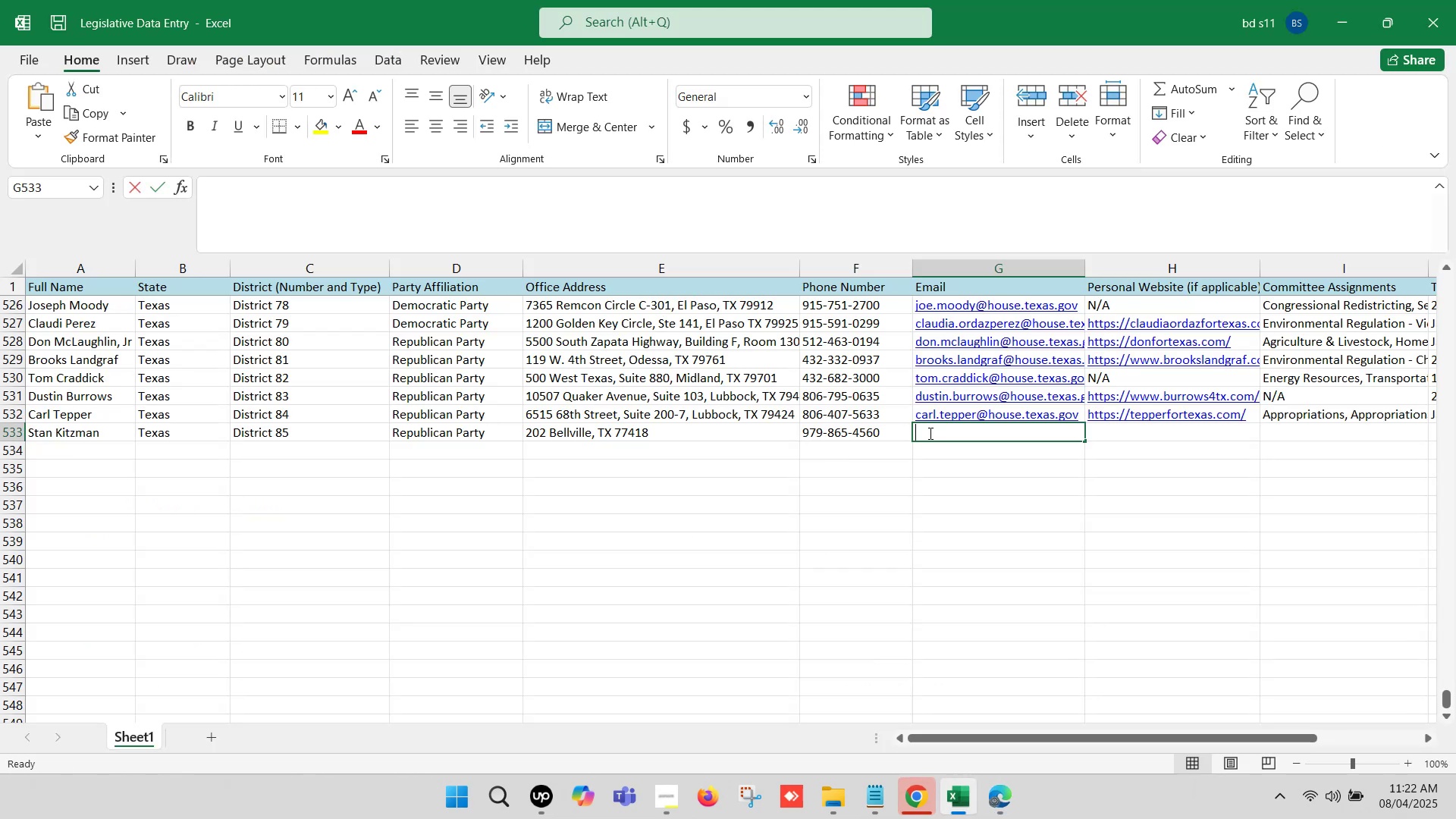 
key(Control+V)
 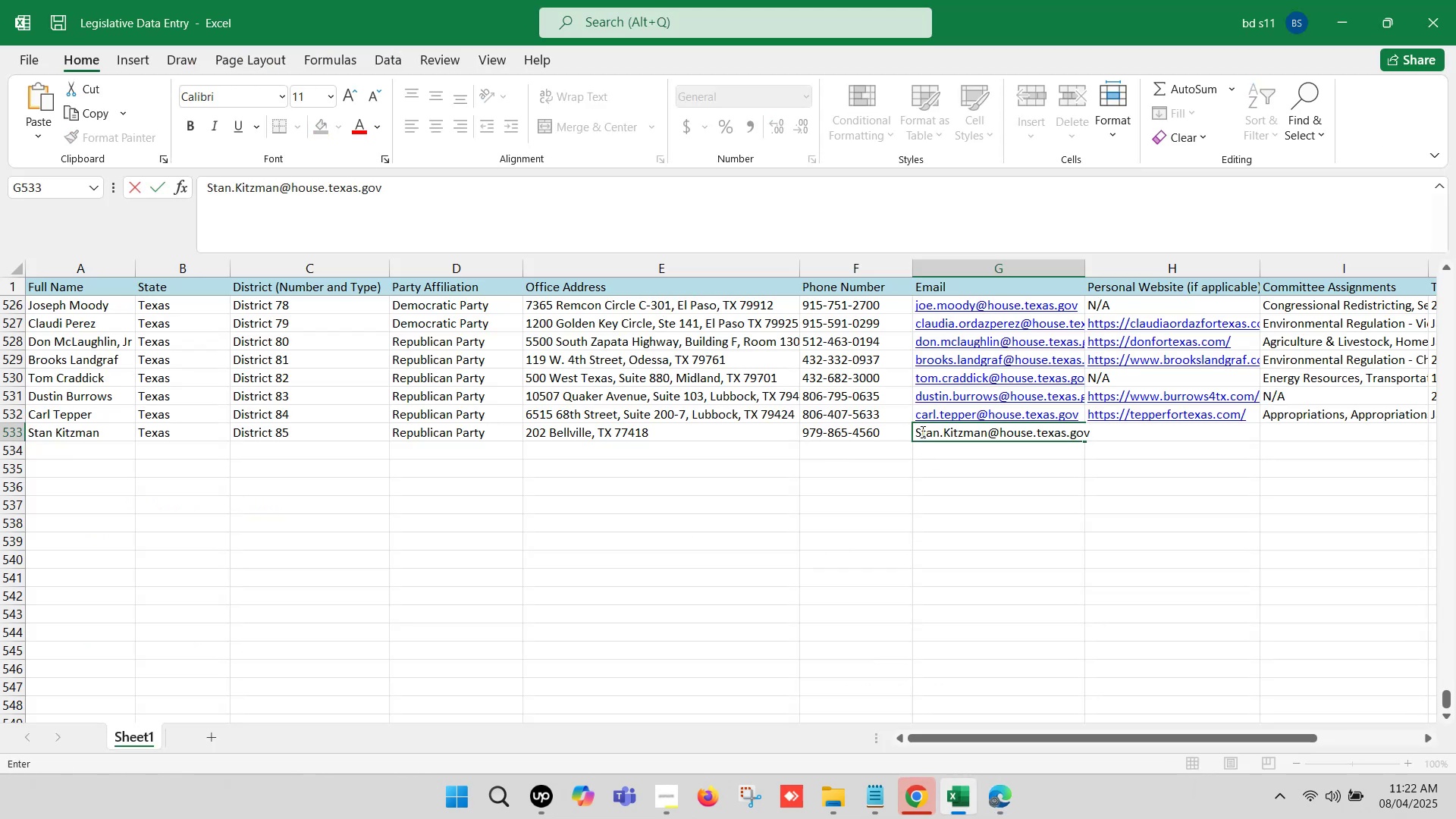 
left_click([921, 431])
 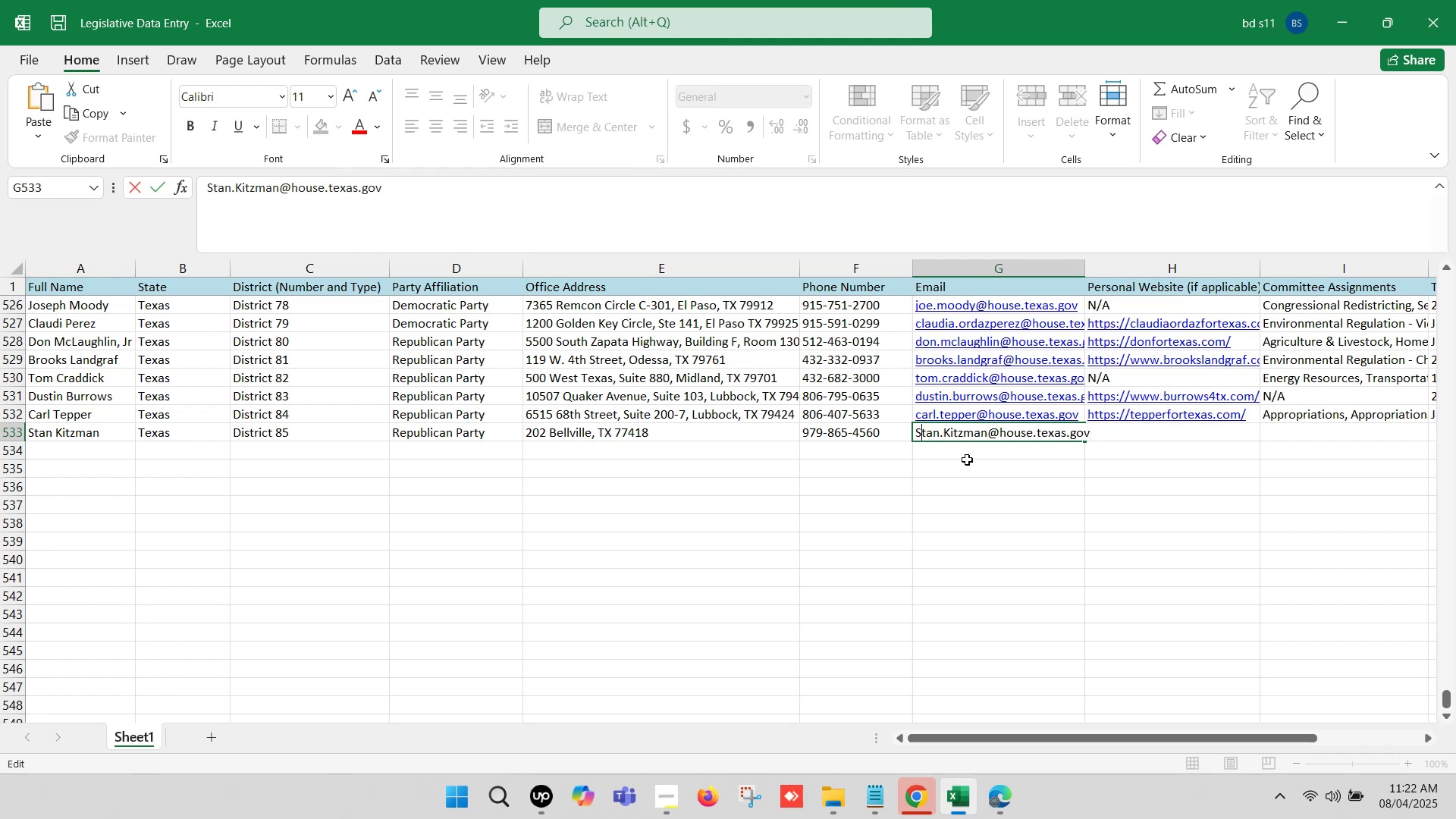 
key(Backspace)
 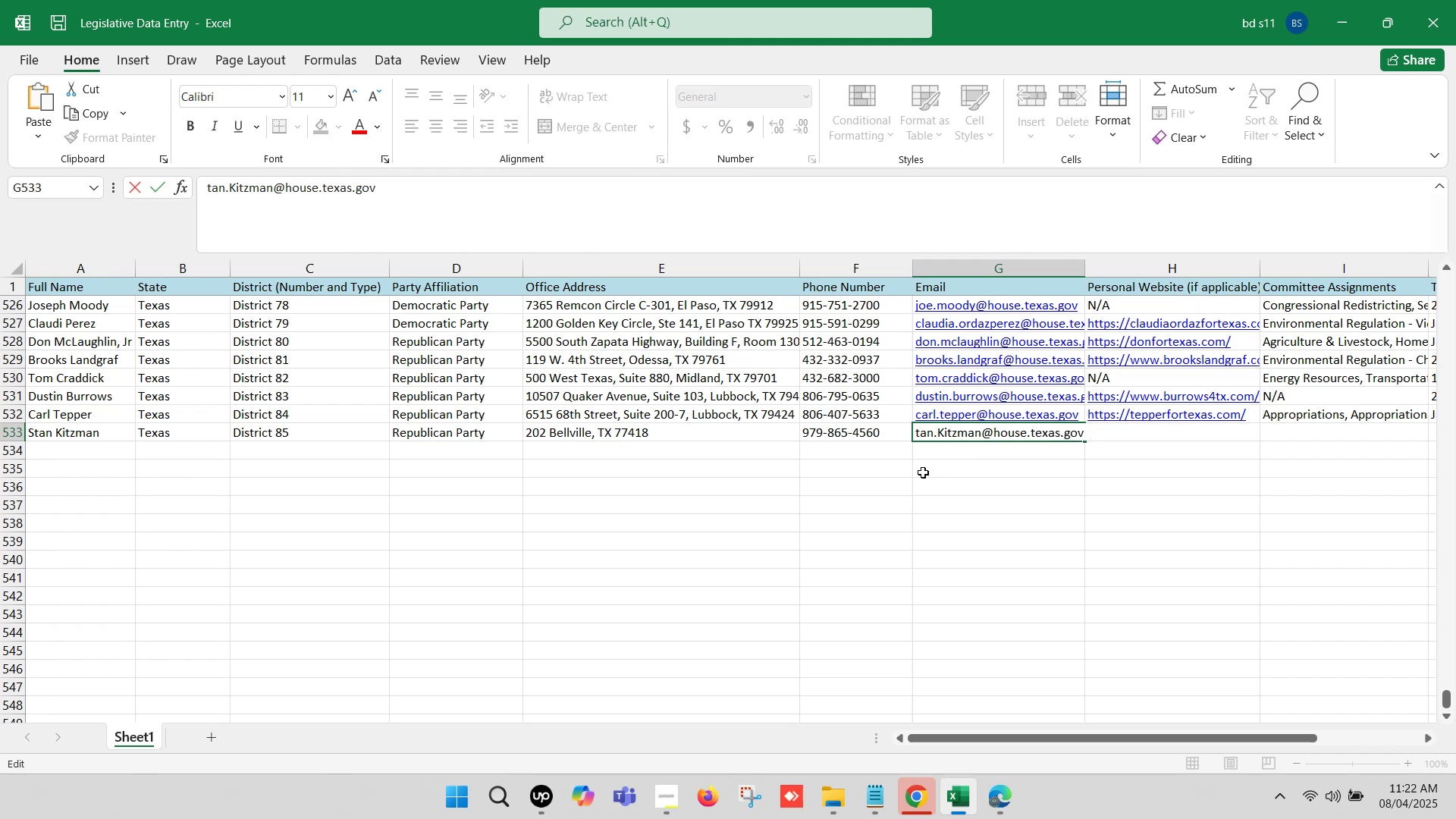 
key(S)
 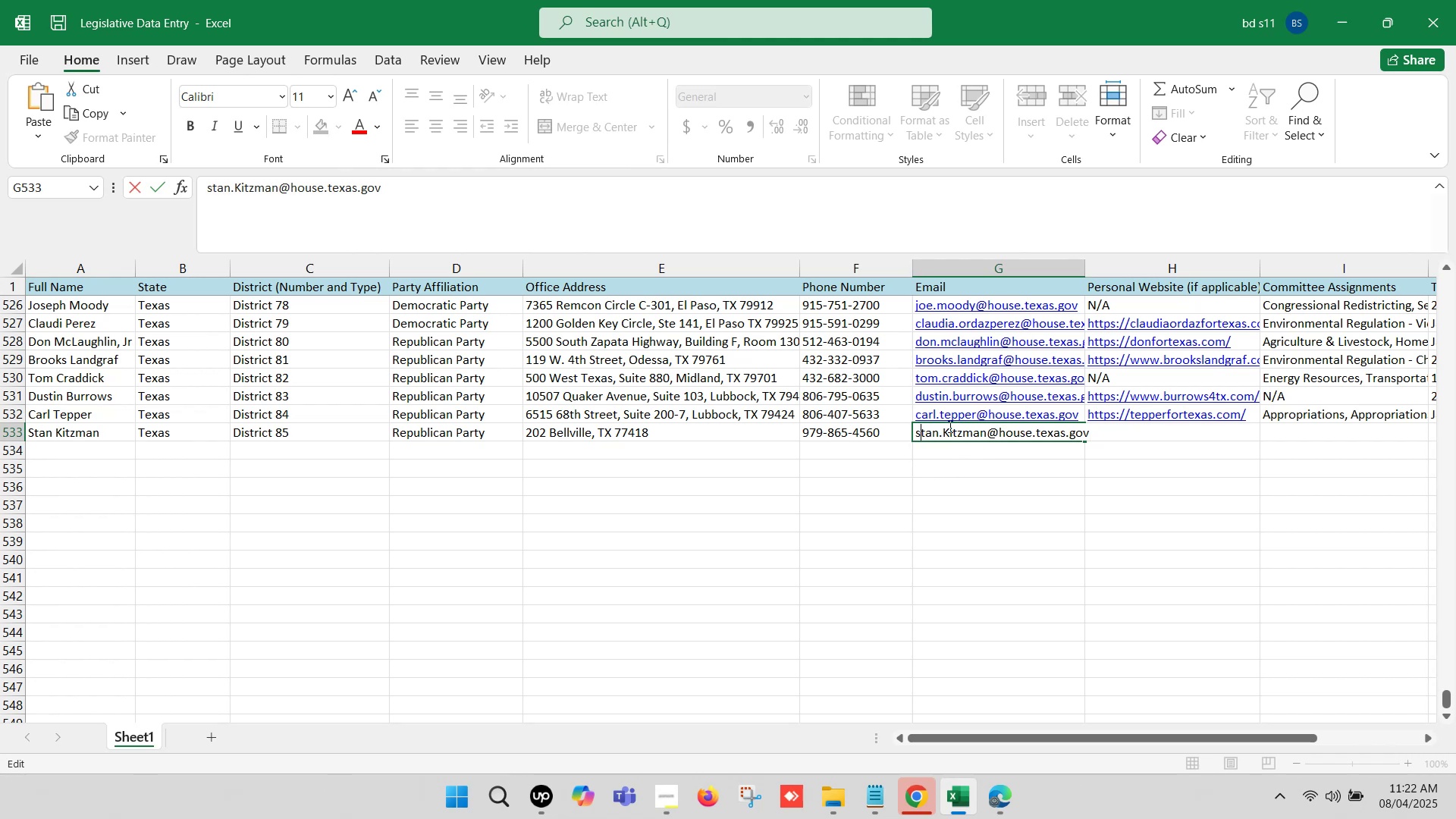 
left_click([949, 426])
 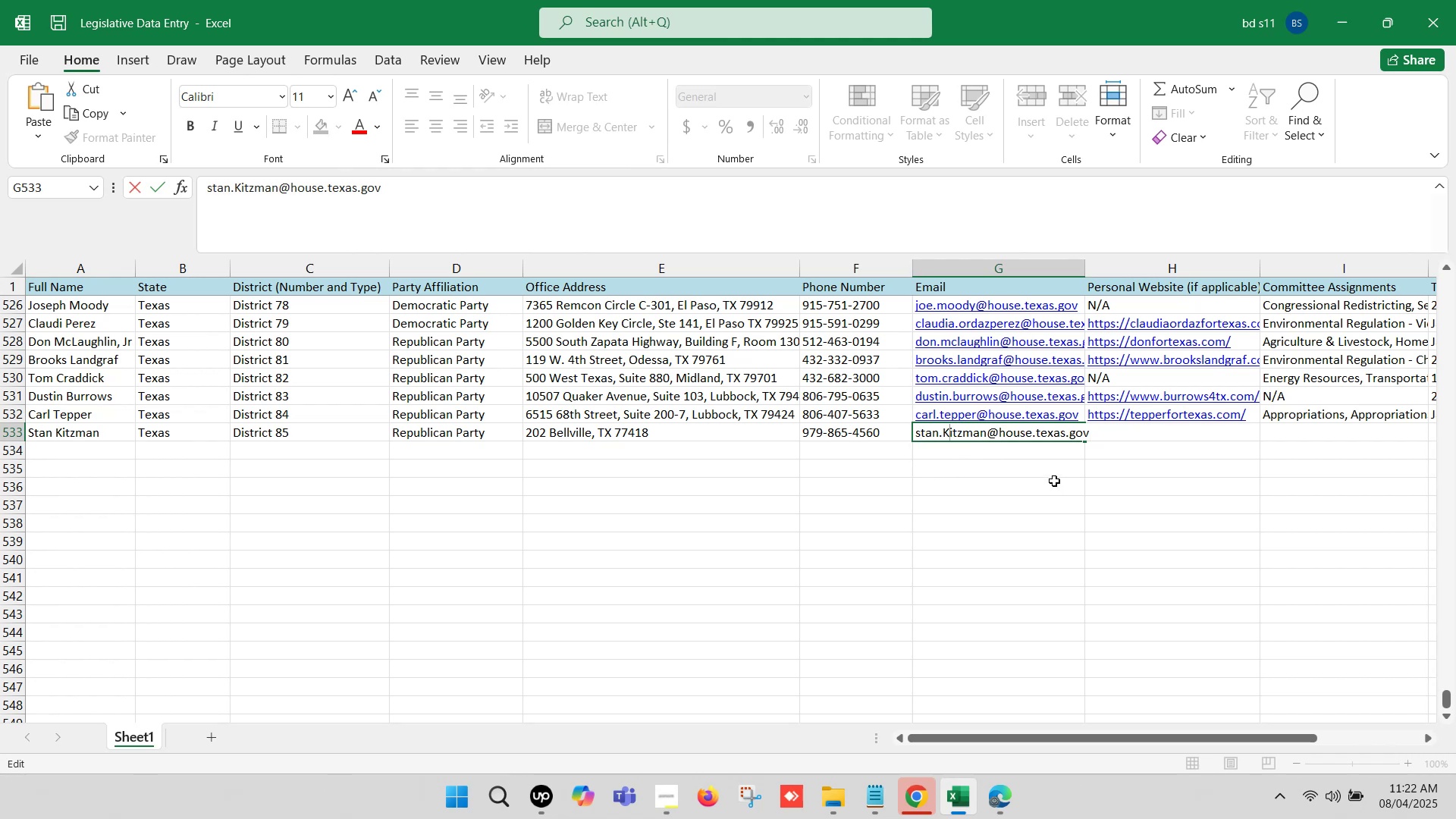 
key(Backspace)
 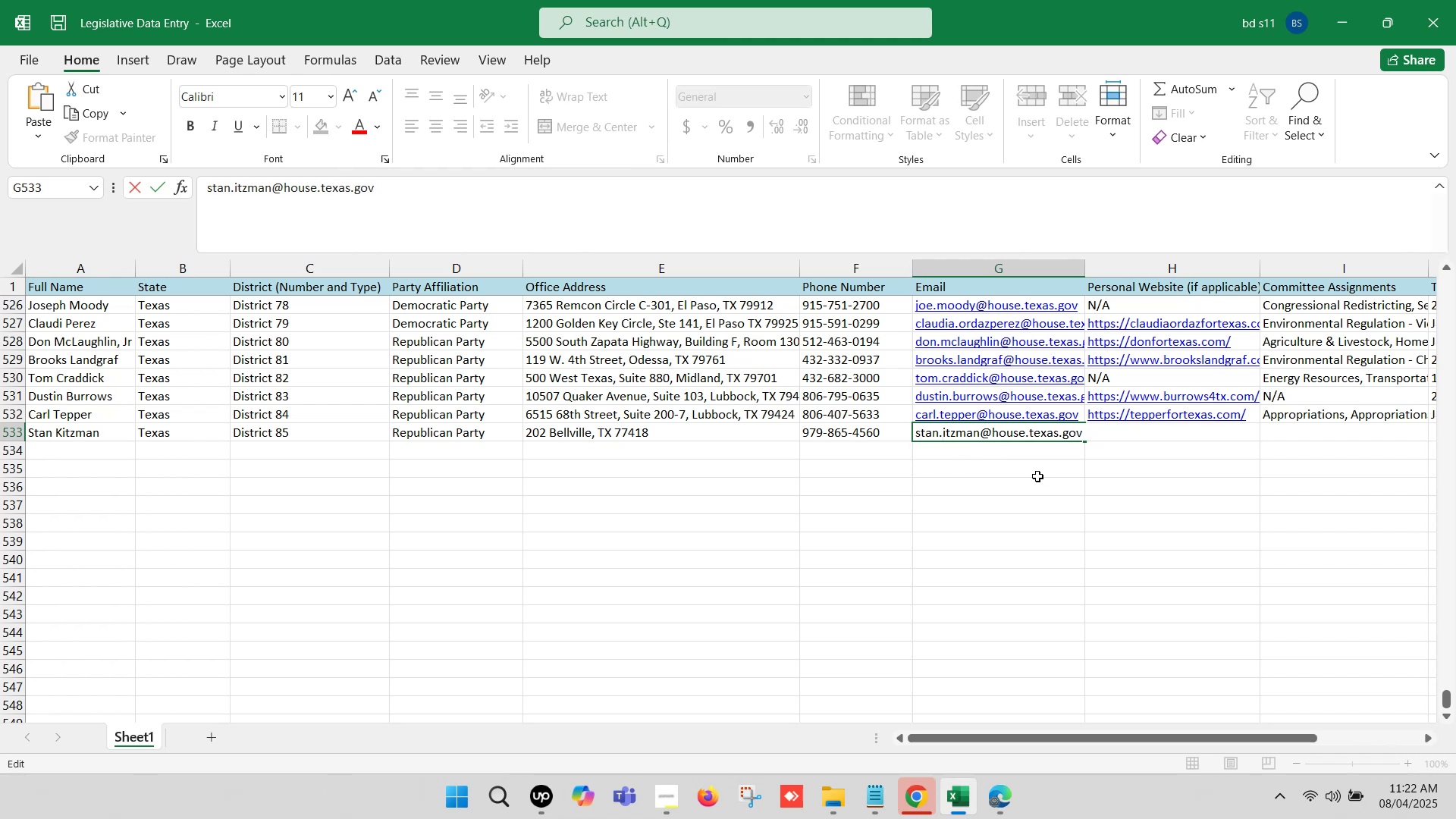 
key(K)
 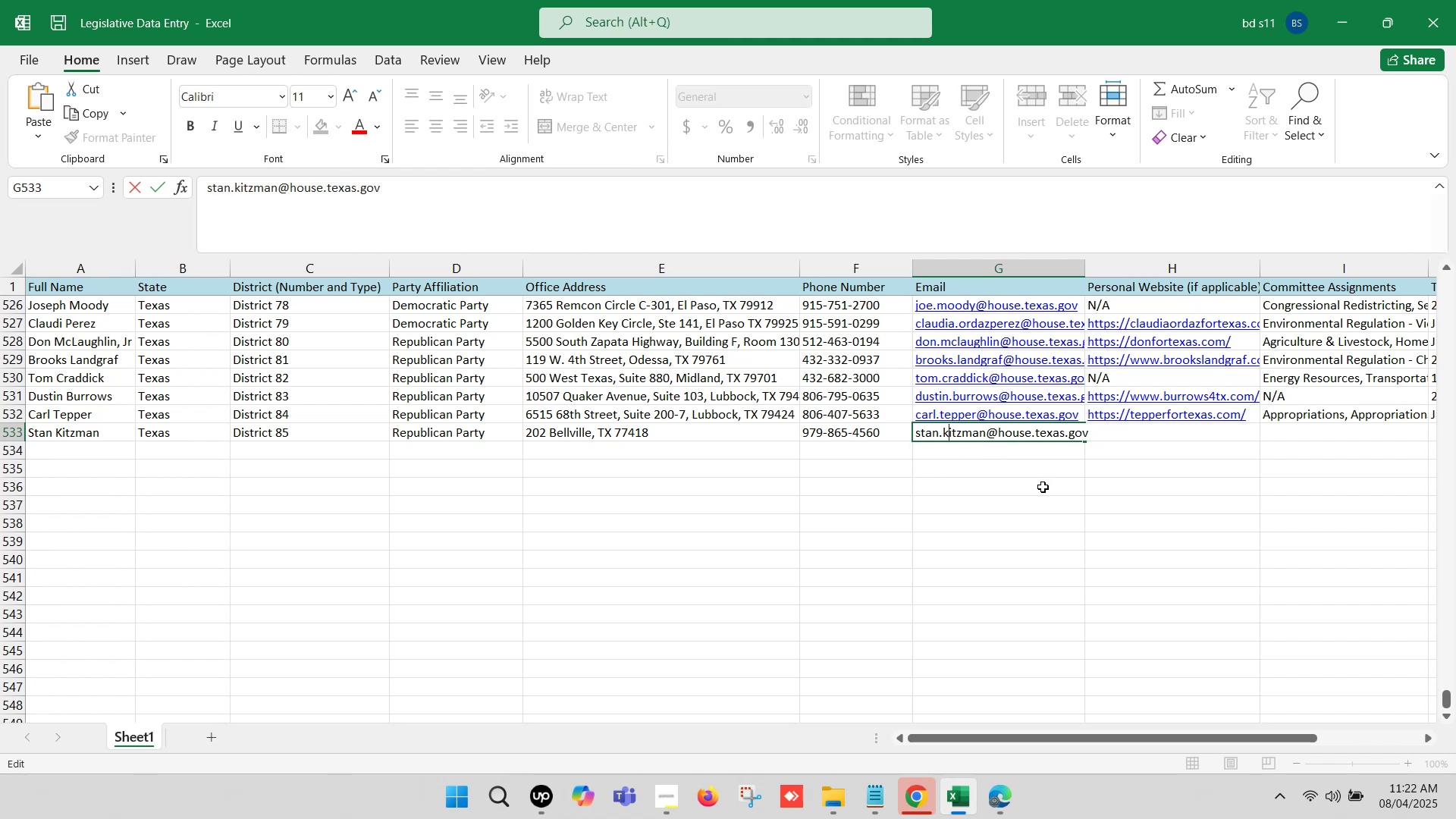 
left_click([1043, 489])
 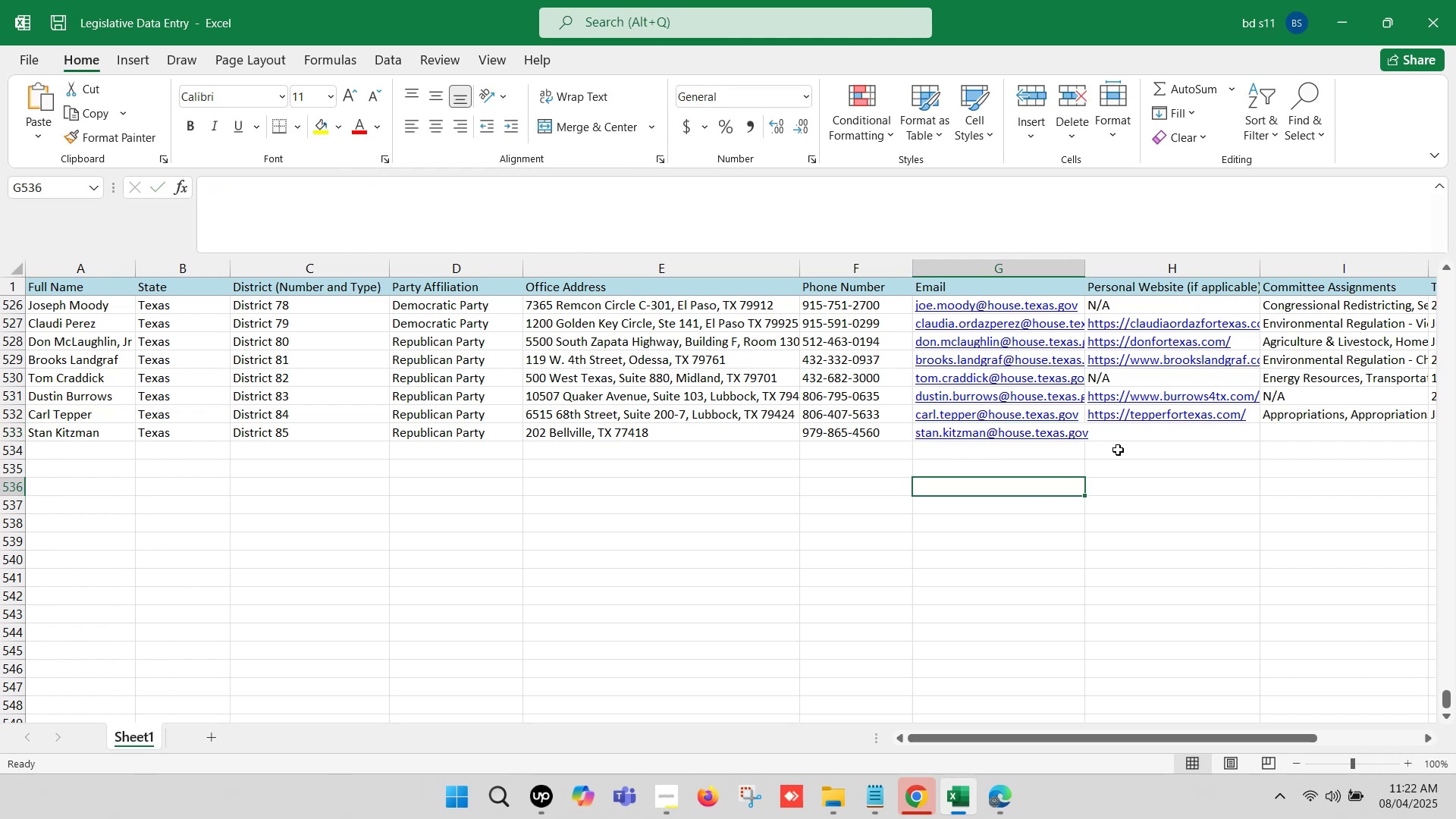 
left_click([1125, 435])
 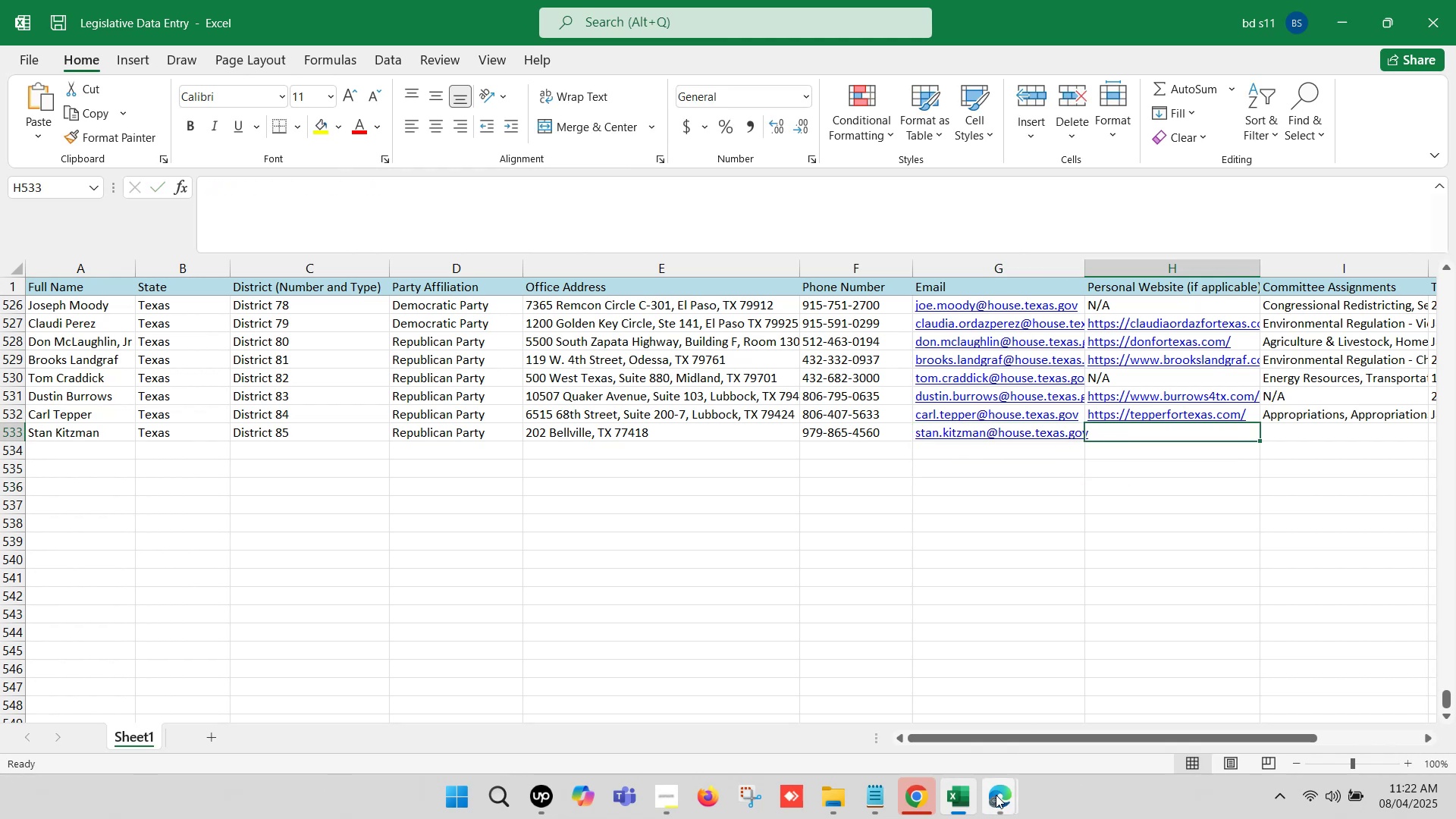 
left_click([996, 797])
 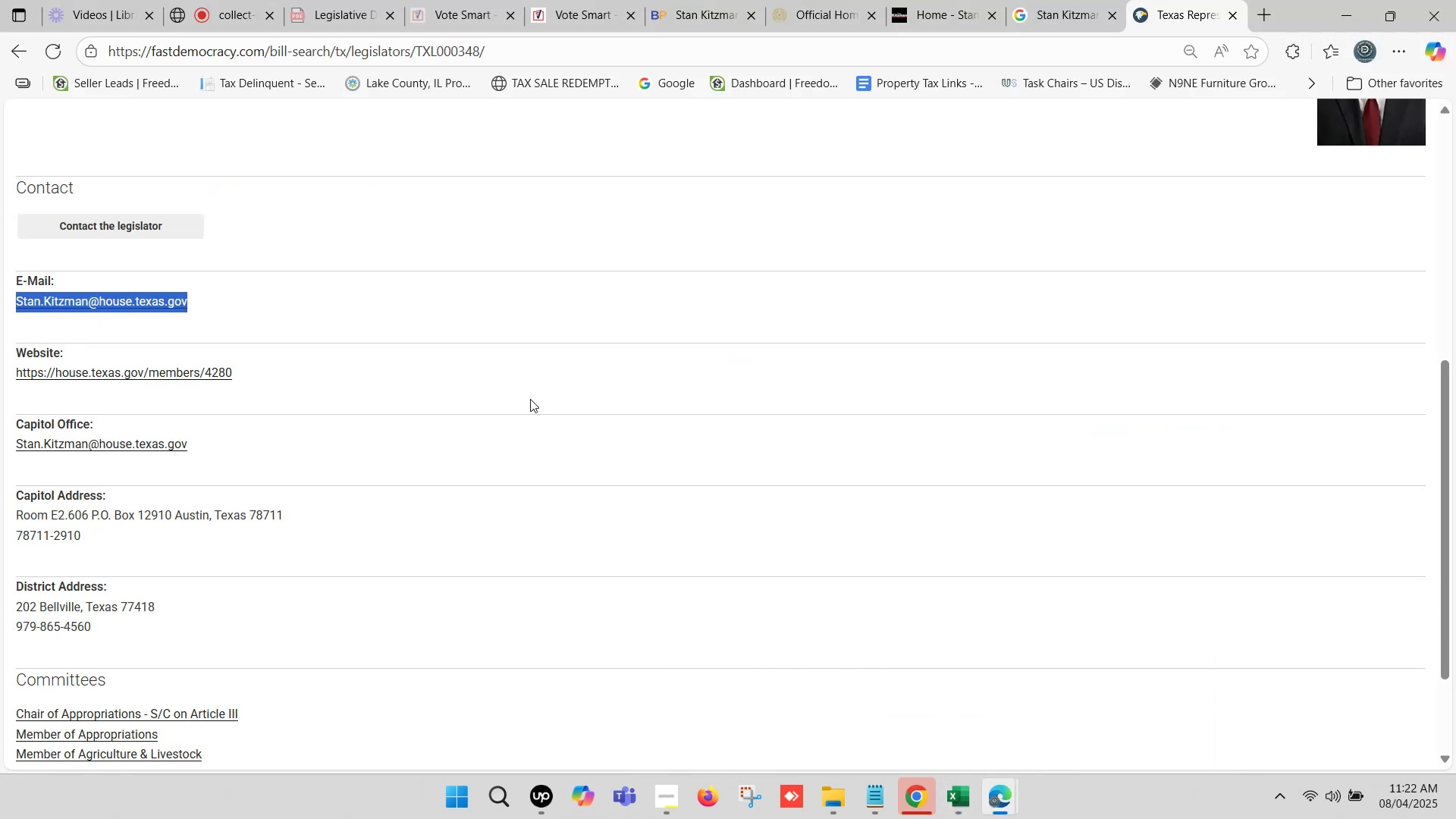 
left_click([811, 0])
 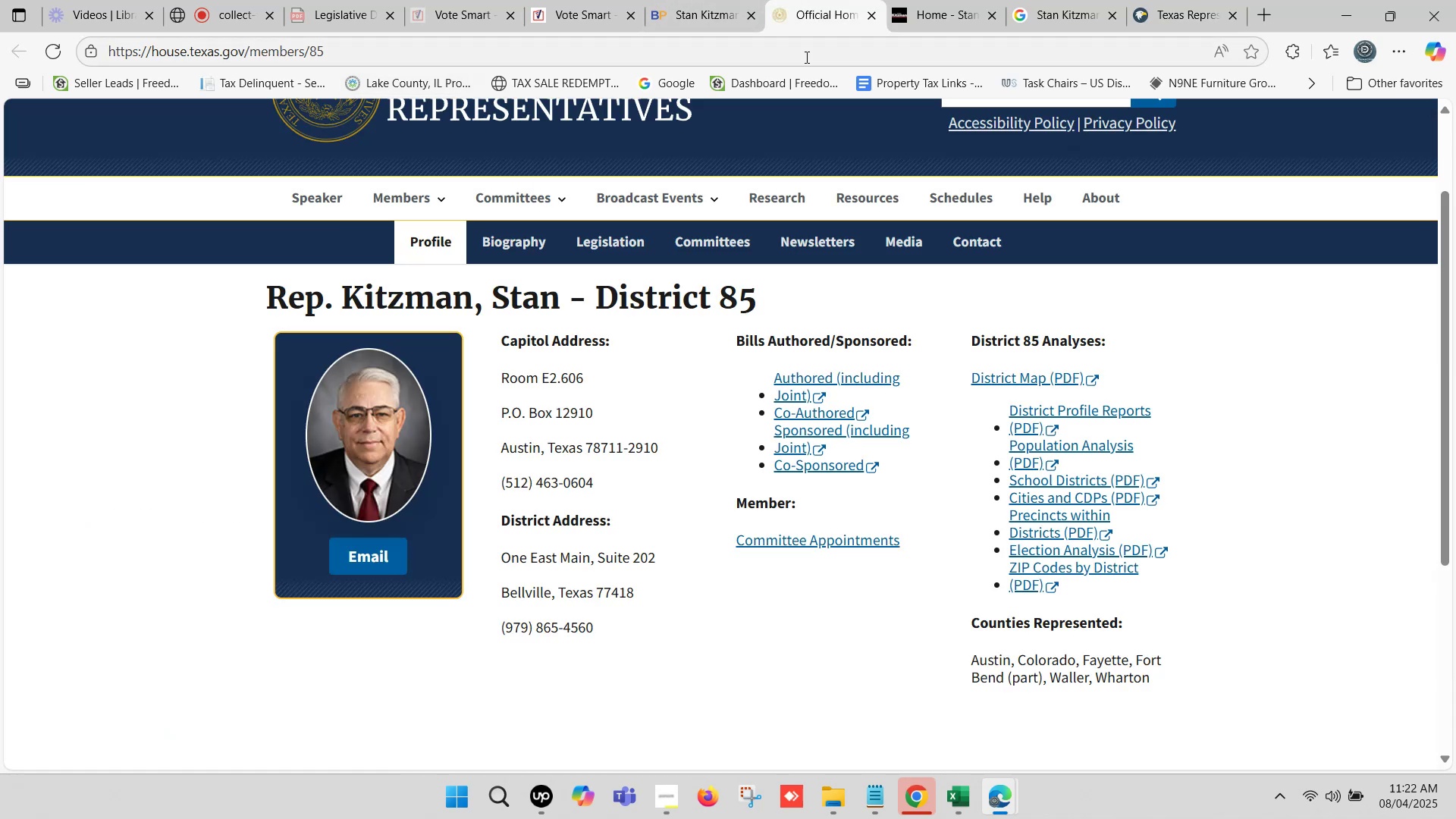 
left_click([965, 0])
 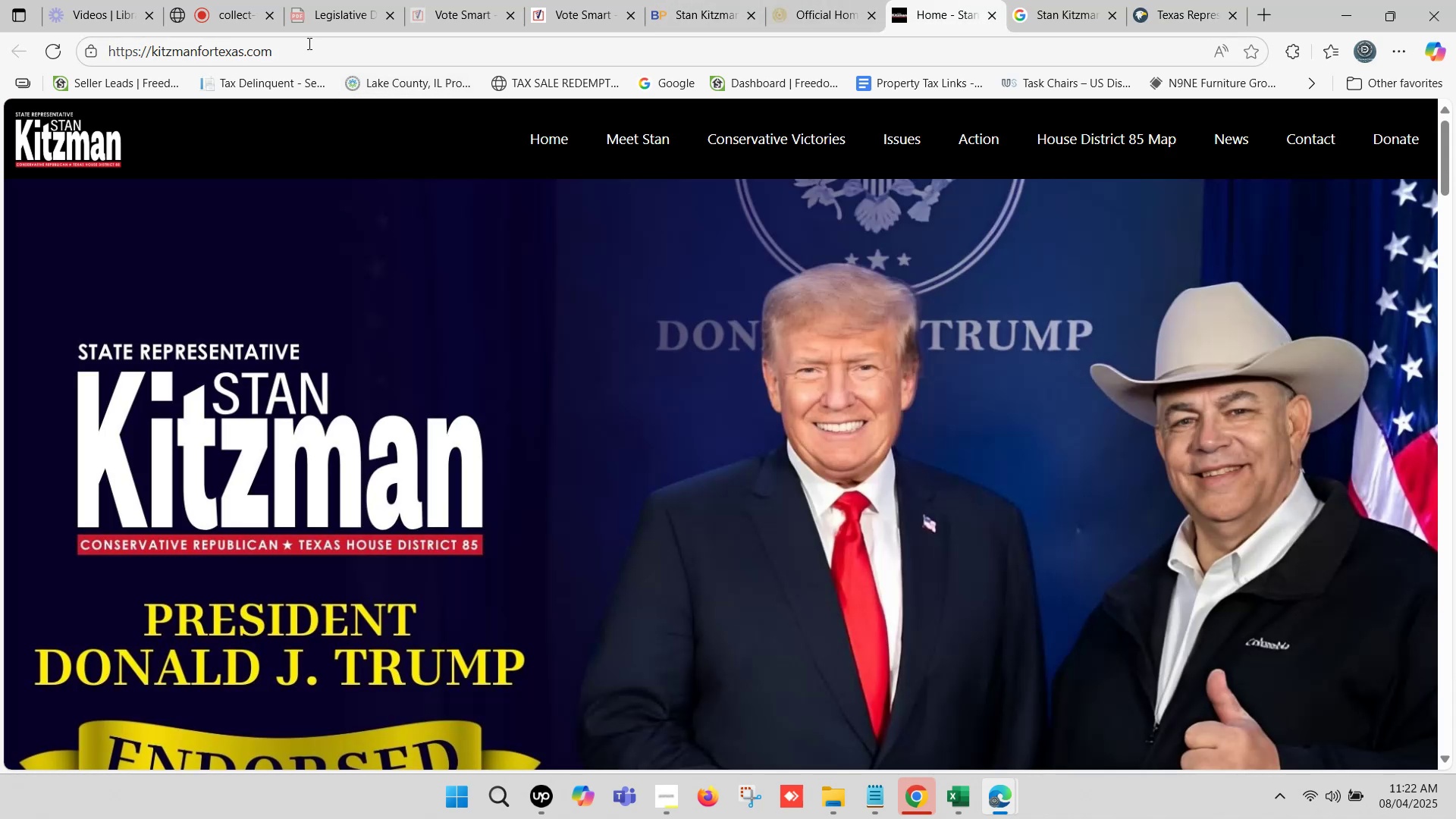 
left_click([306, 42])
 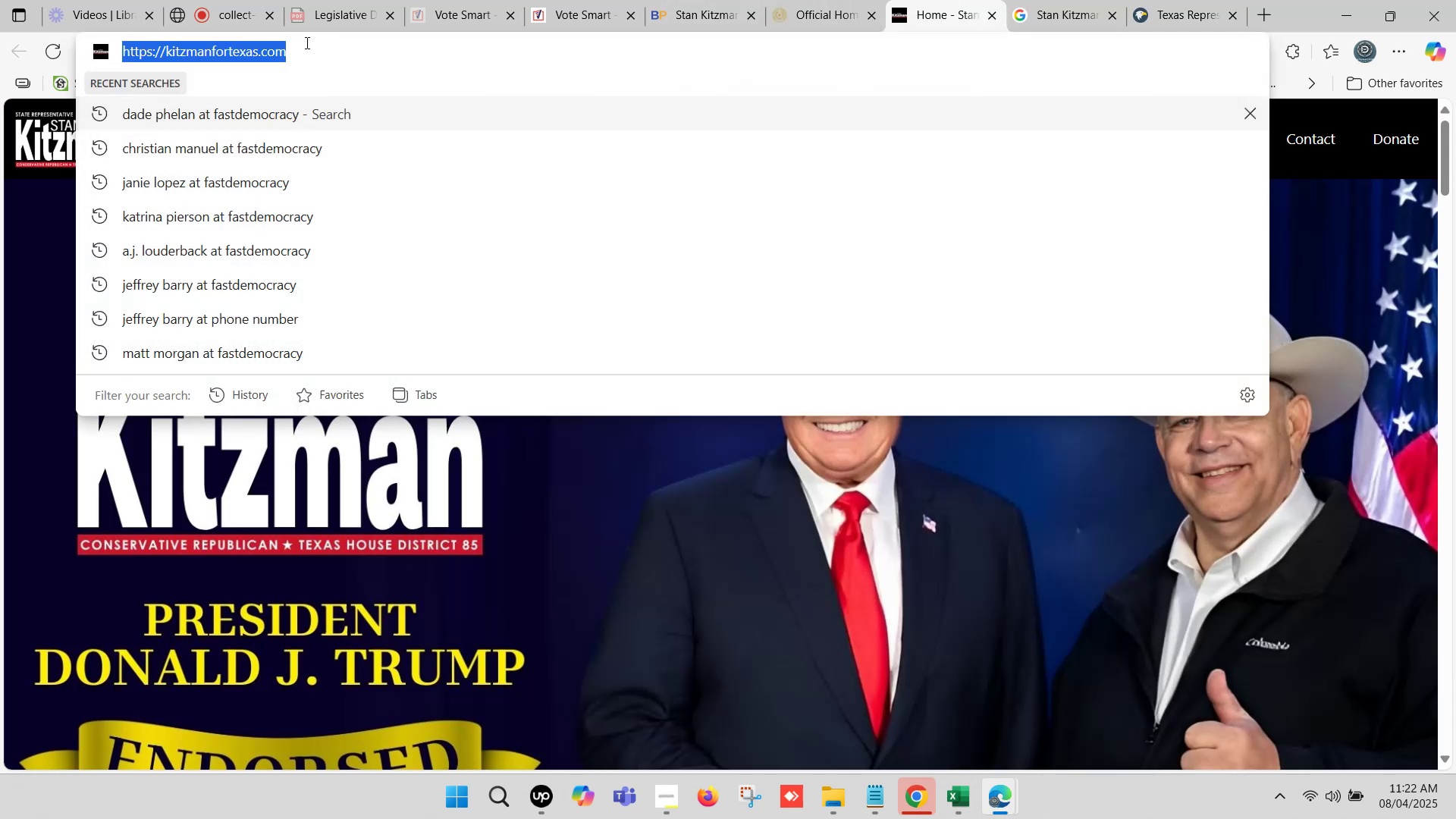 
key(Control+C)
 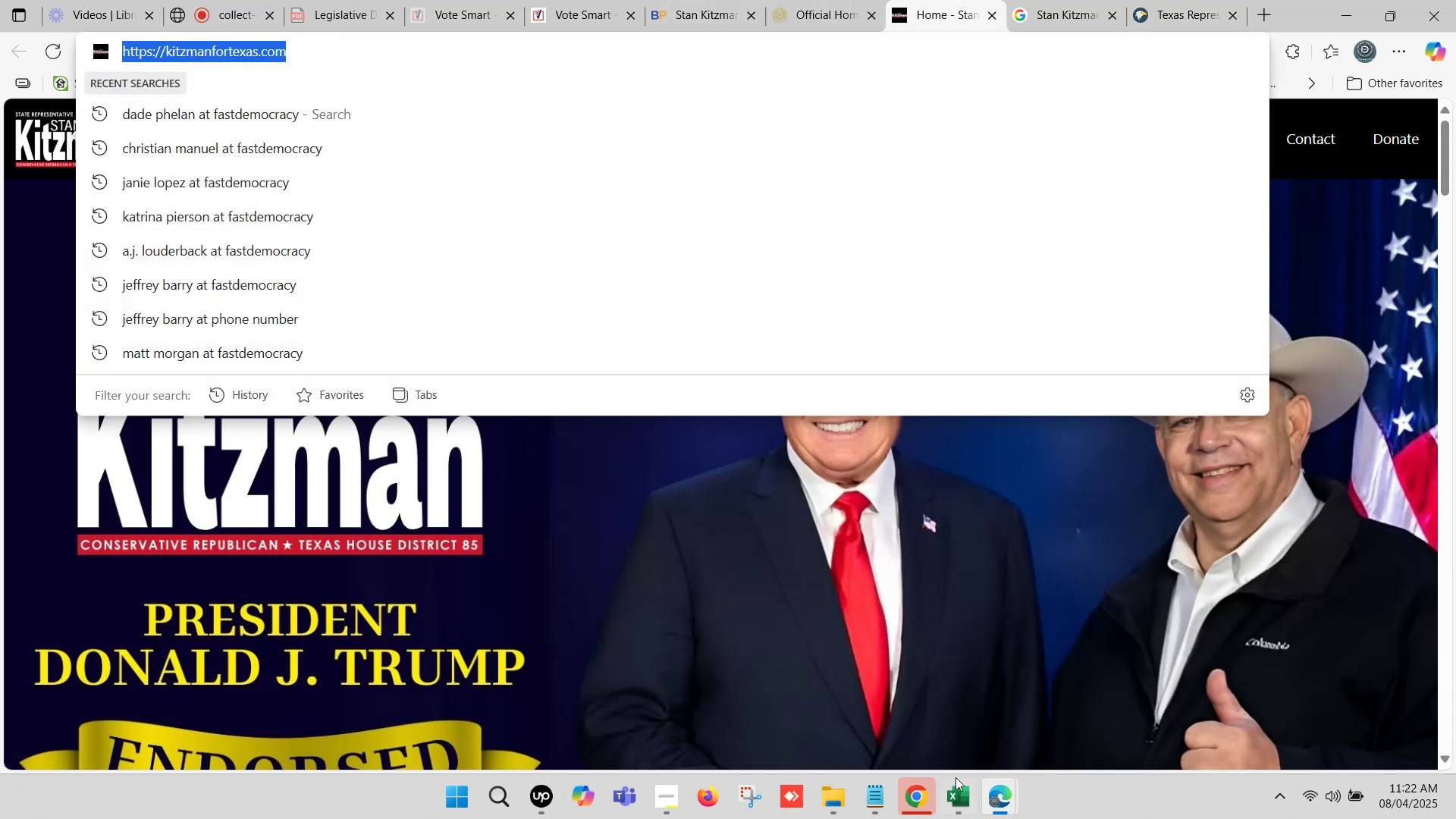 
left_click([956, 786])
 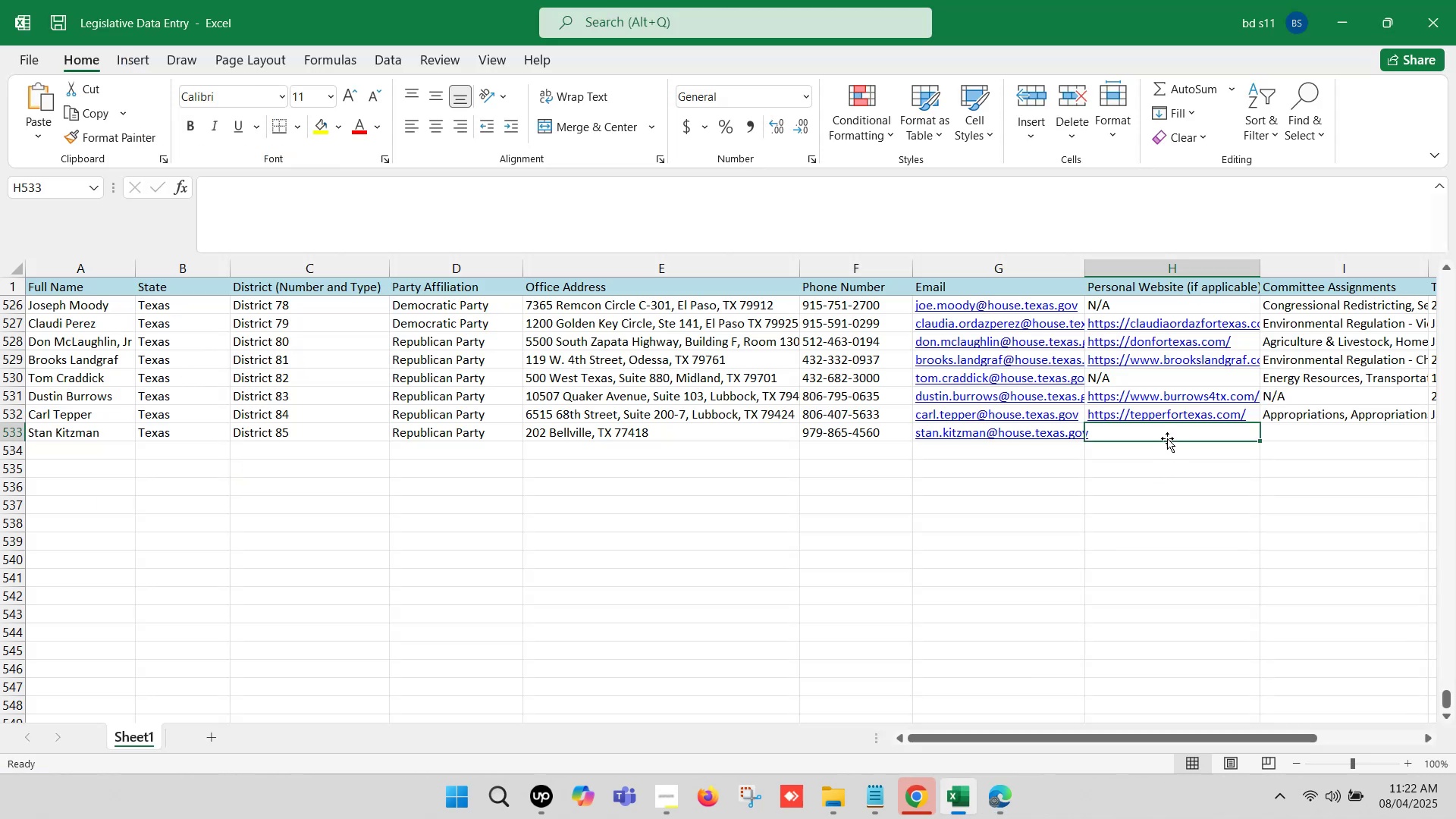 
double_click([1167, 438])
 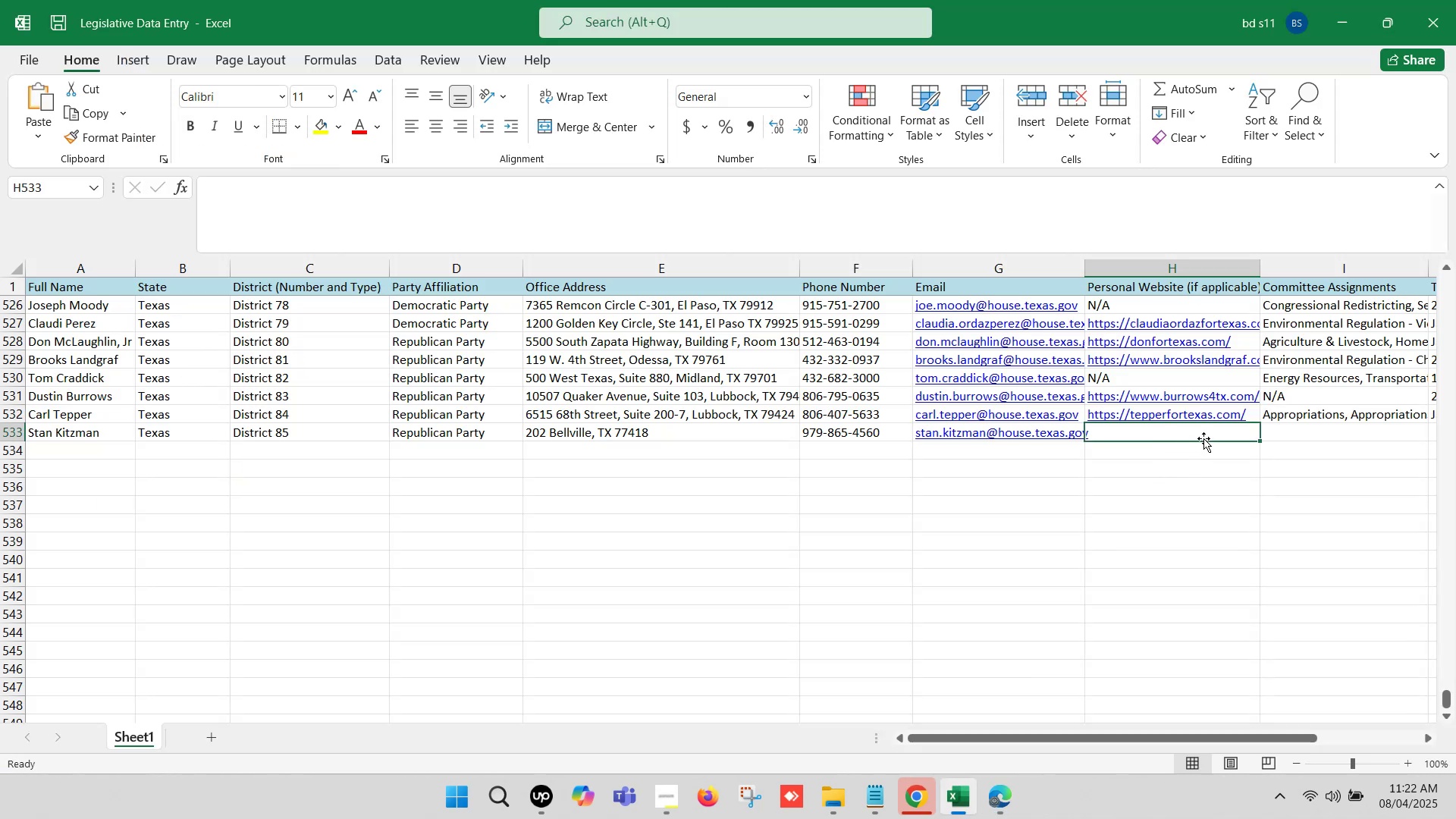 
double_click([1203, 438])
 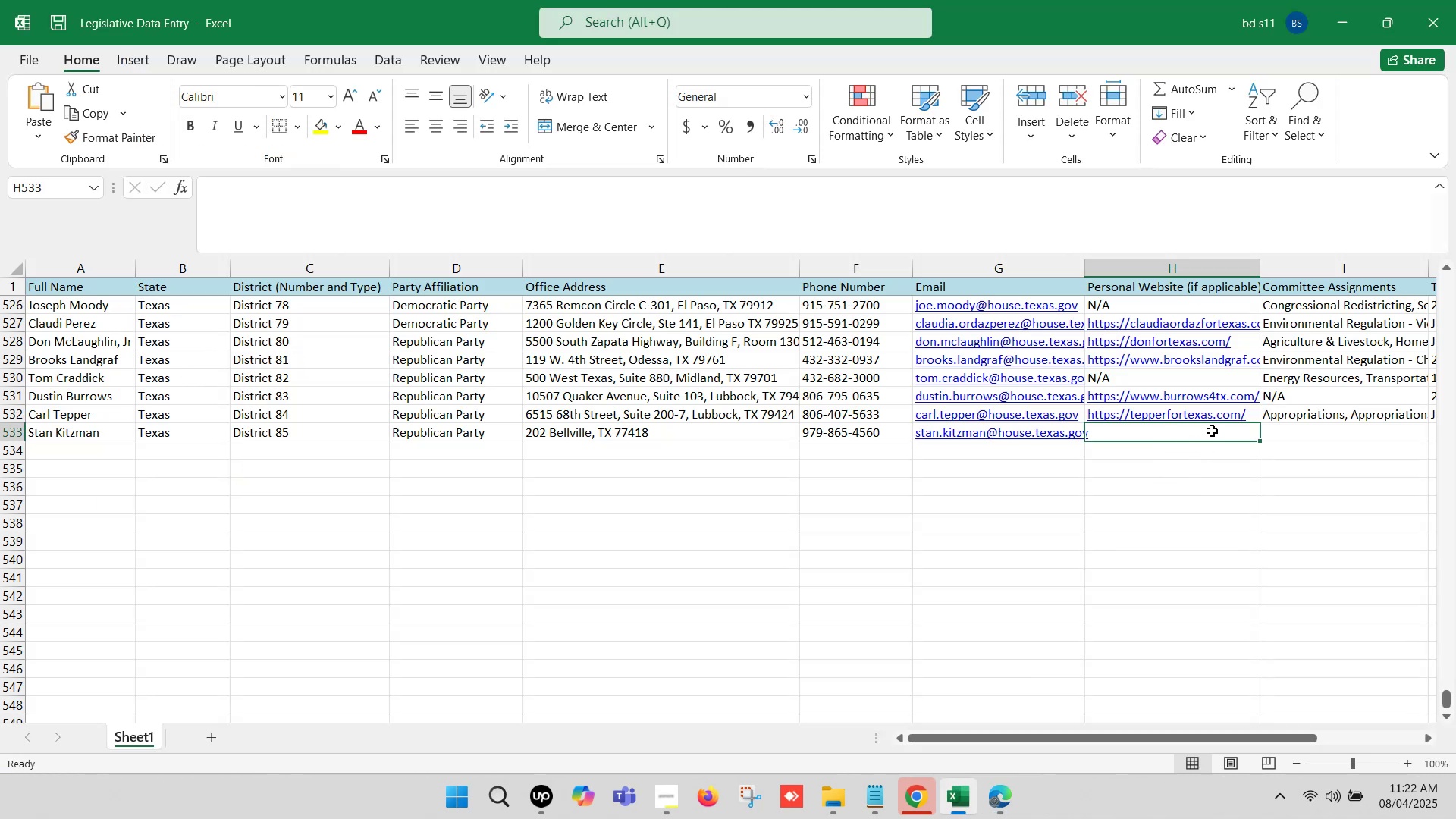 
double_click([1212, 431])
 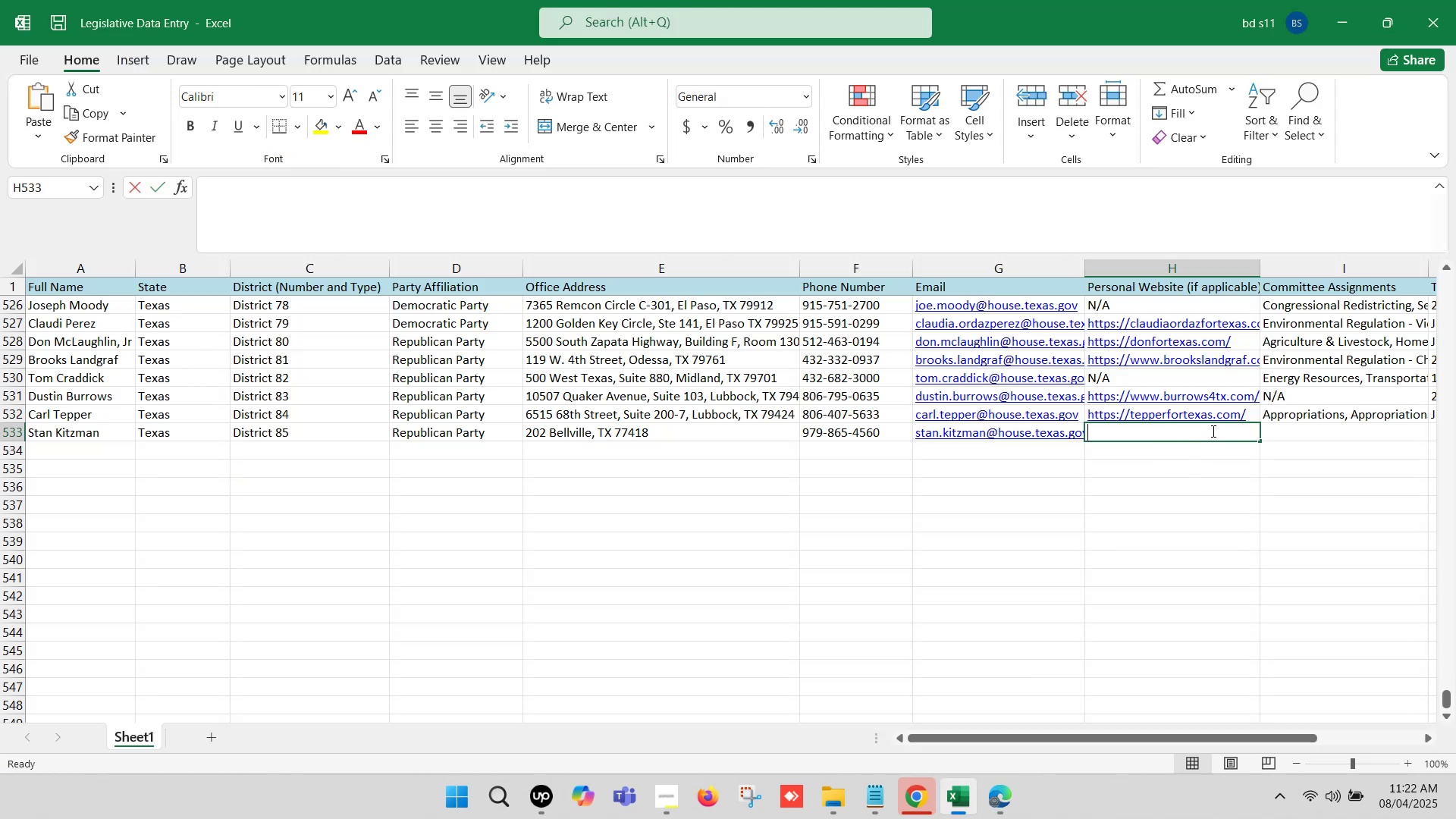 
triple_click([1212, 431])
 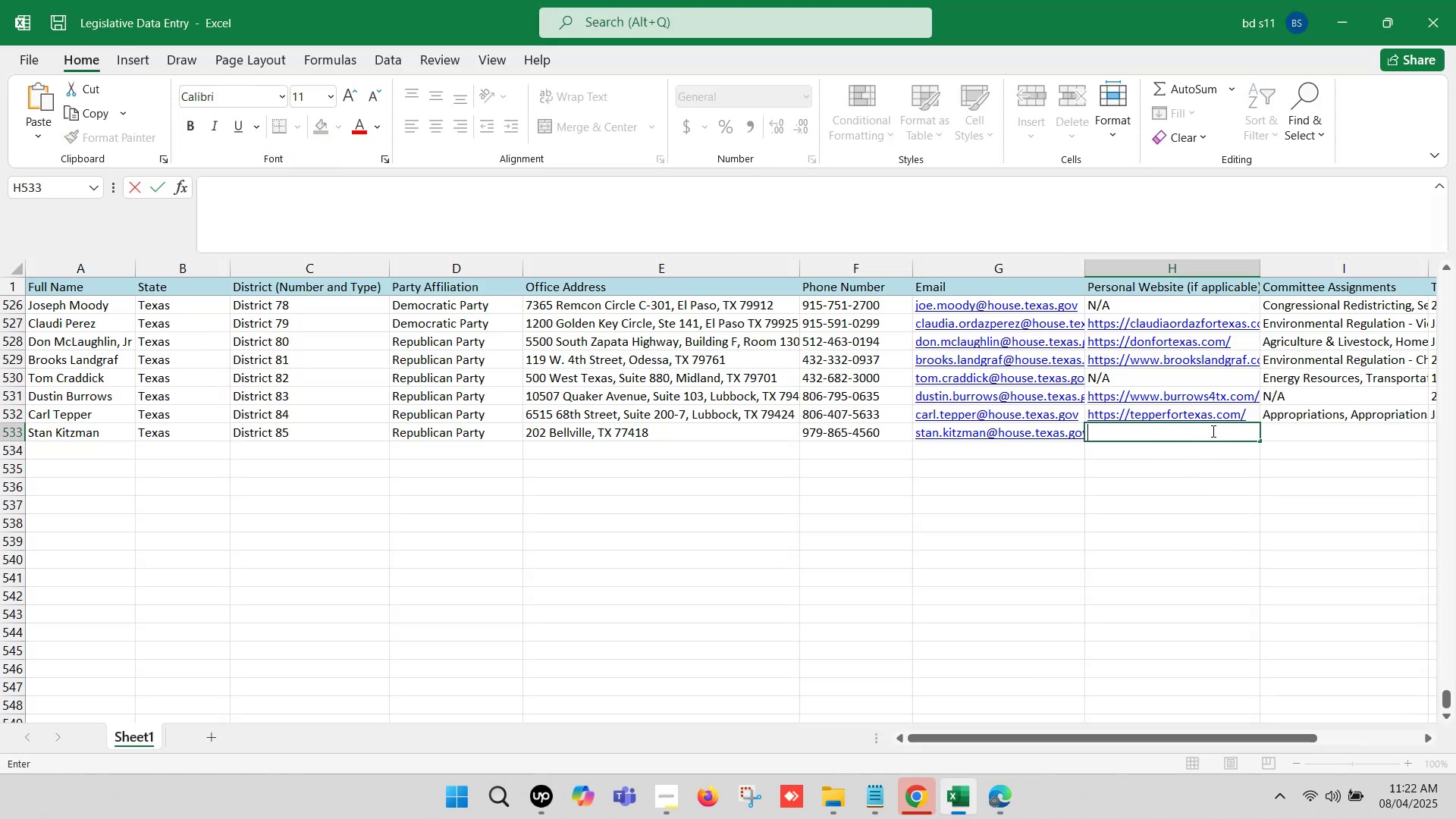 
key(Control+ControlLeft)
 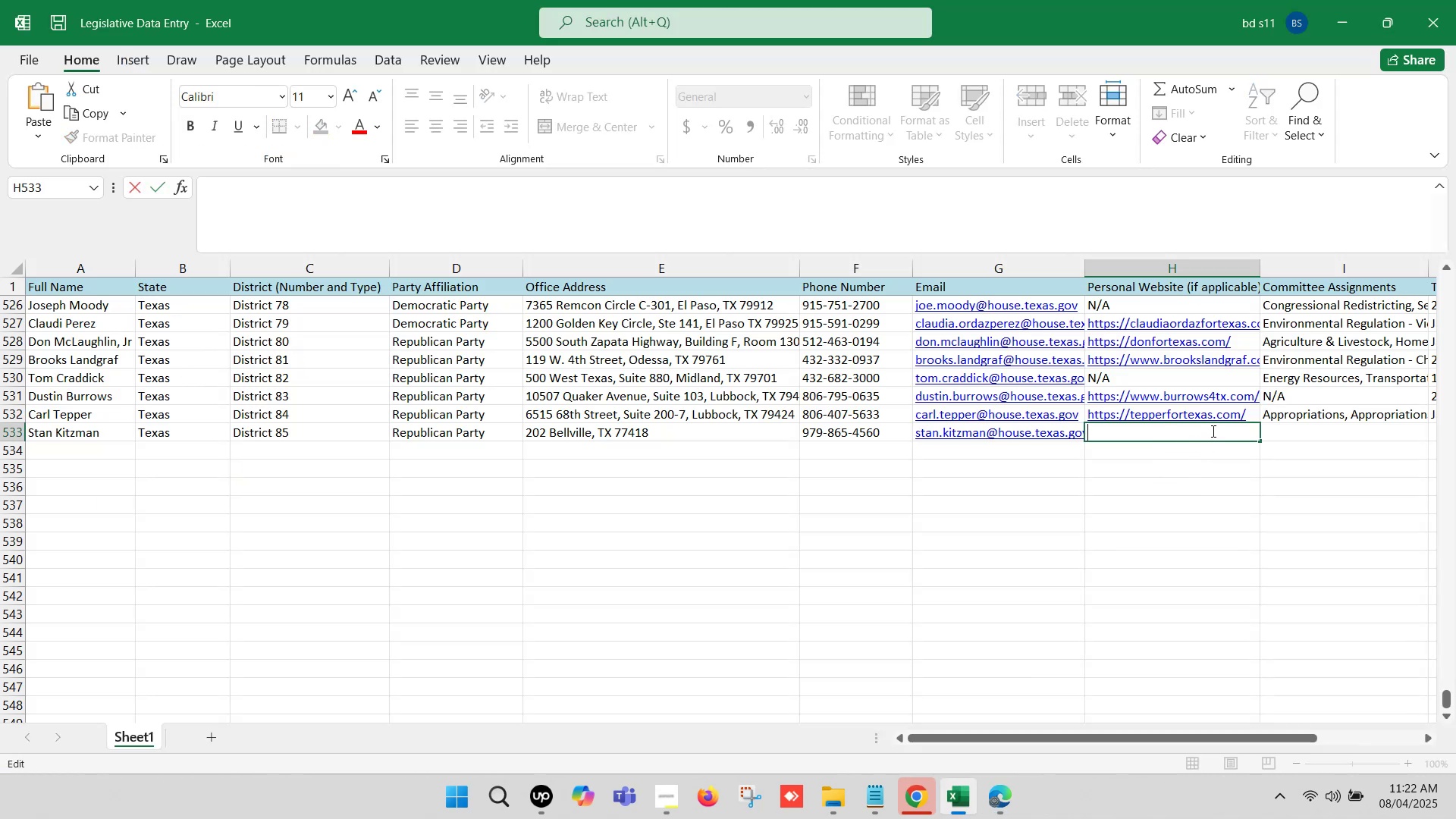 
key(Control+V)
 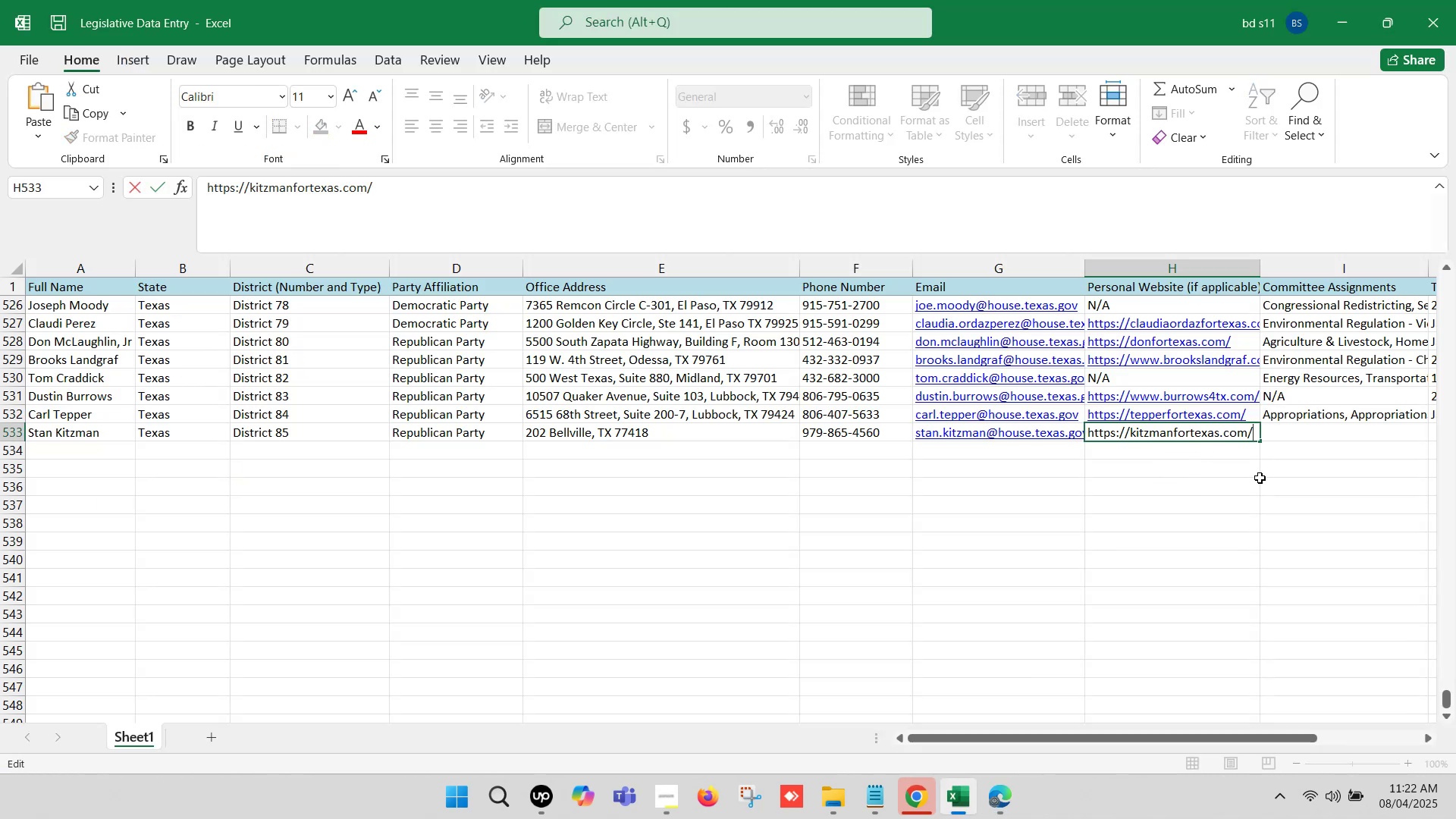 
left_click([1260, 478])
 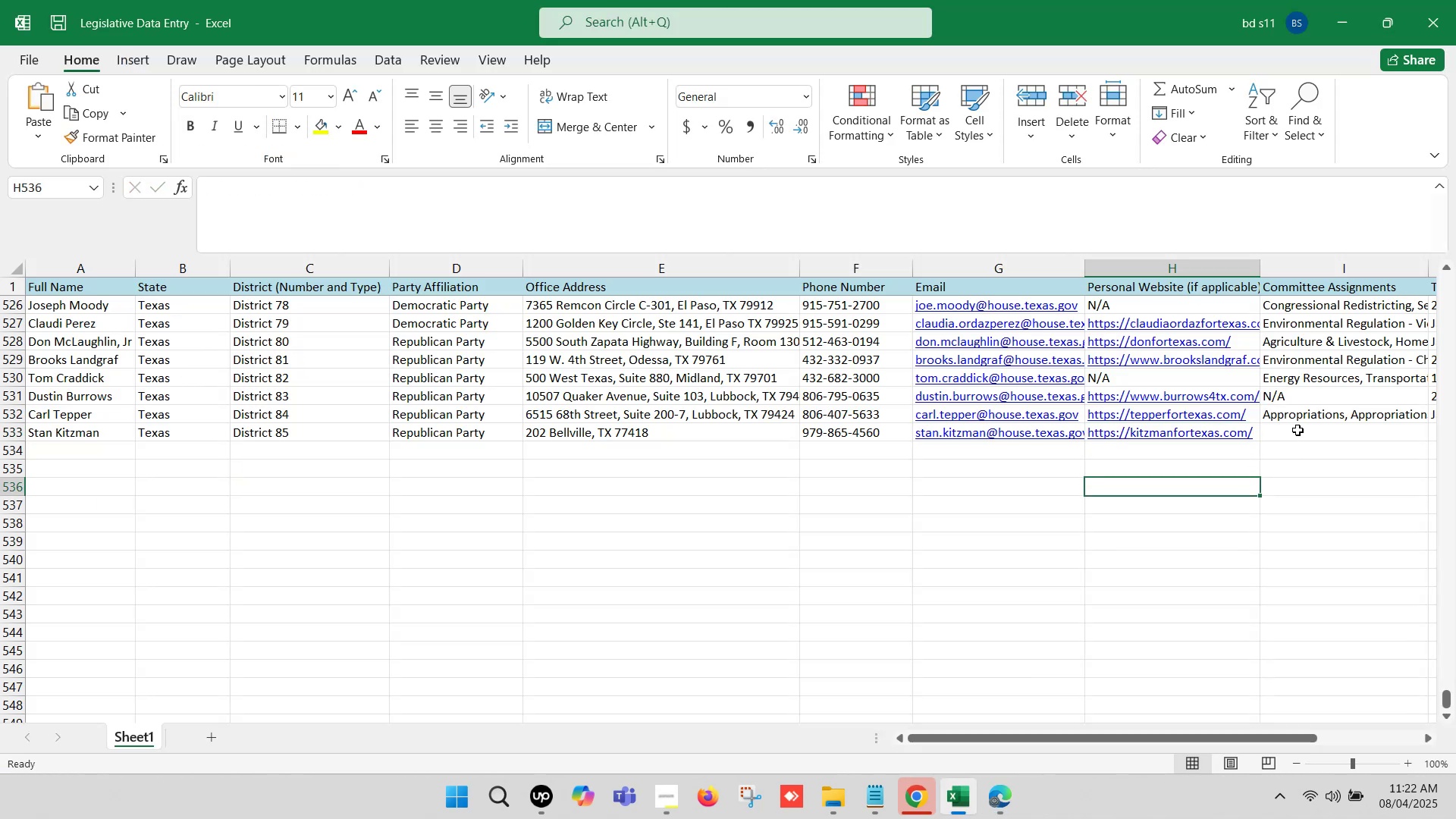 
left_click([1298, 430])
 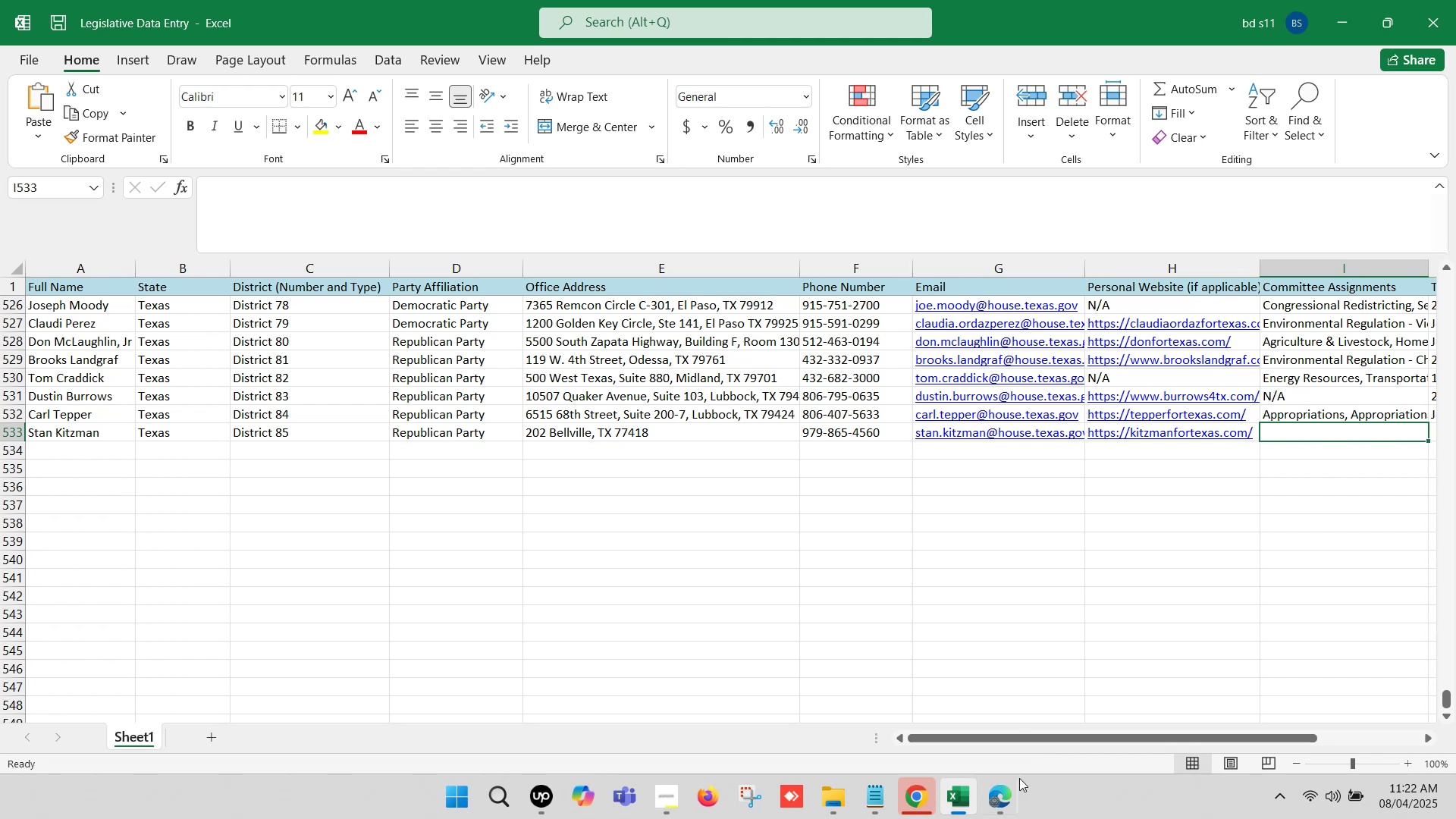 
left_click([1010, 785])
 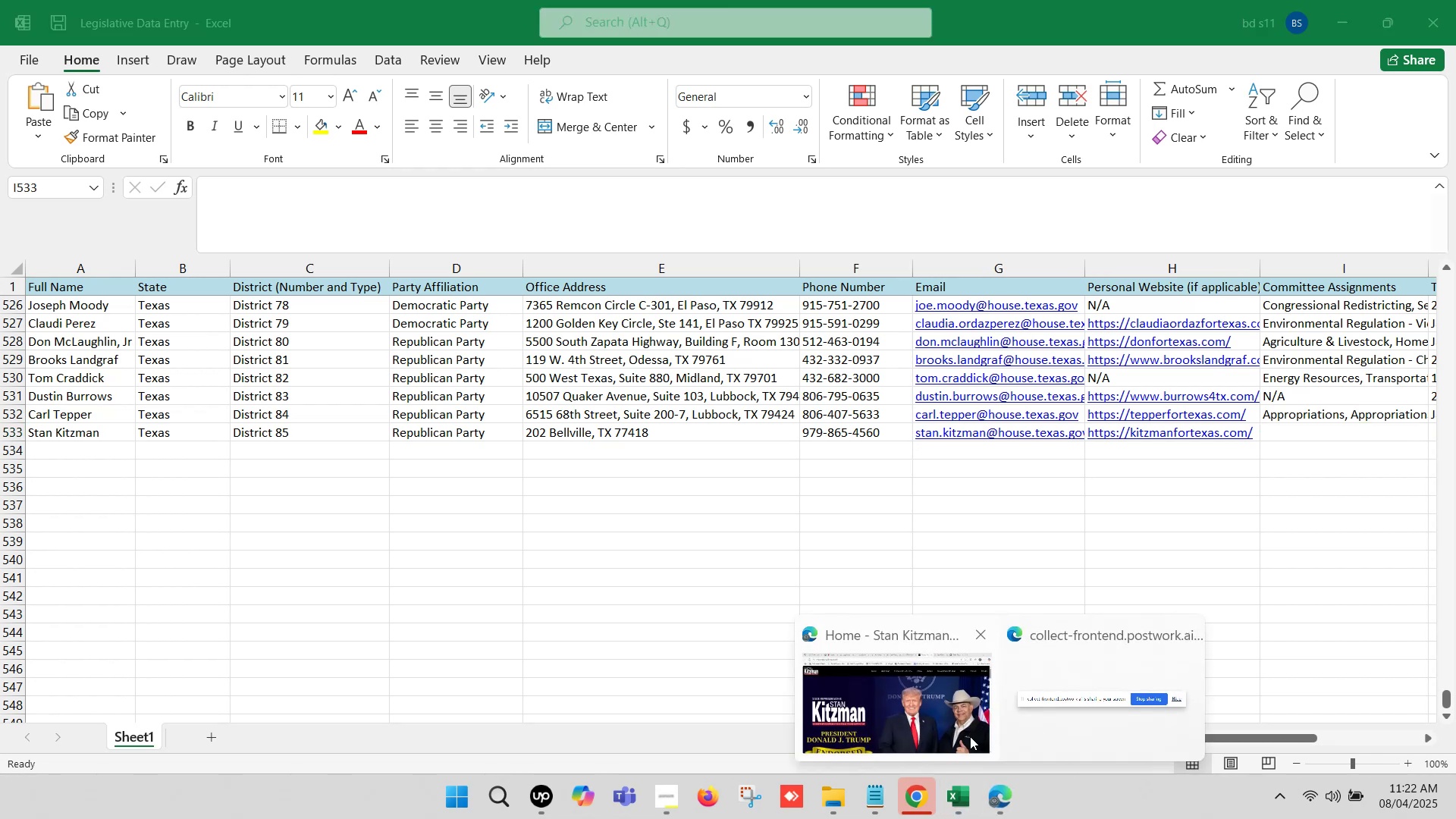 
left_click([941, 720])
 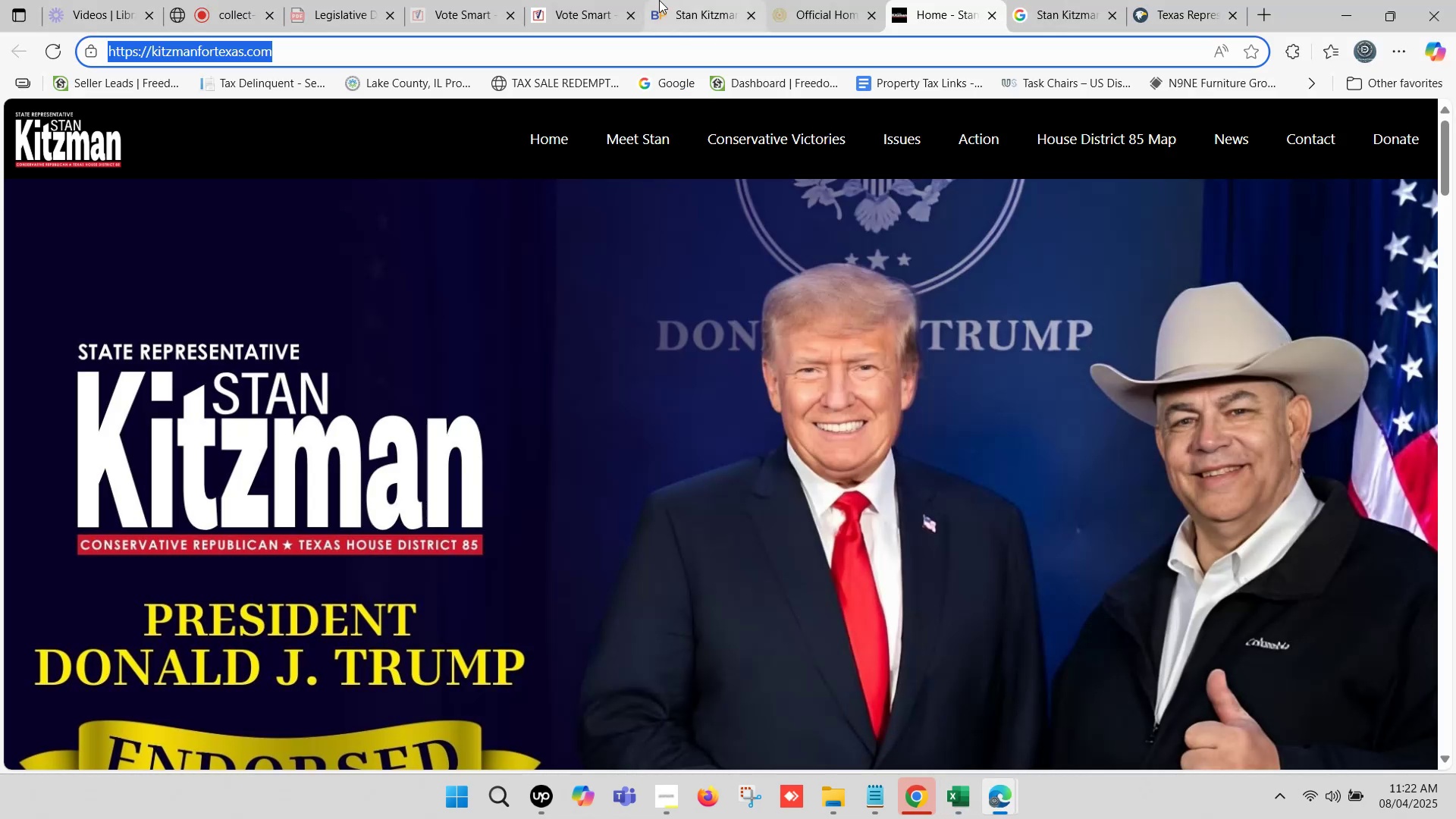 
left_click([658, 0])
 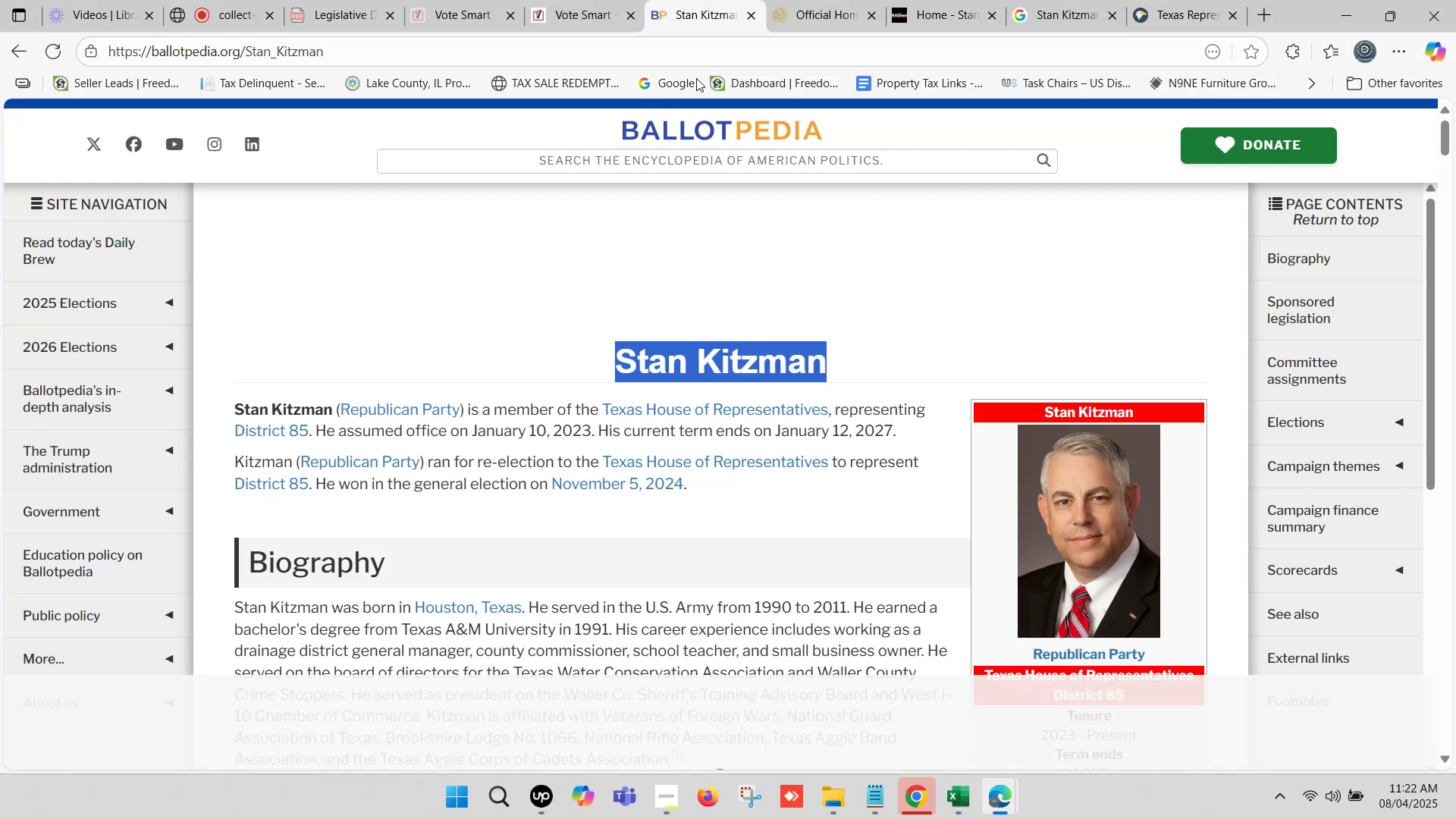 
left_click([809, 0])
 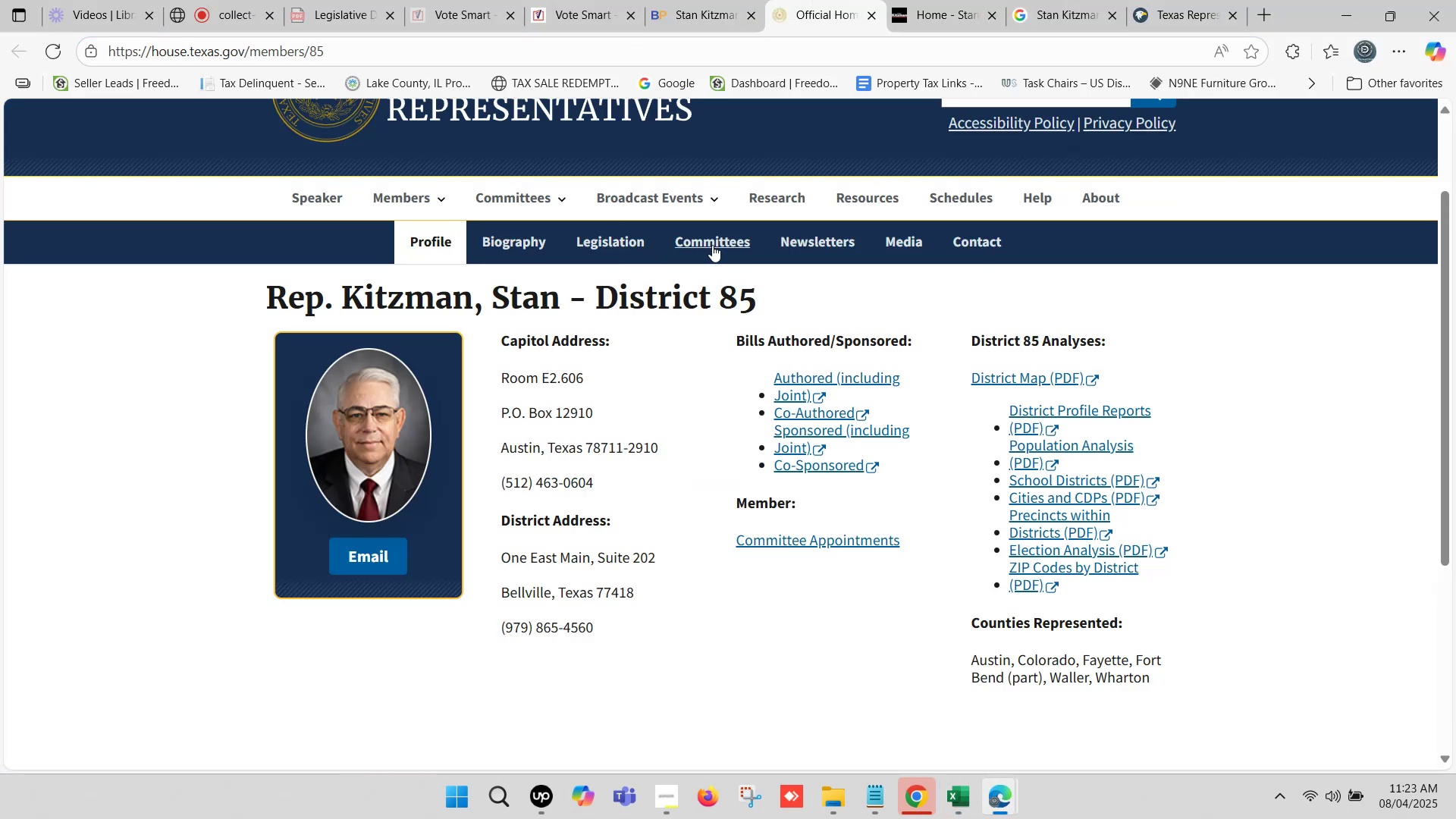 
left_click([712, 245])
 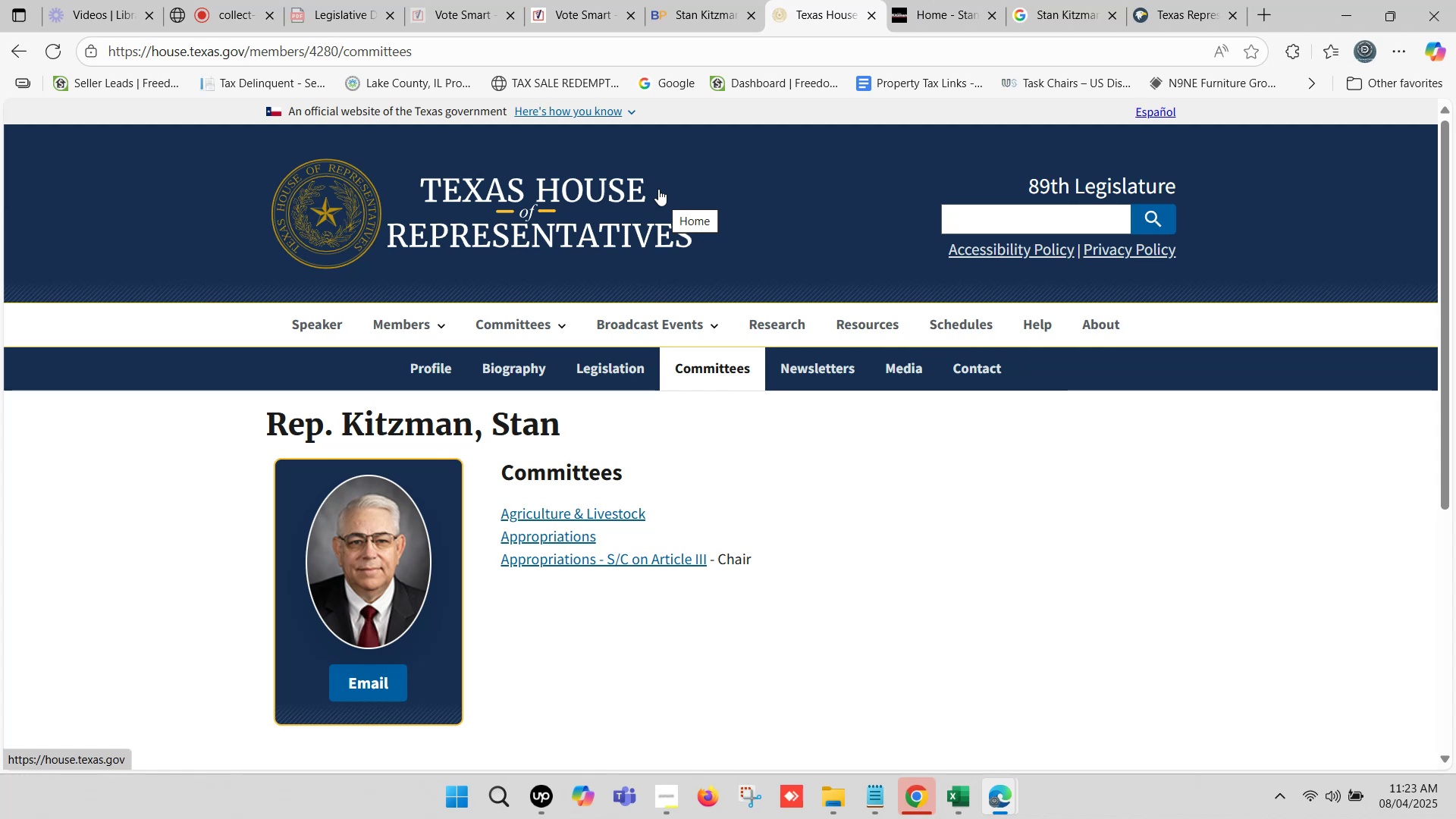 
wait(14.38)
 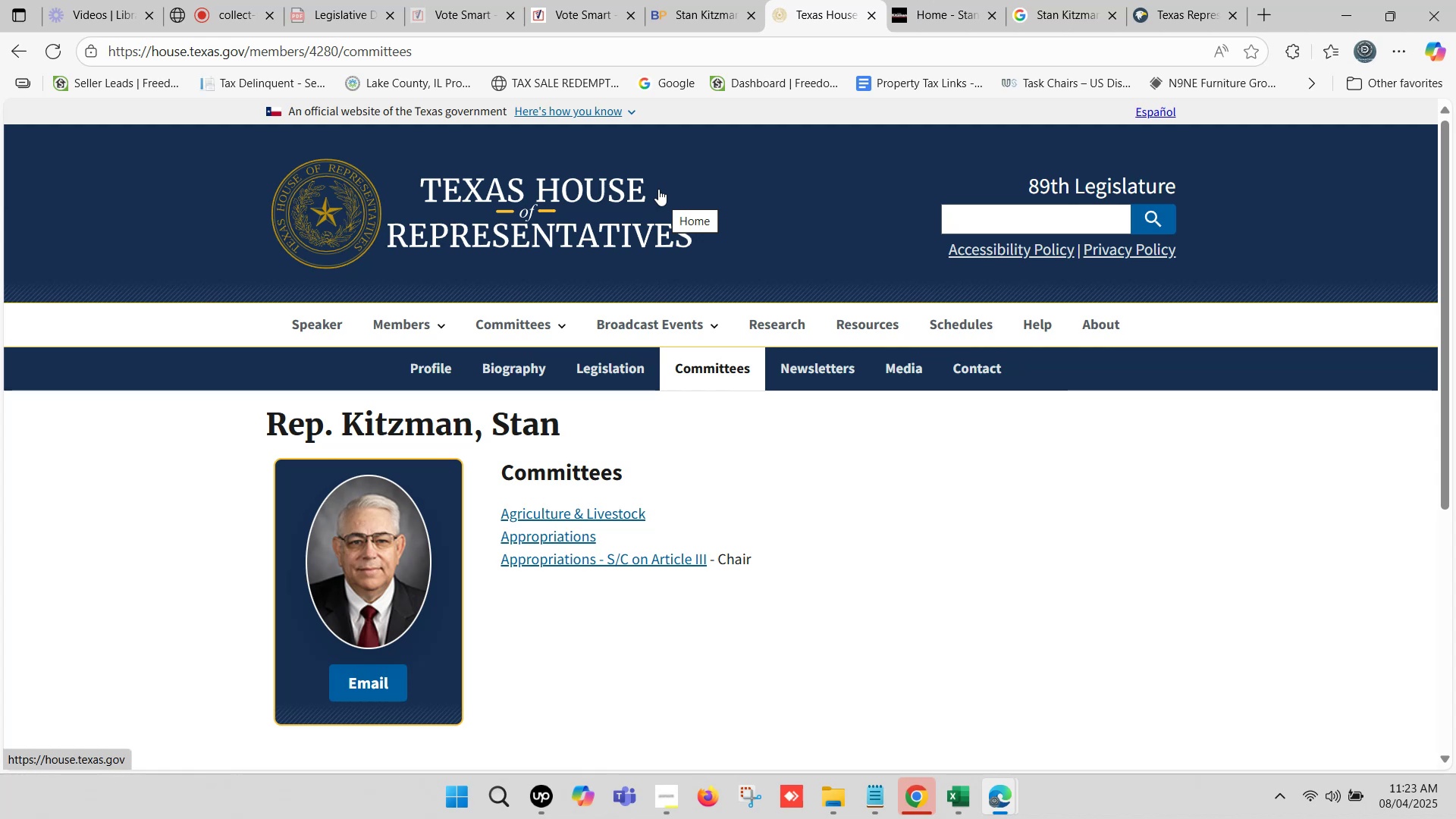 
scroll: coordinate [689, 478], scroll_direction: down, amount: 1.0
 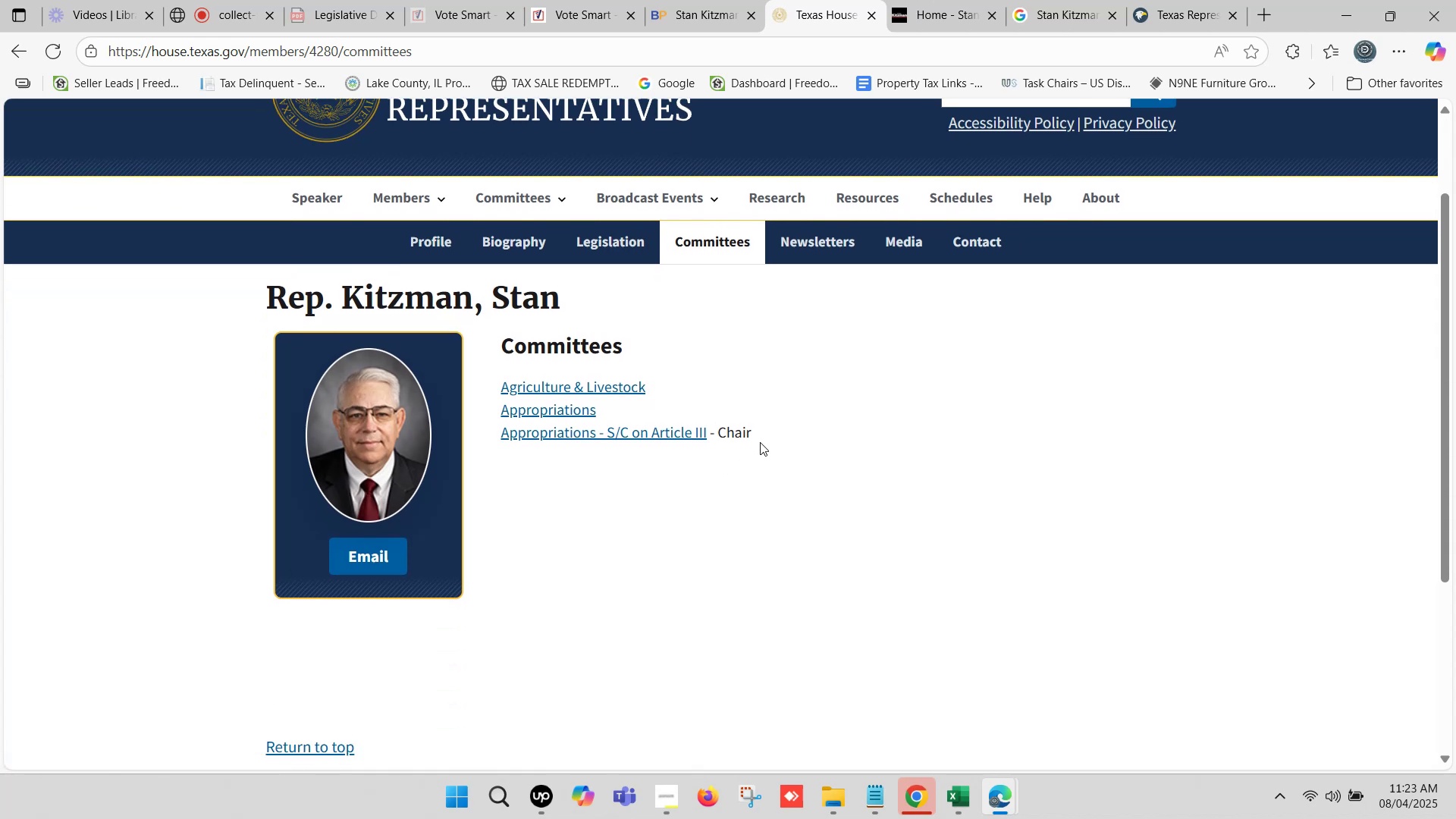 
left_click_drag(start_coordinate=[761, 435], to_coordinate=[503, 392])
 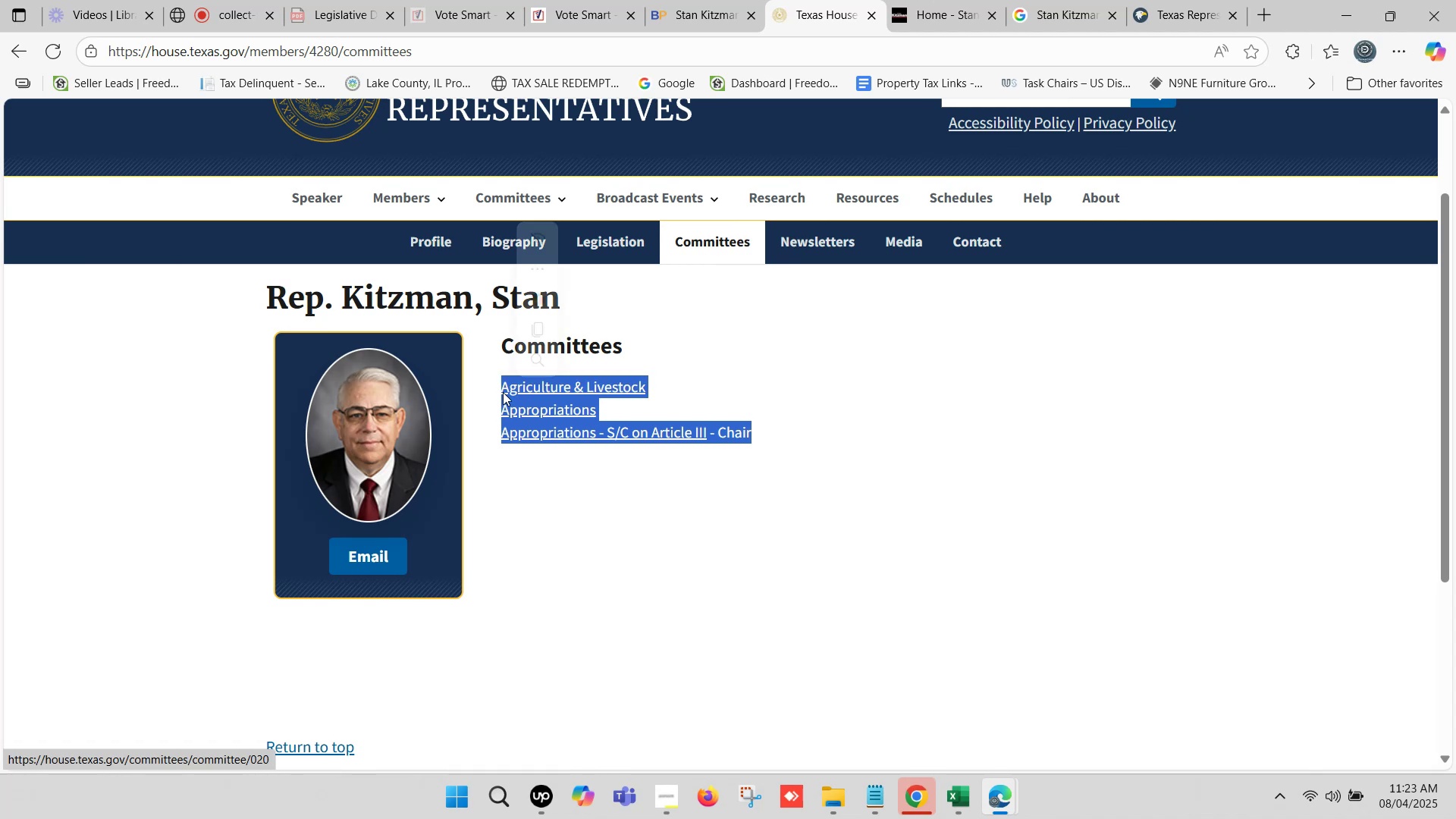 
key(Control+C)
 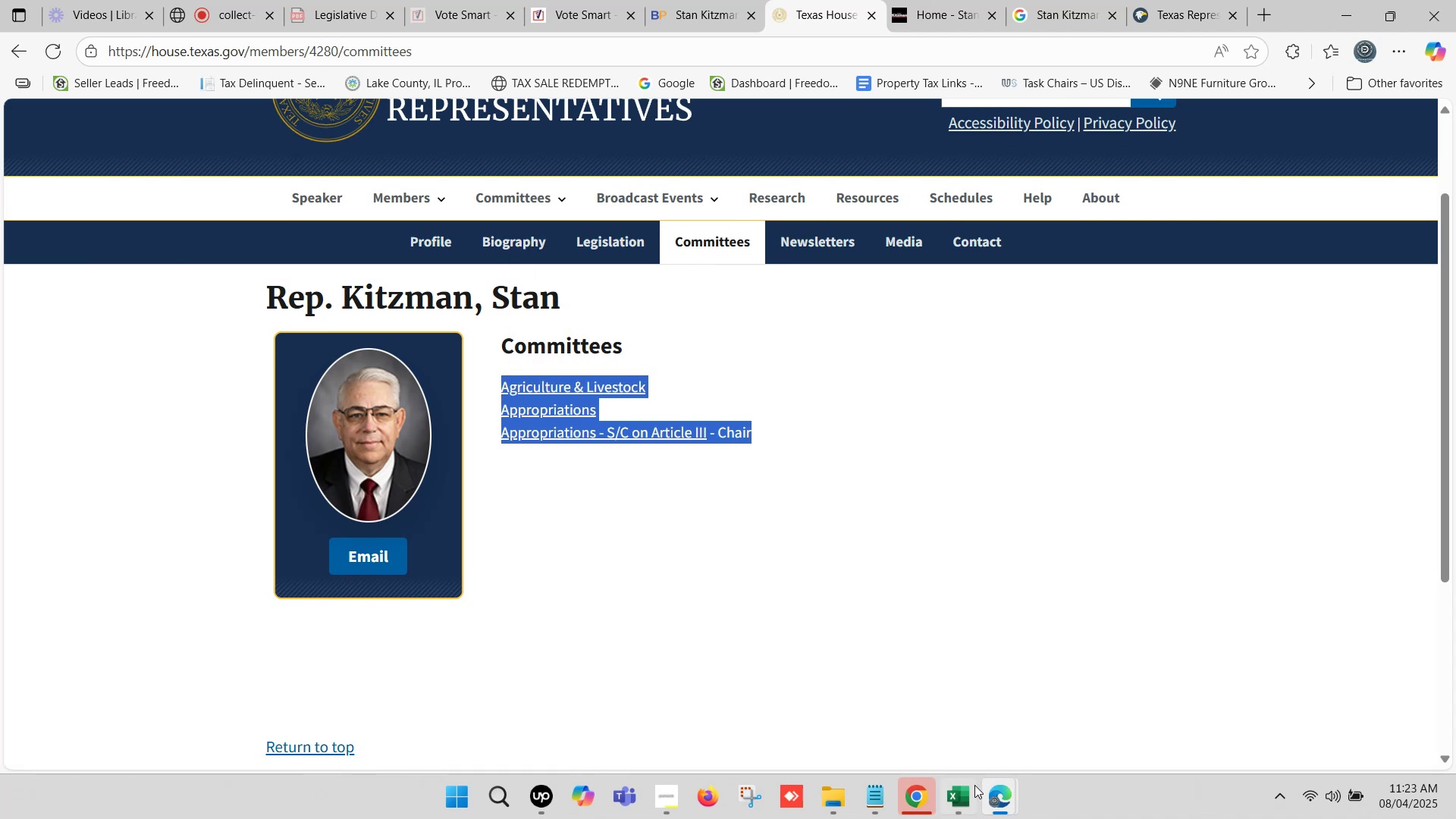 
left_click([971, 787])
 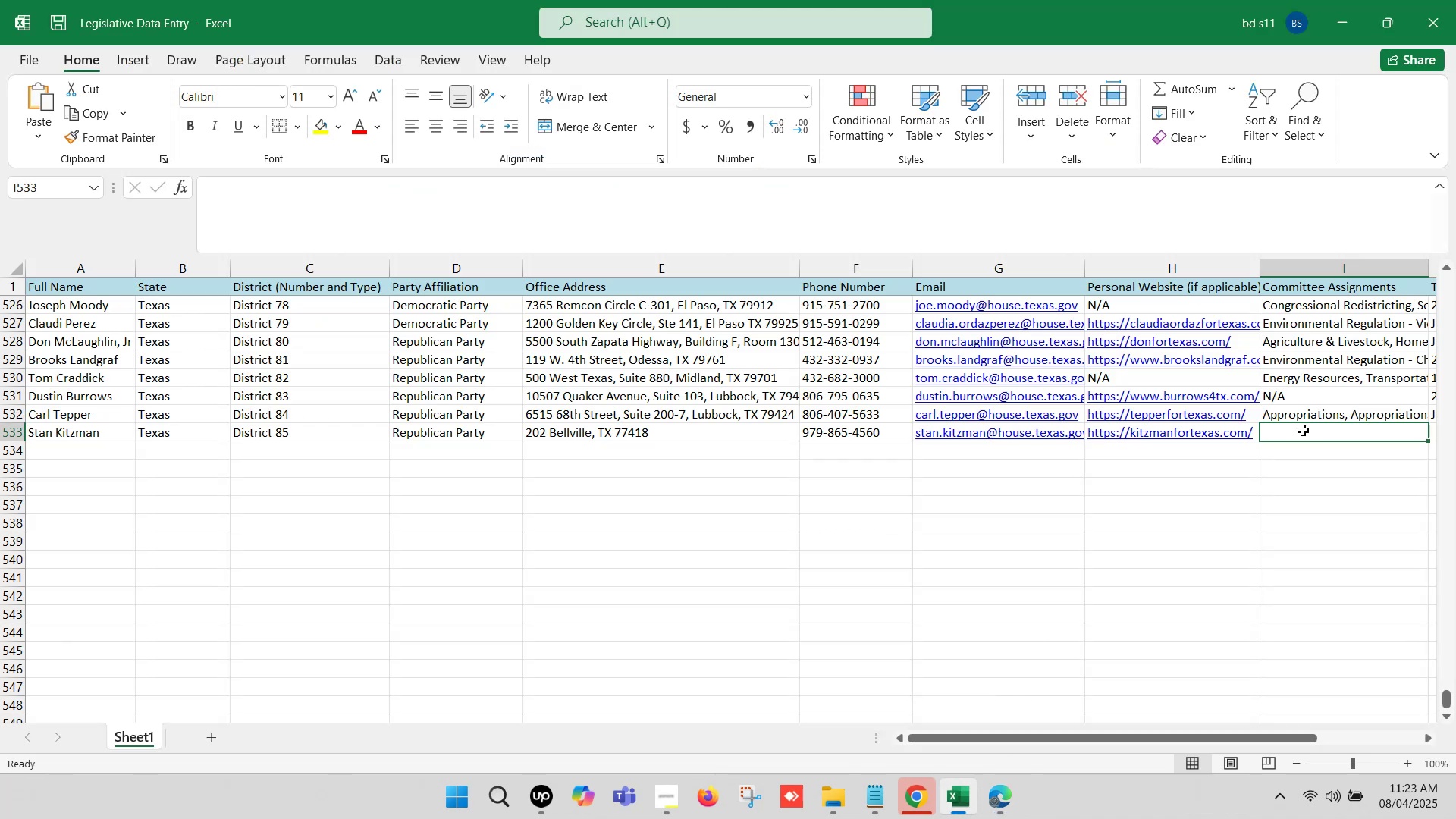 
left_click([1301, 433])
 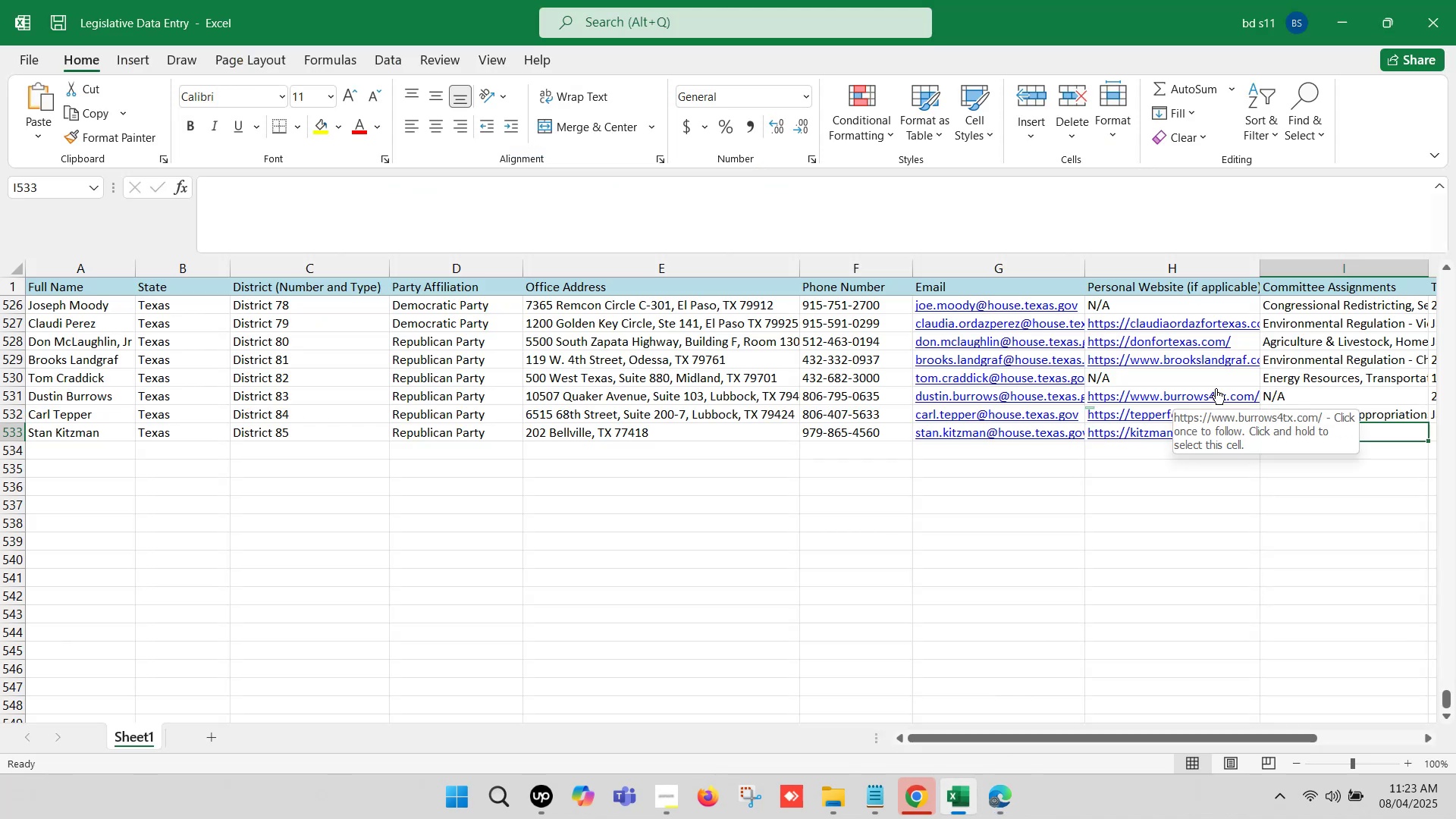 
wait(8.64)
 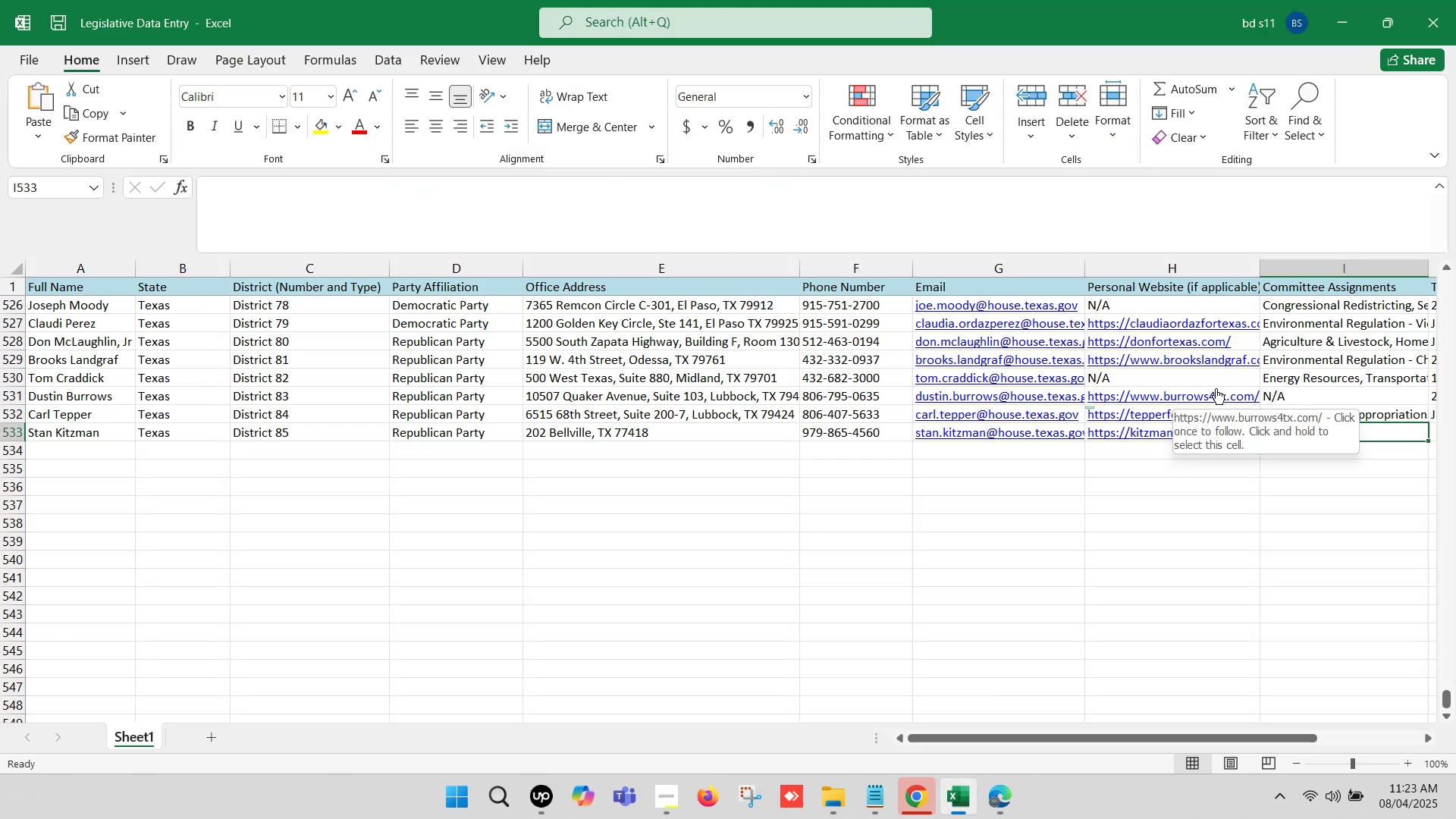 
double_click([1279, 431])
 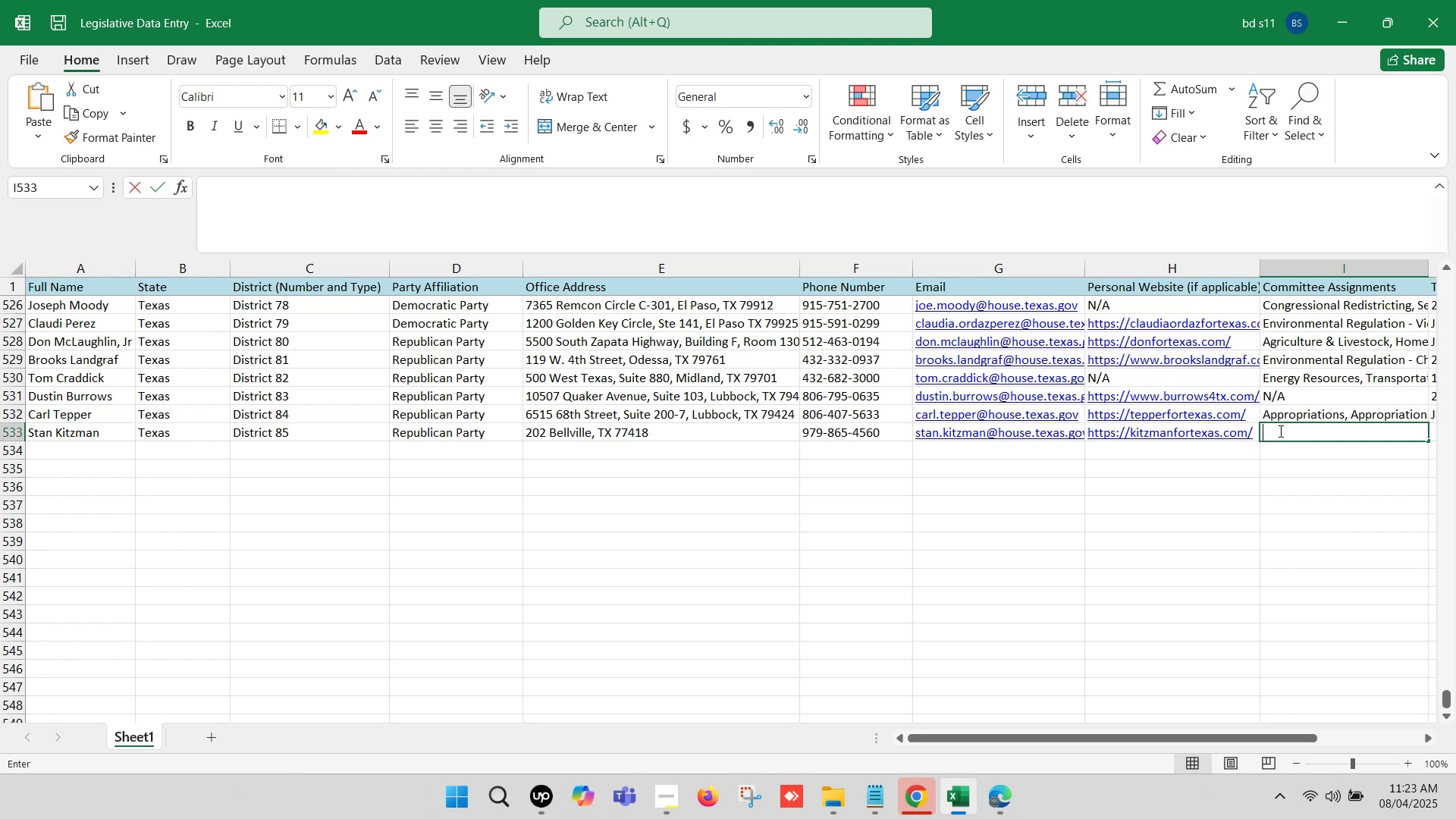 
key(Control+ControlLeft)
 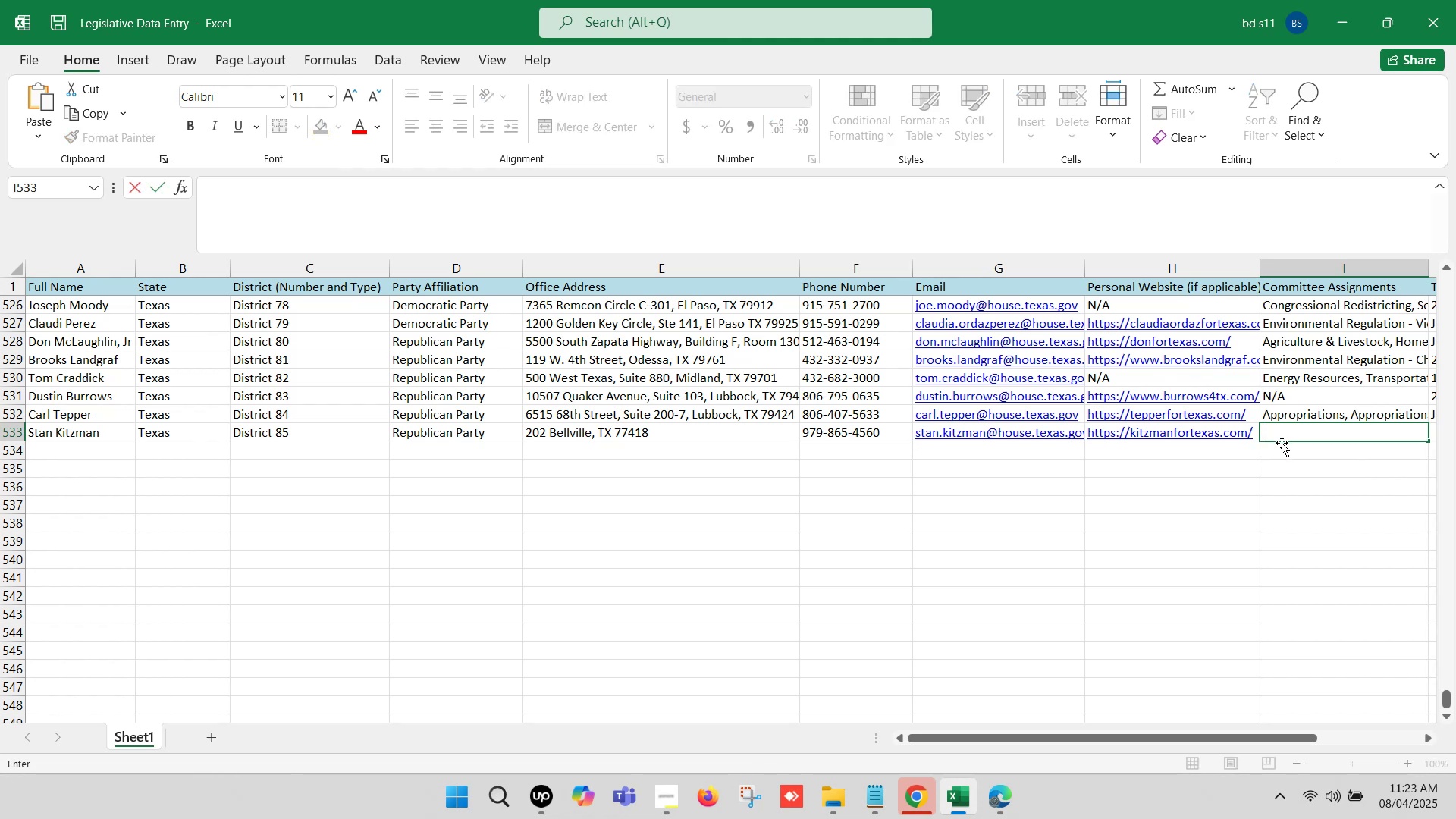 
key(Control+V)
 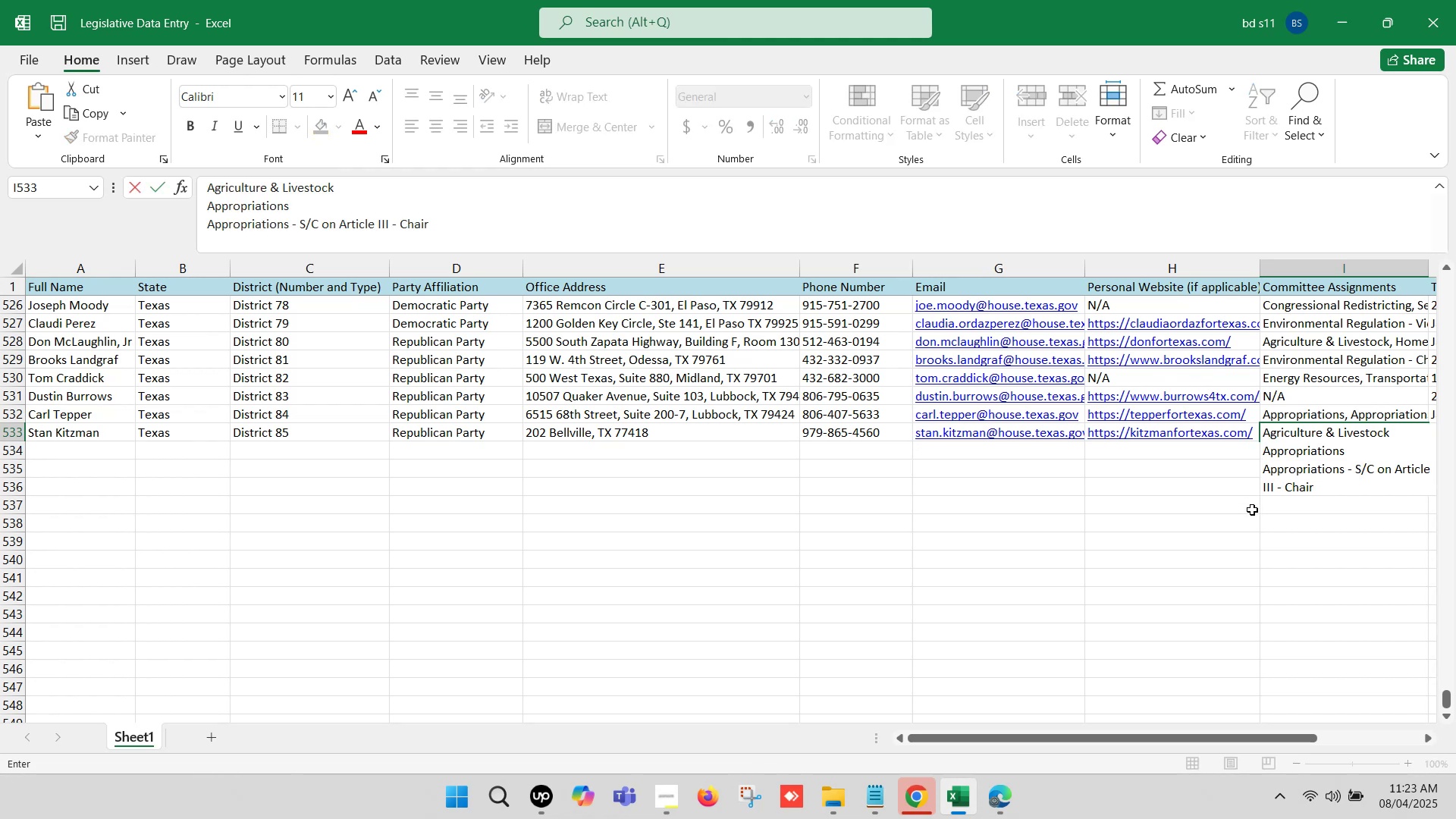 
left_click([1359, 524])
 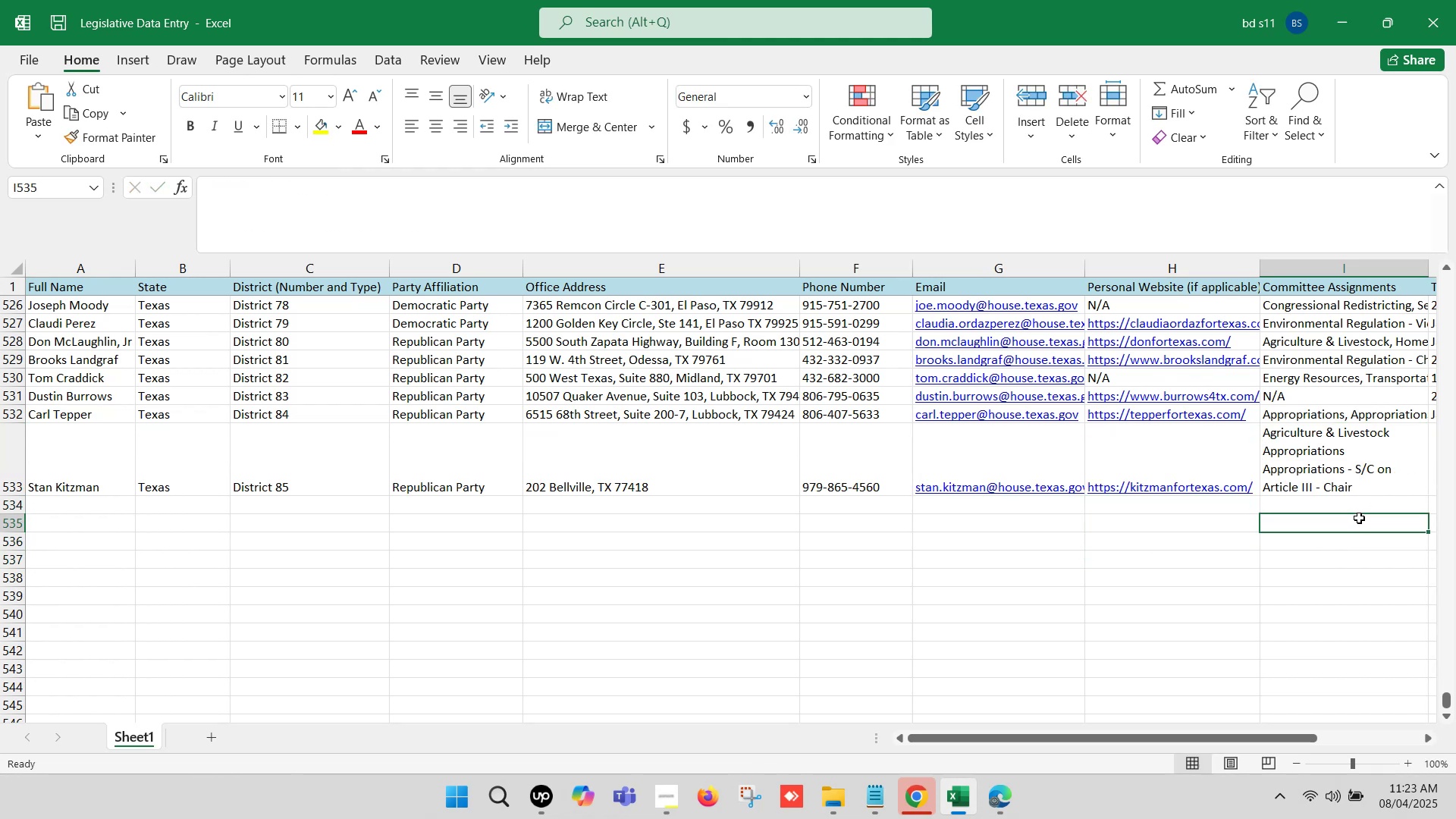 
key(ArrowRight)
 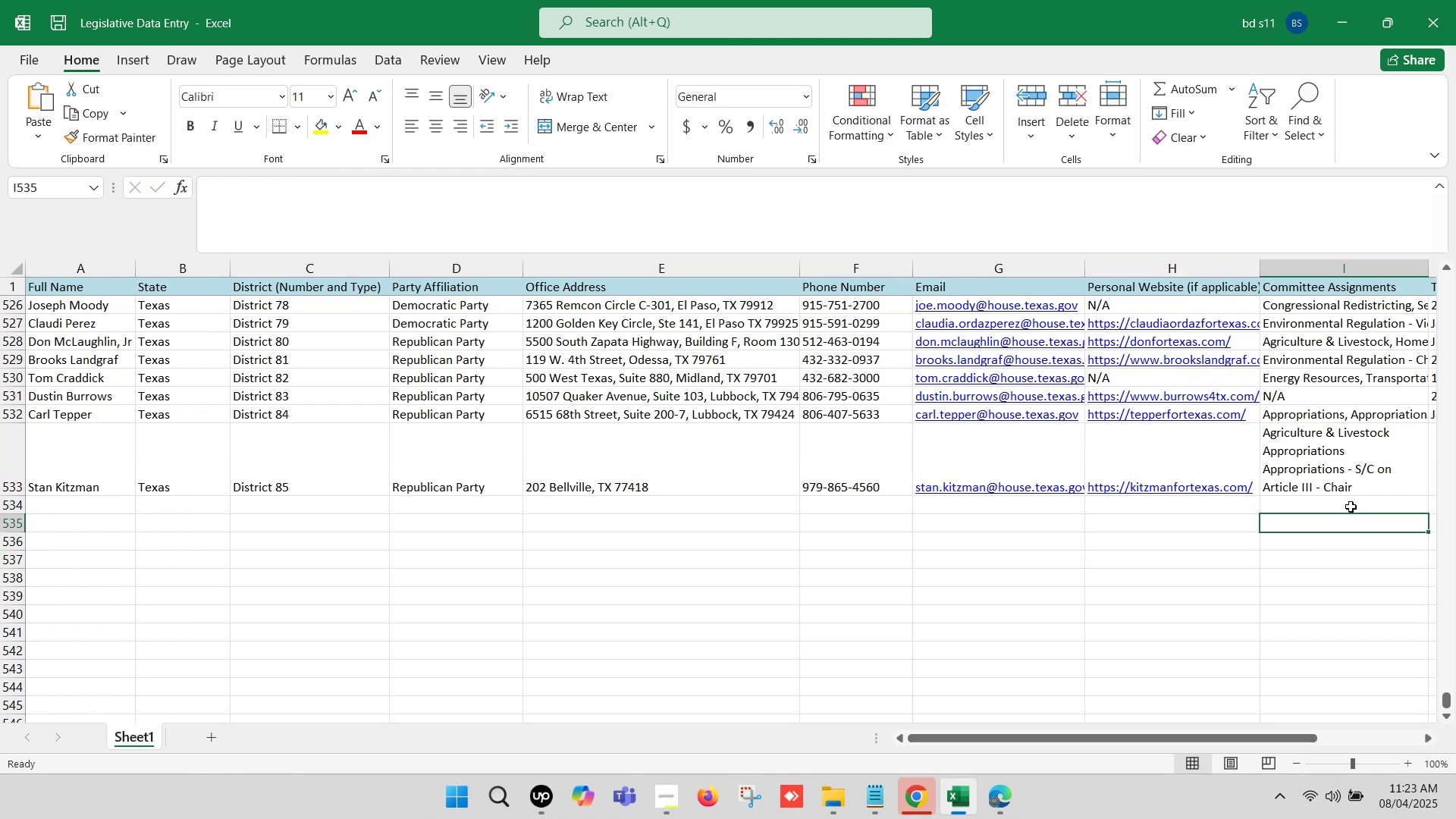 
key(ArrowRight)
 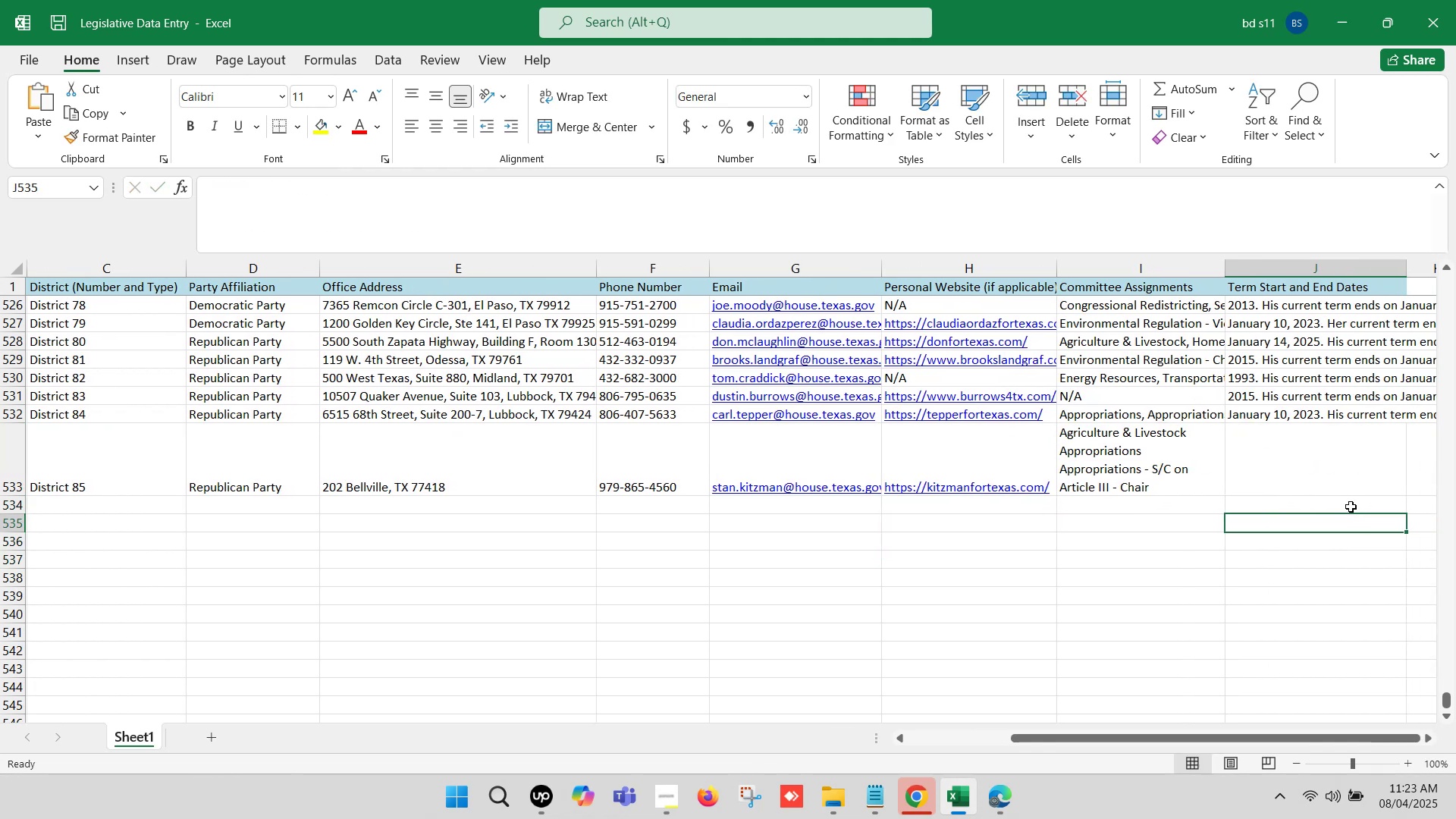 
key(ArrowRight)
 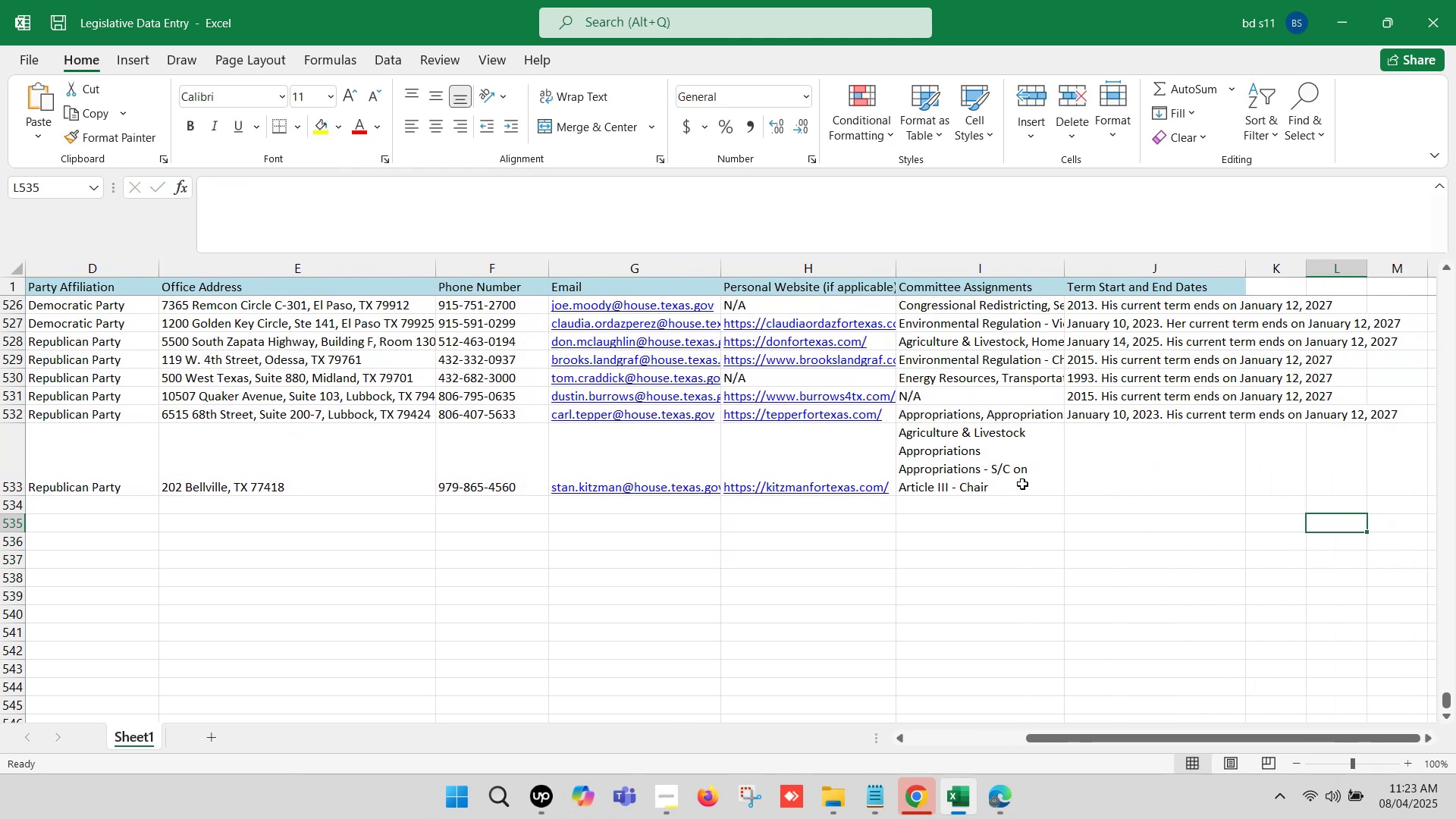 
left_click([995, 463])
 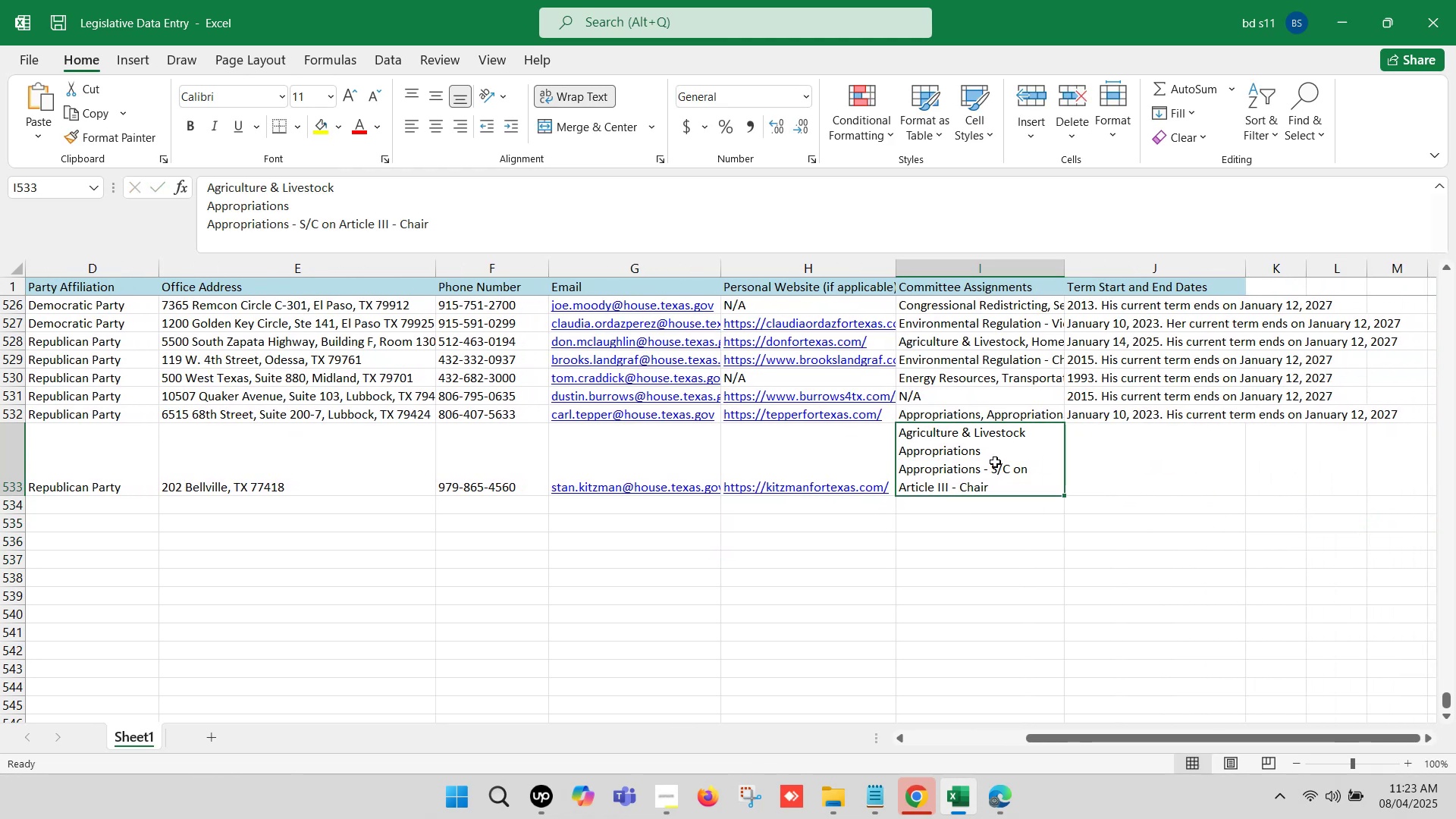 
key(Backspace)
 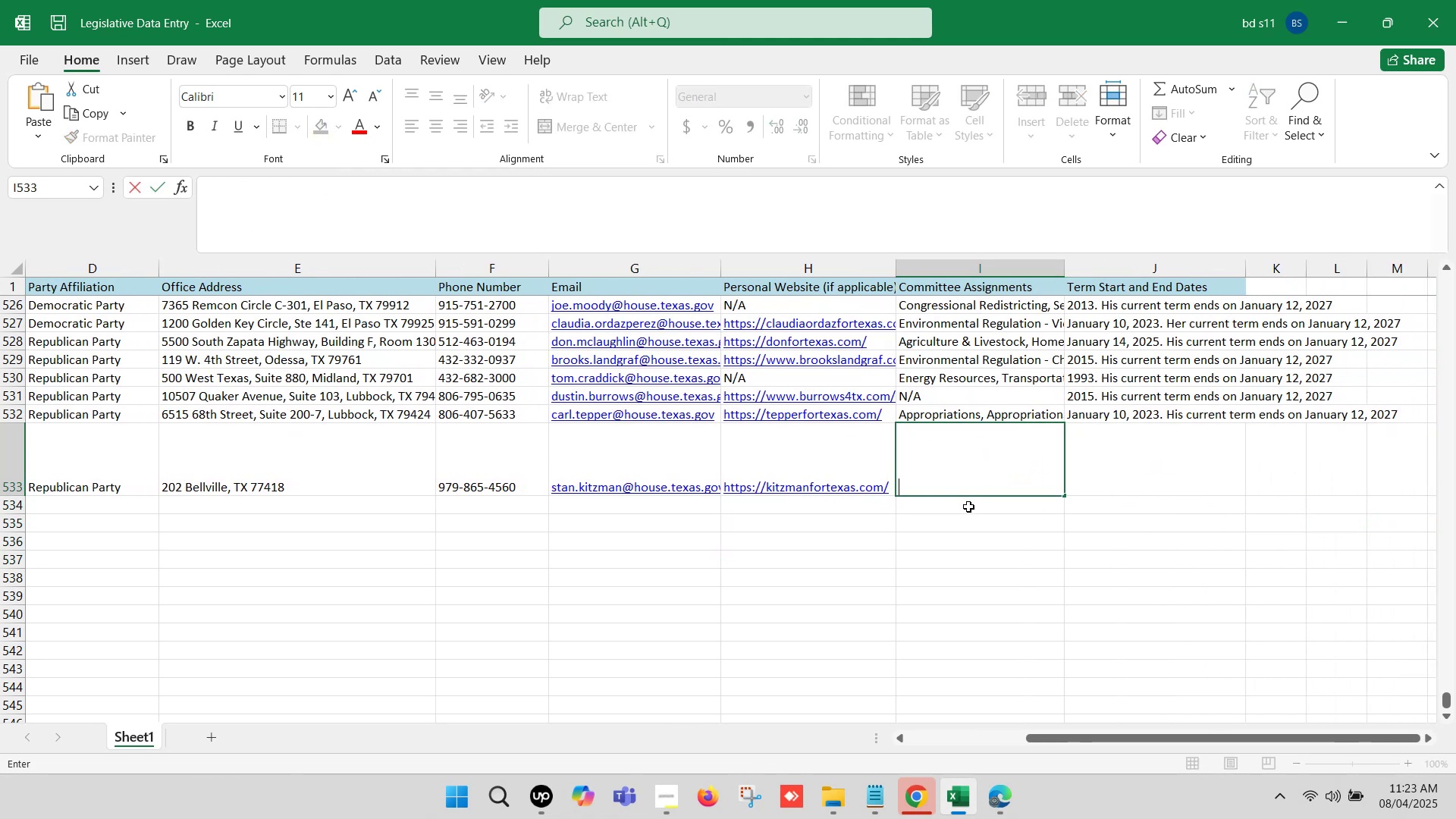 
left_click([950, 553])
 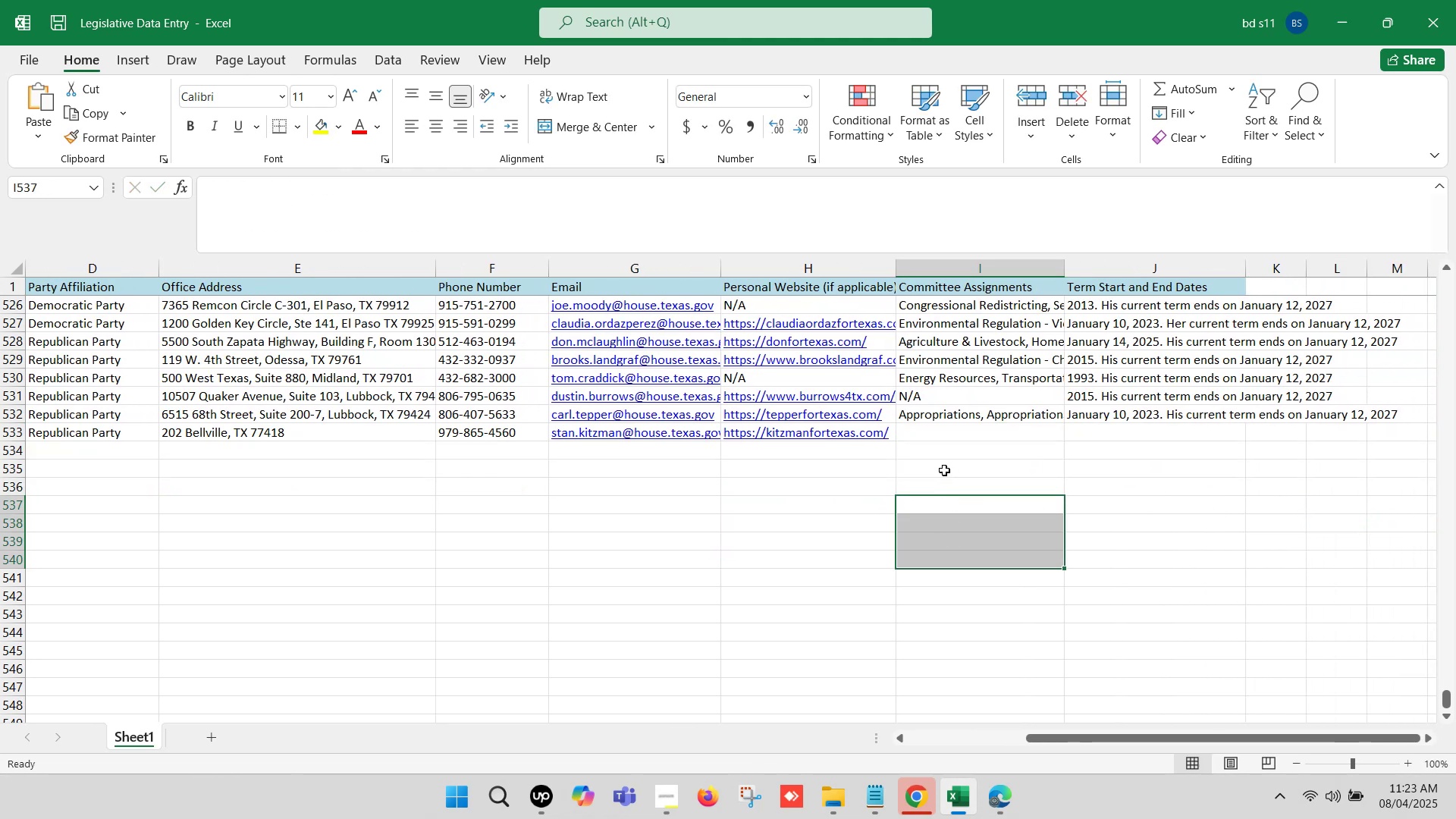 
double_click([944, 470])
 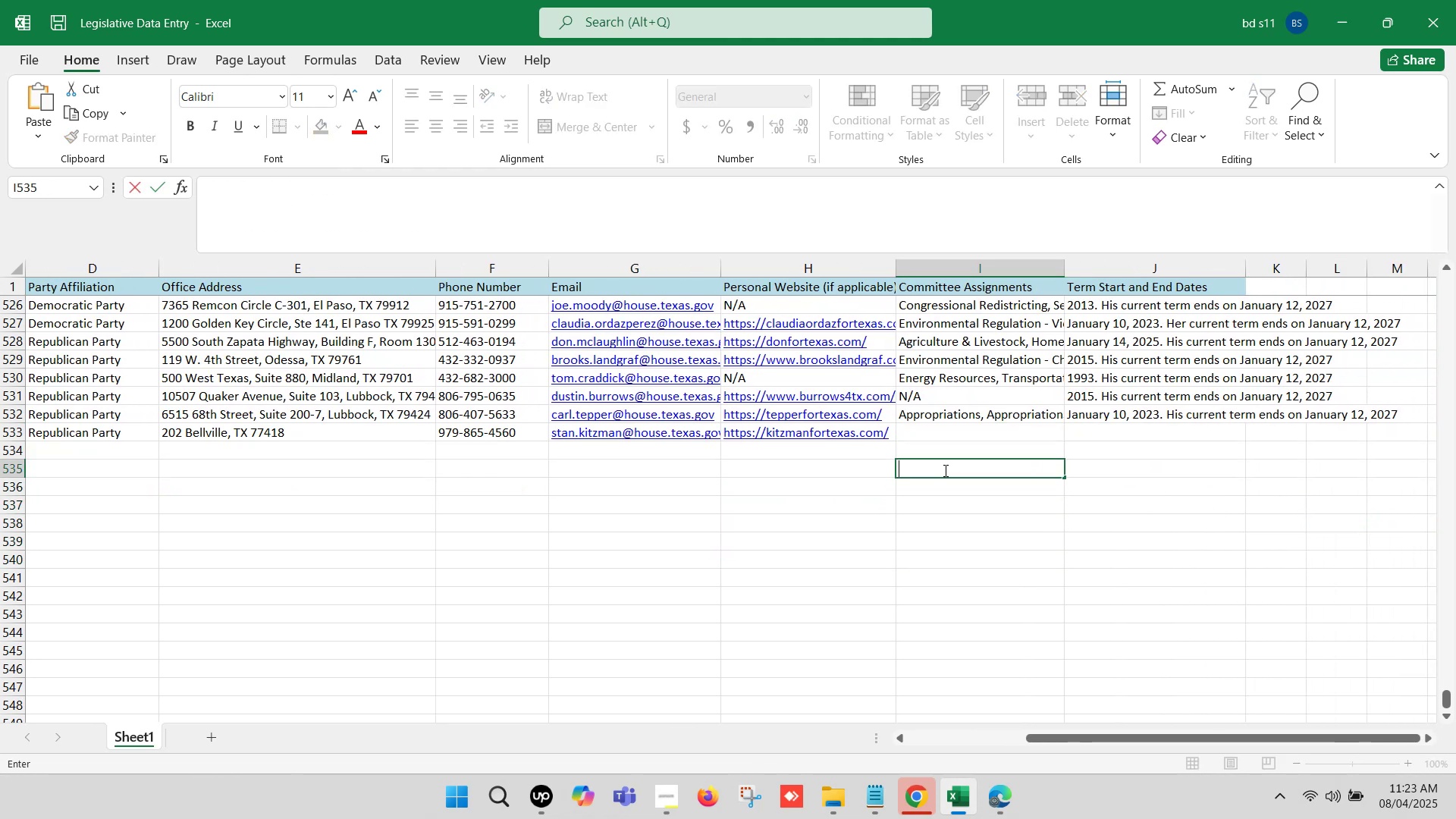 
key(Control+ControlLeft)
 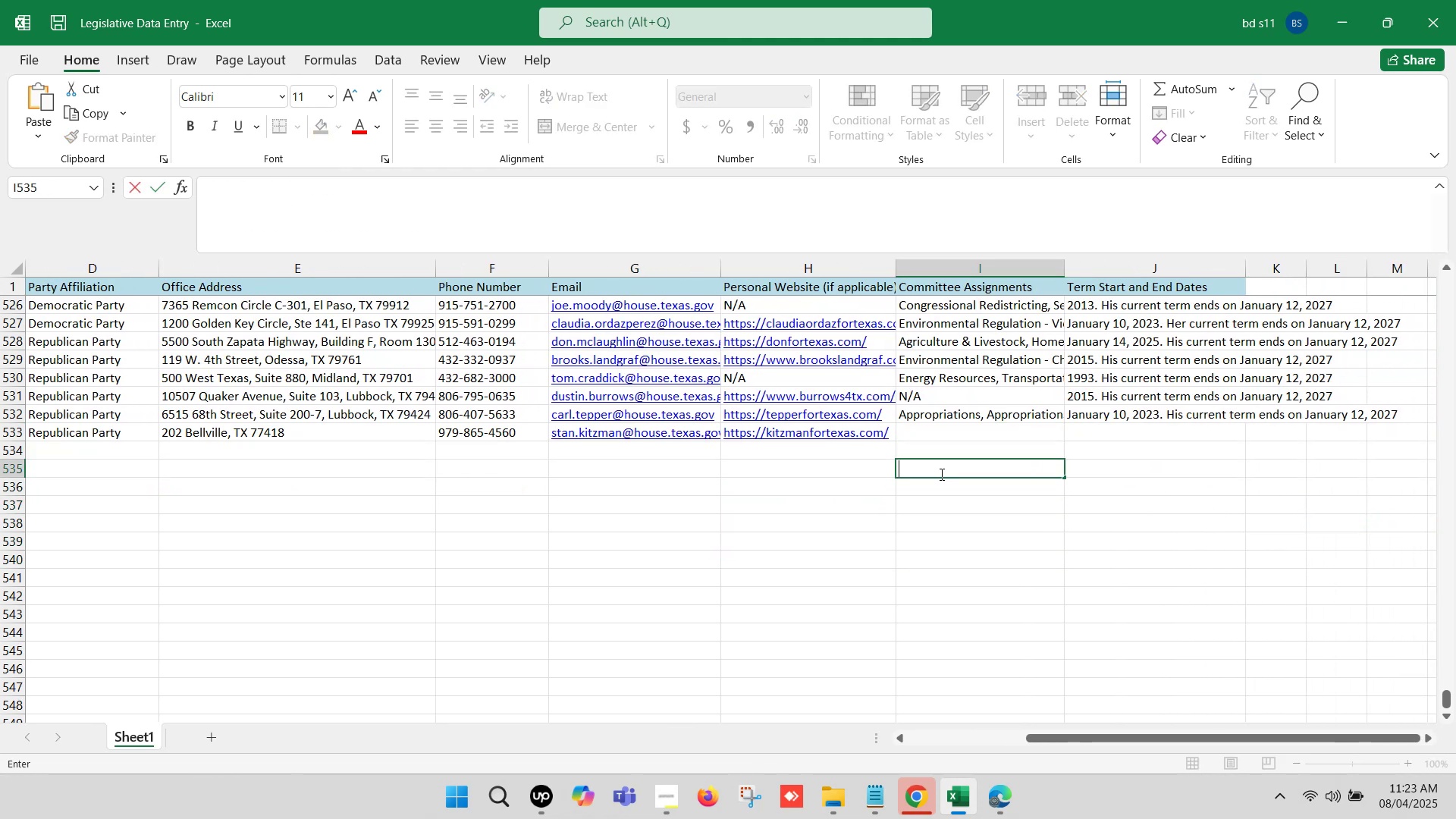 
key(Control+V)
 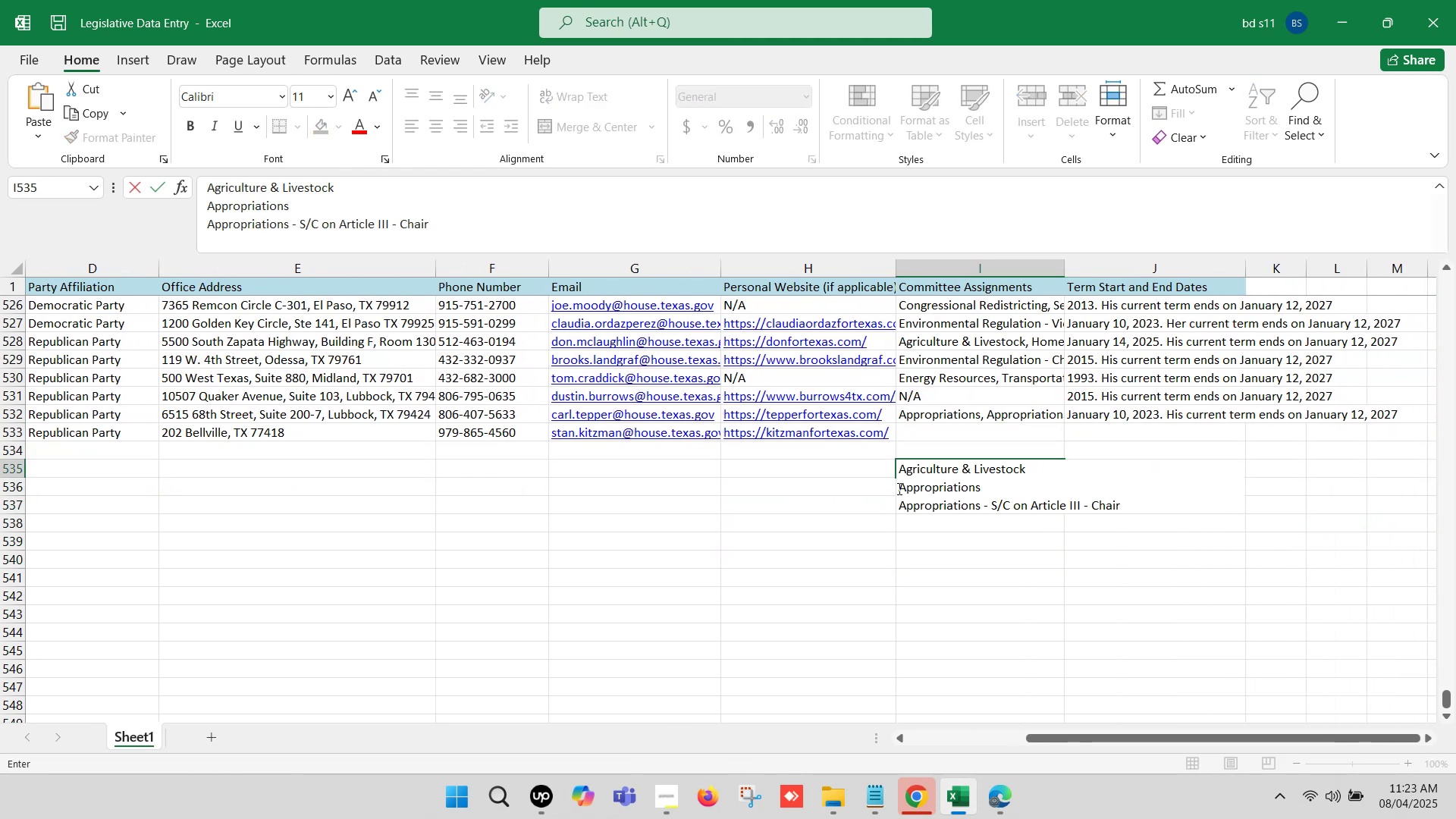 
left_click([892, 486])
 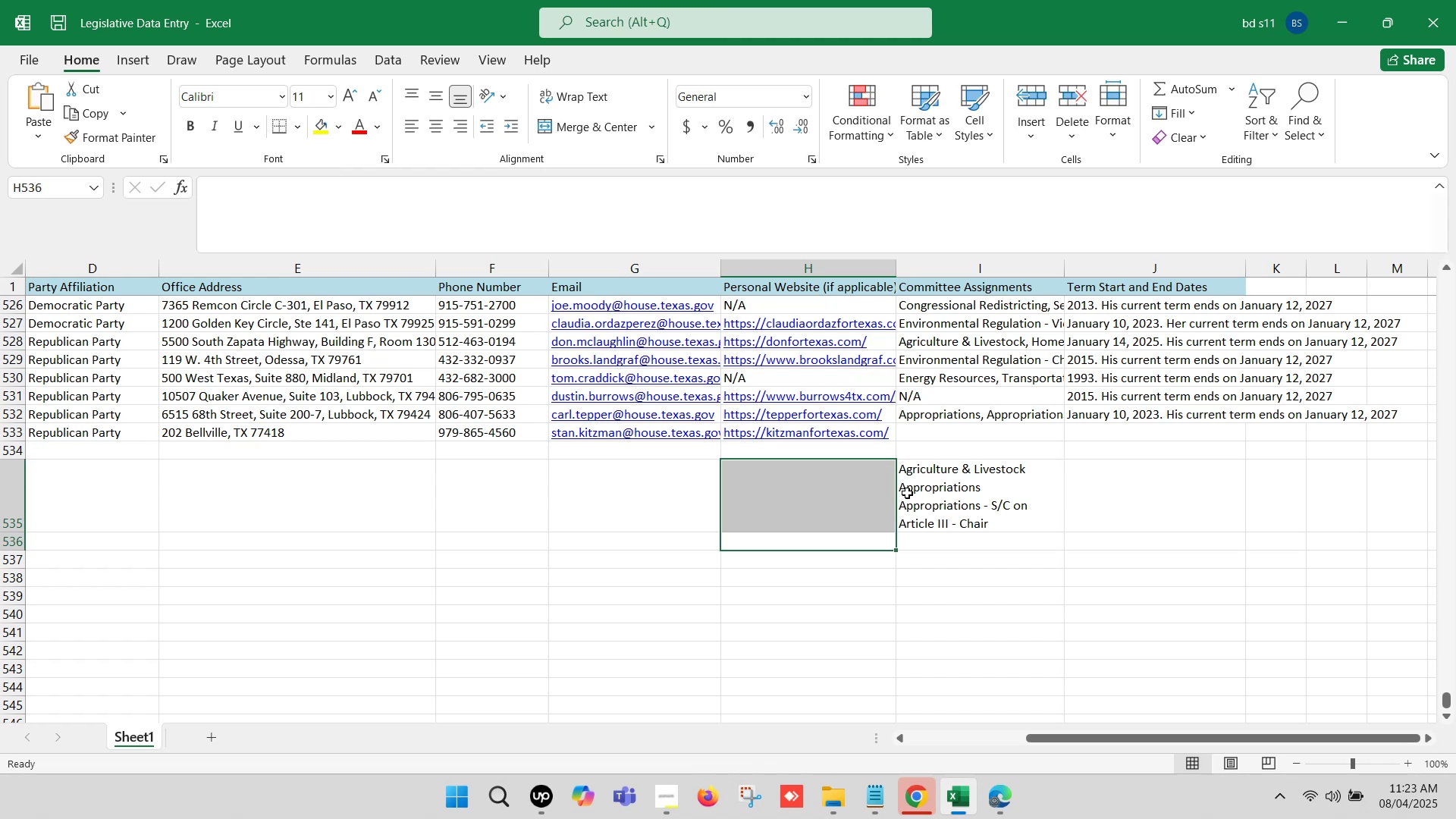 
left_click([909, 493])
 